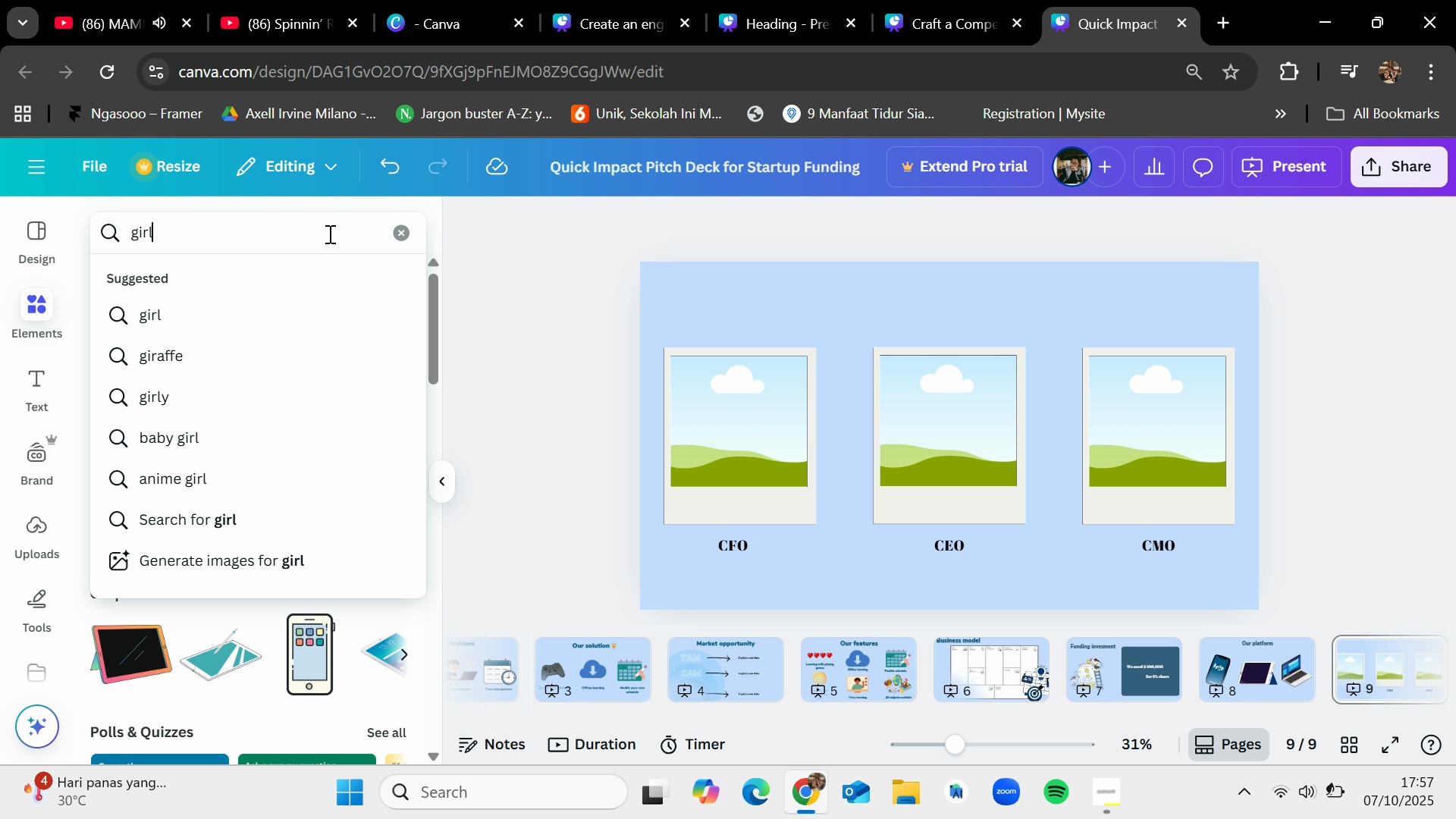 
key(Enter)
 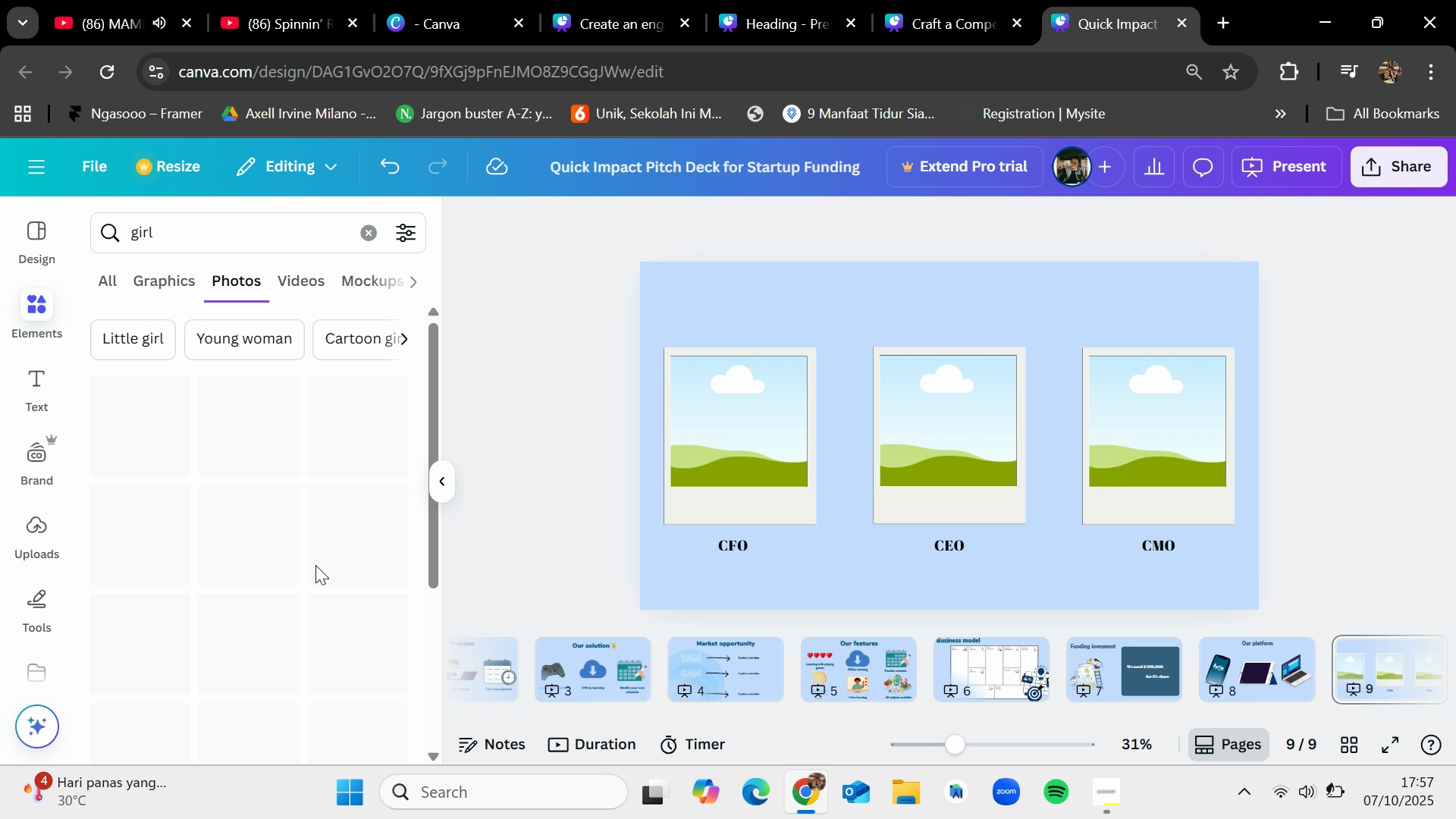 
scroll: coordinate [315, 561], scroll_direction: down, amount: 1.0
 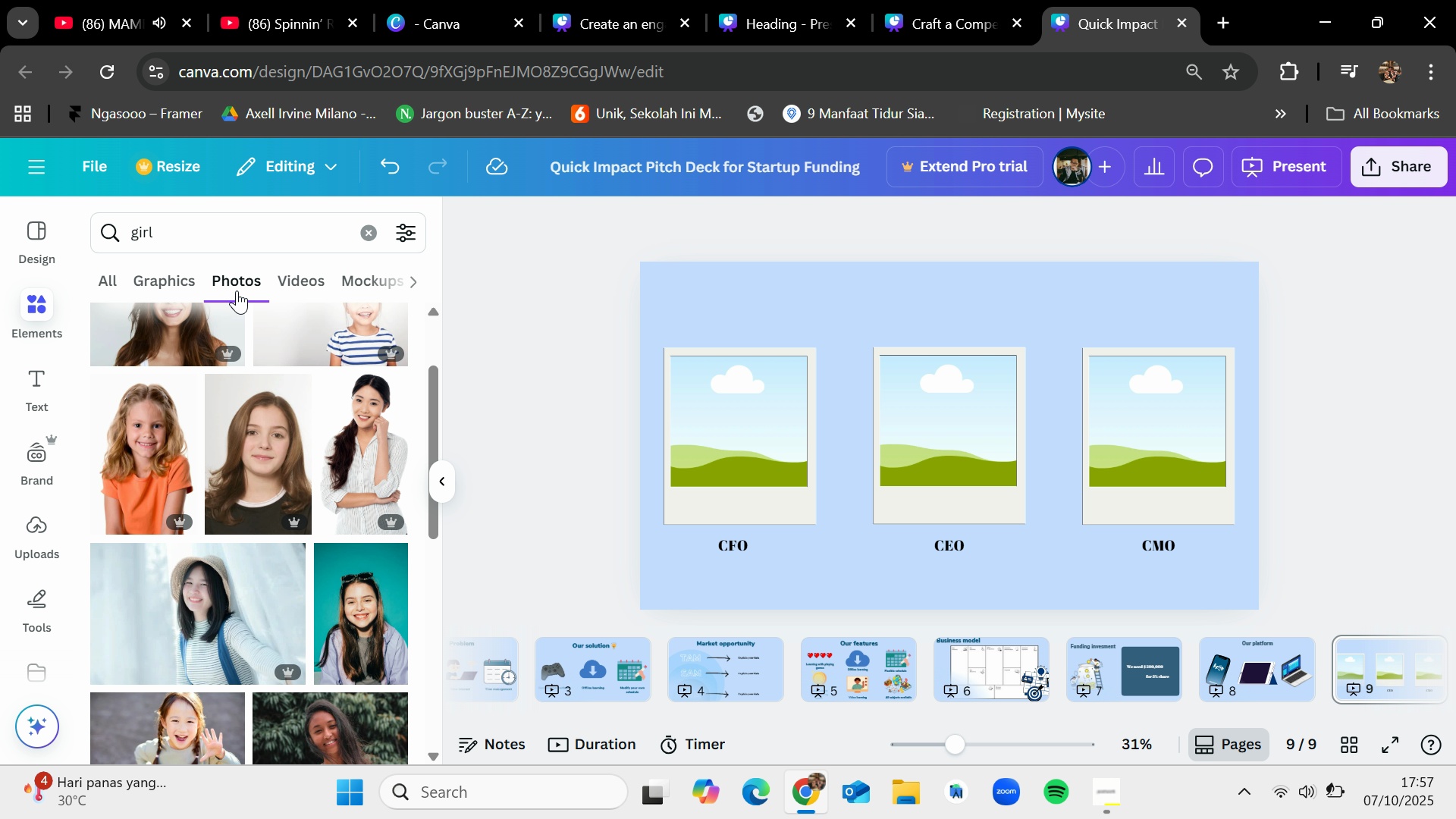 
left_click_drag(start_coordinate=[213, 237], to_coordinate=[83, 231])
 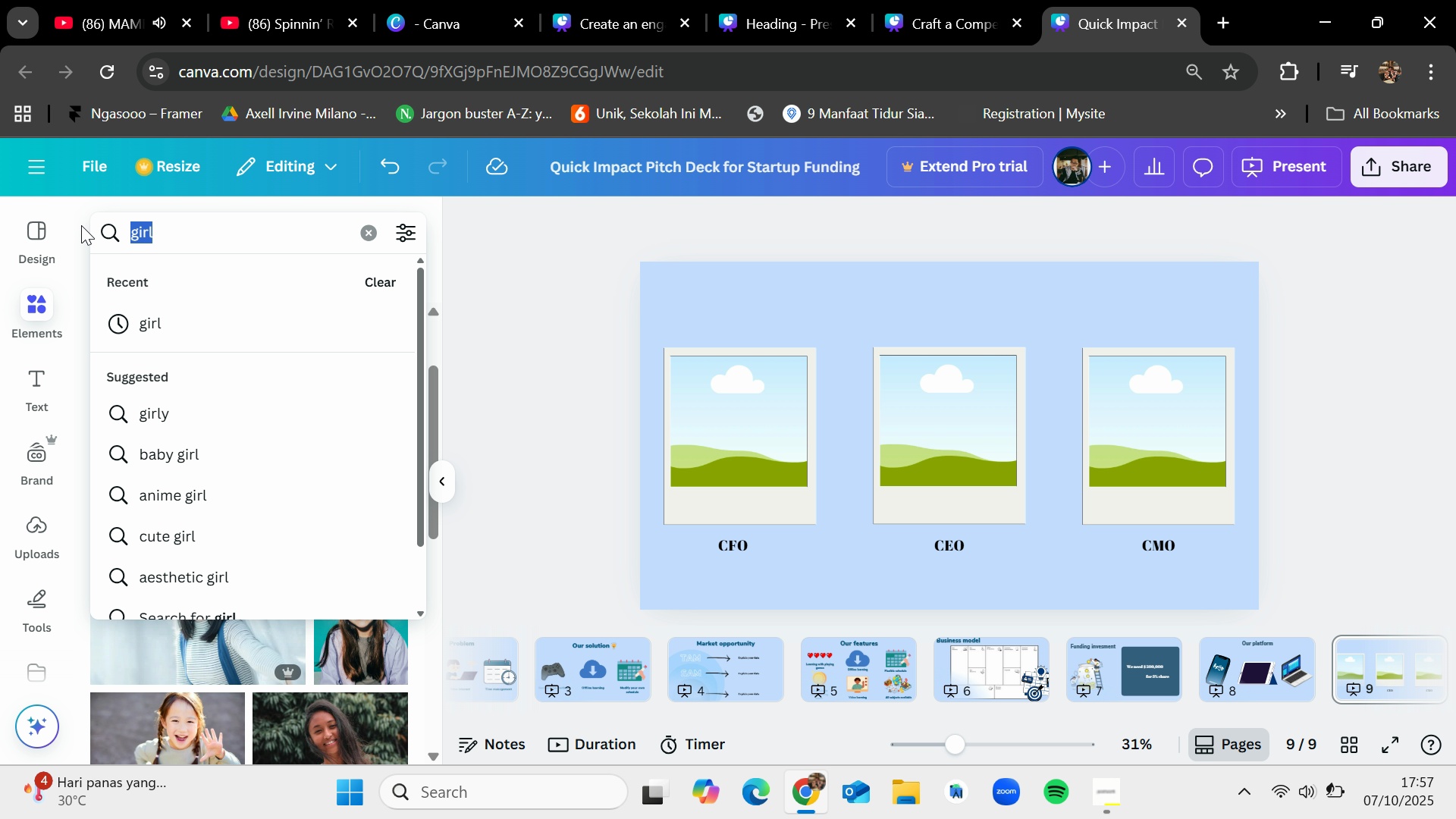 
key(Backspace)
type(business women)
 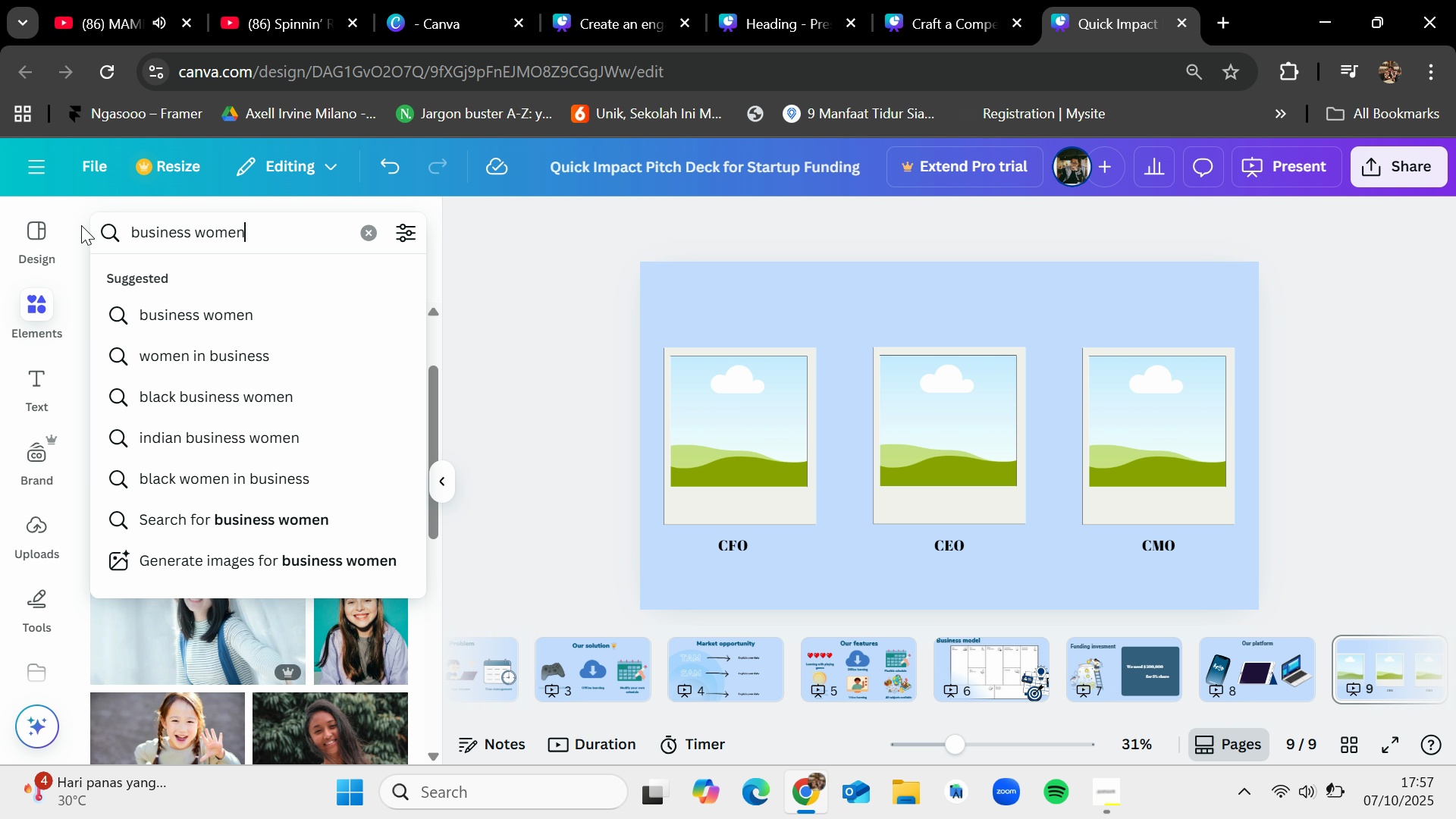 
key(Enter)
 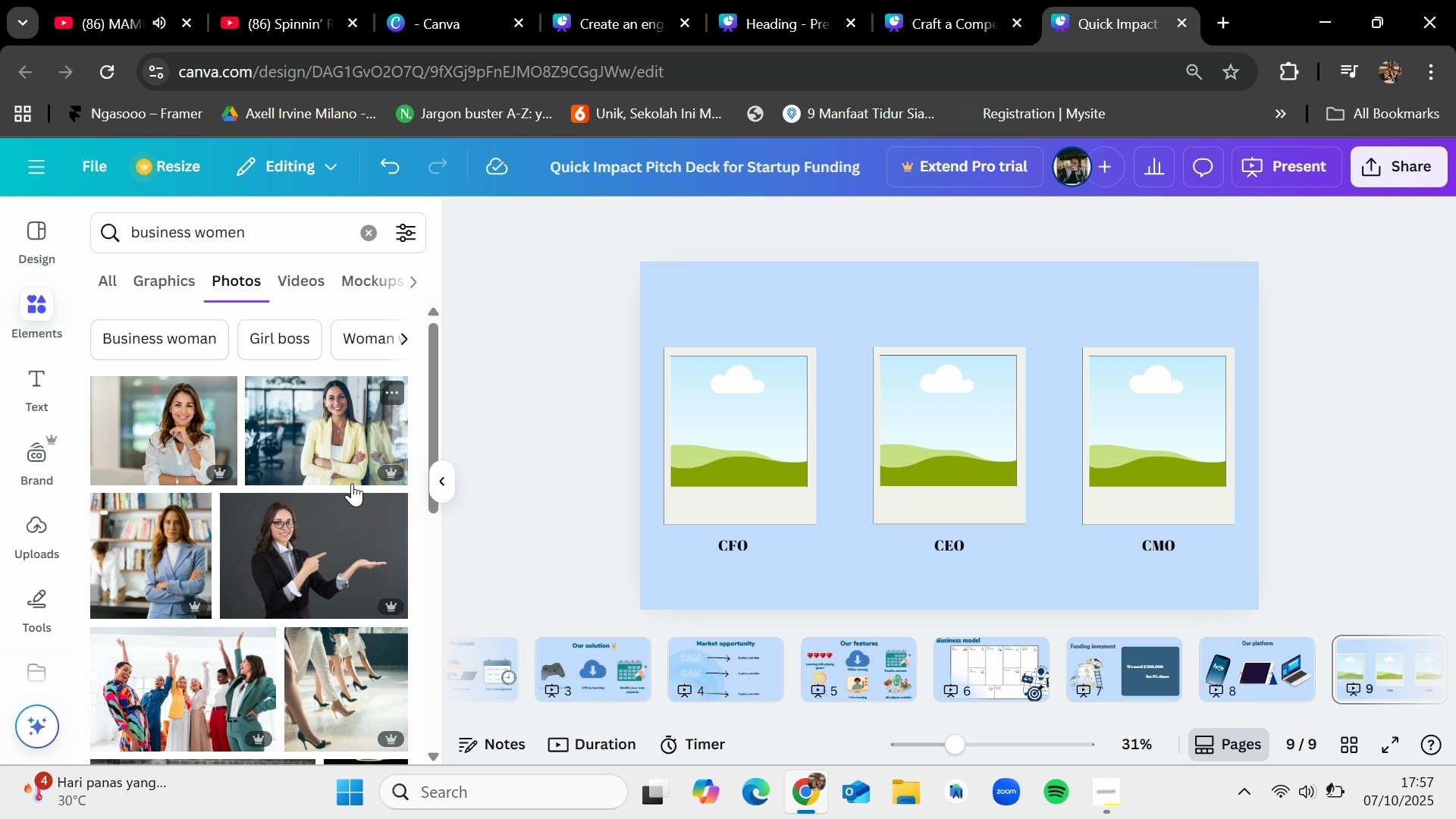 
scroll: coordinate [324, 585], scroll_direction: down, amount: 4.0
 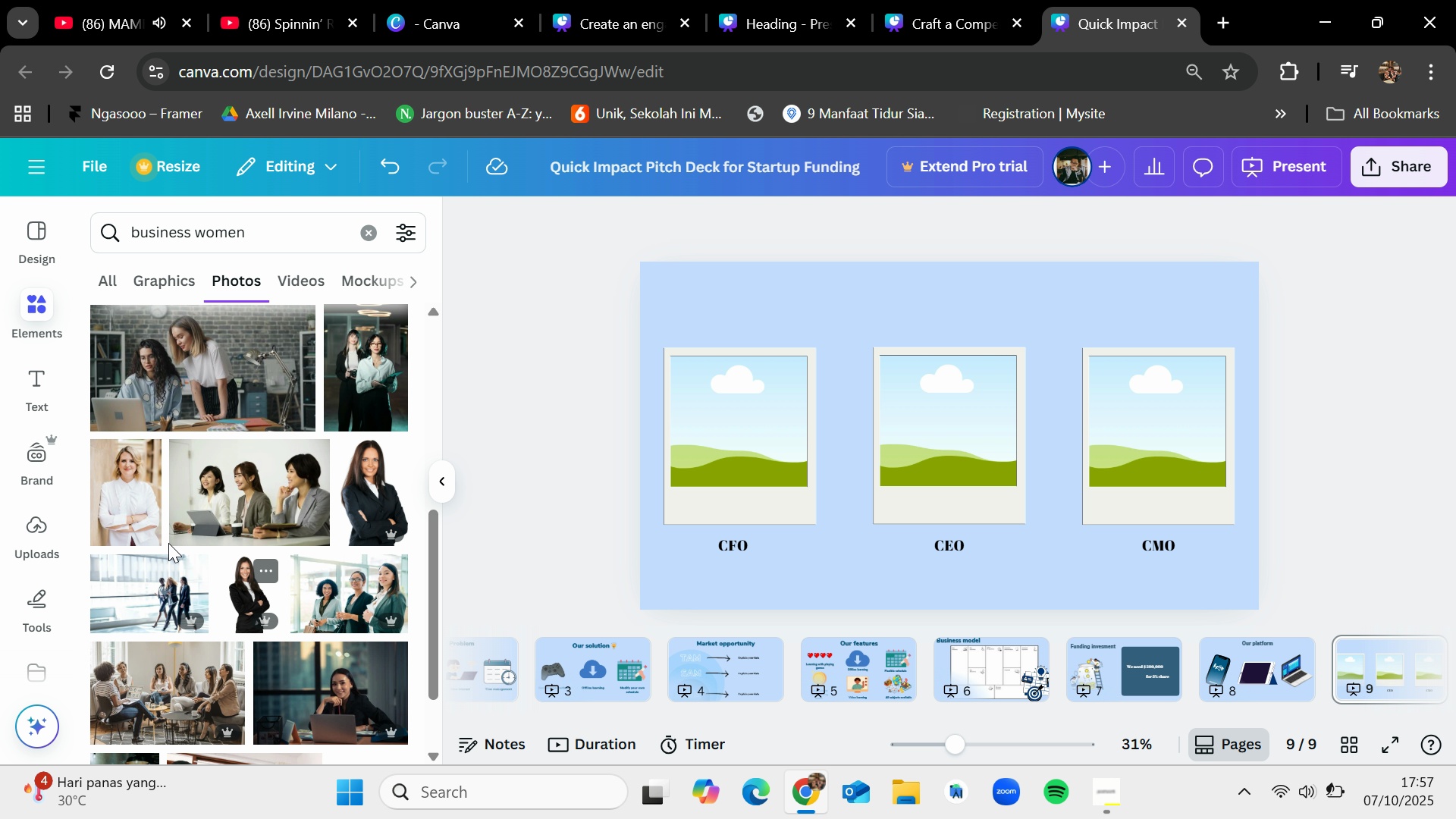 
left_click_drag(start_coordinate=[124, 496], to_coordinate=[159, 513])
 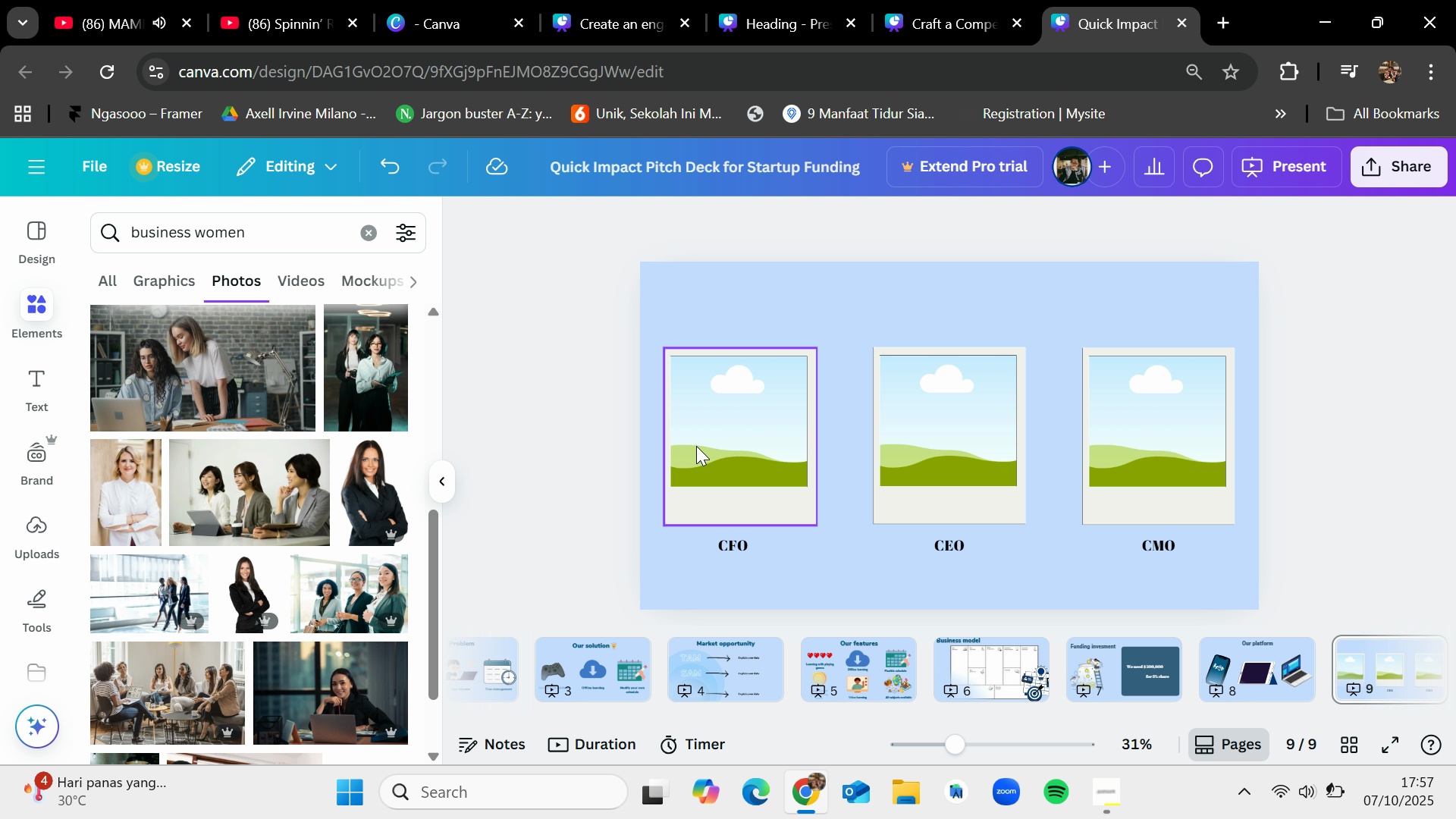 
left_click([696, 446])
 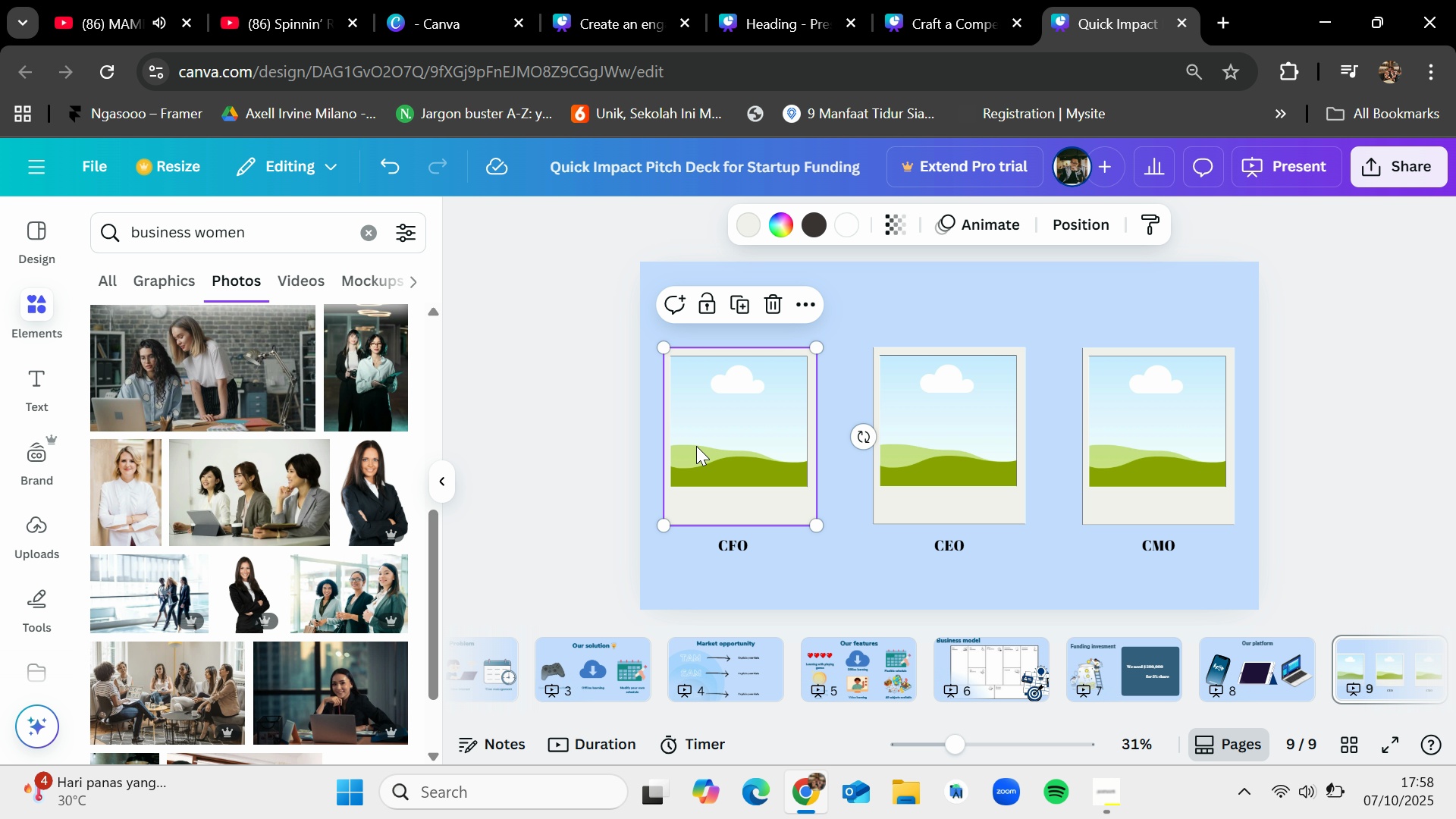 
key(Backspace)
 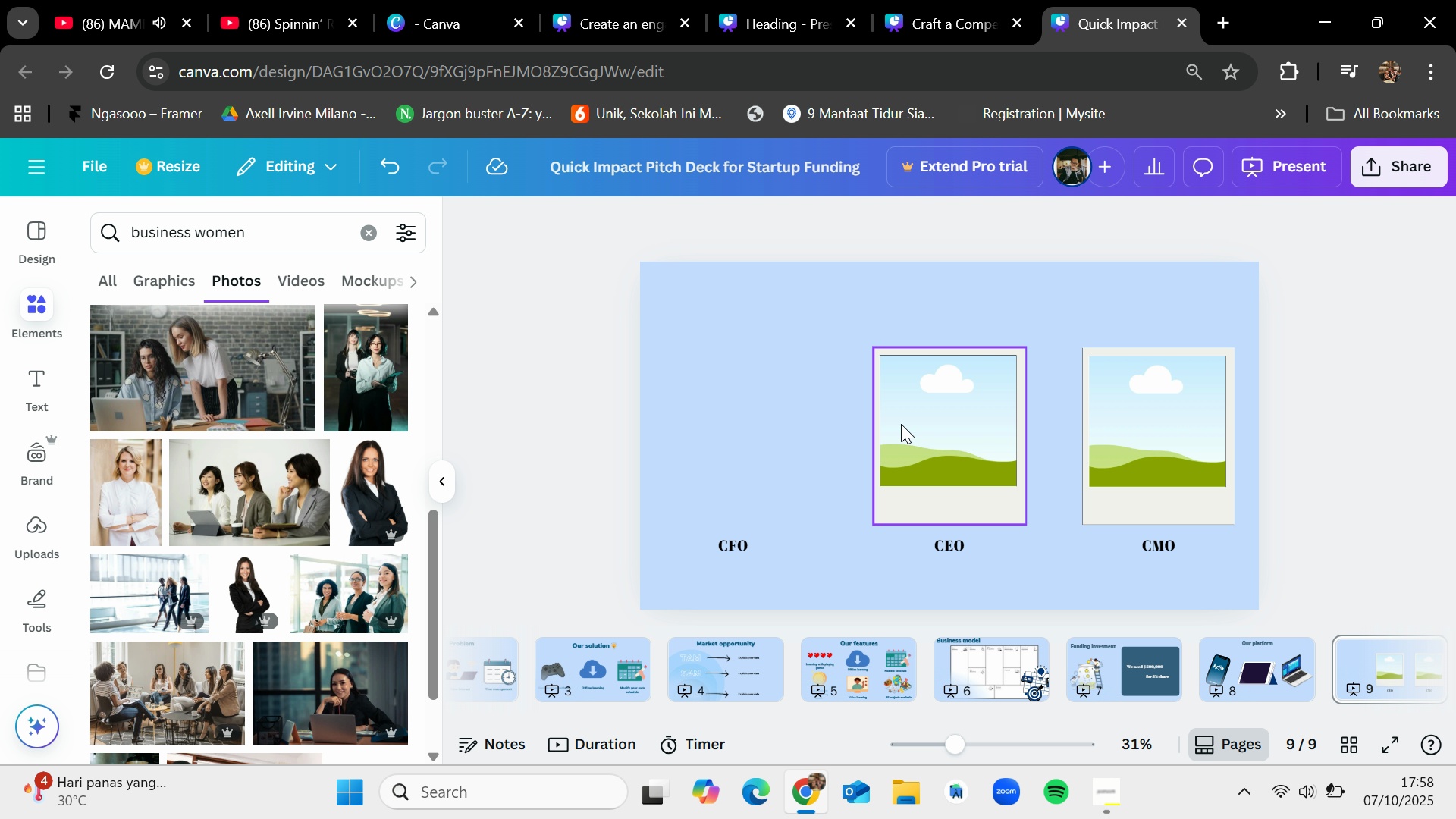 
left_click([959, 422])
 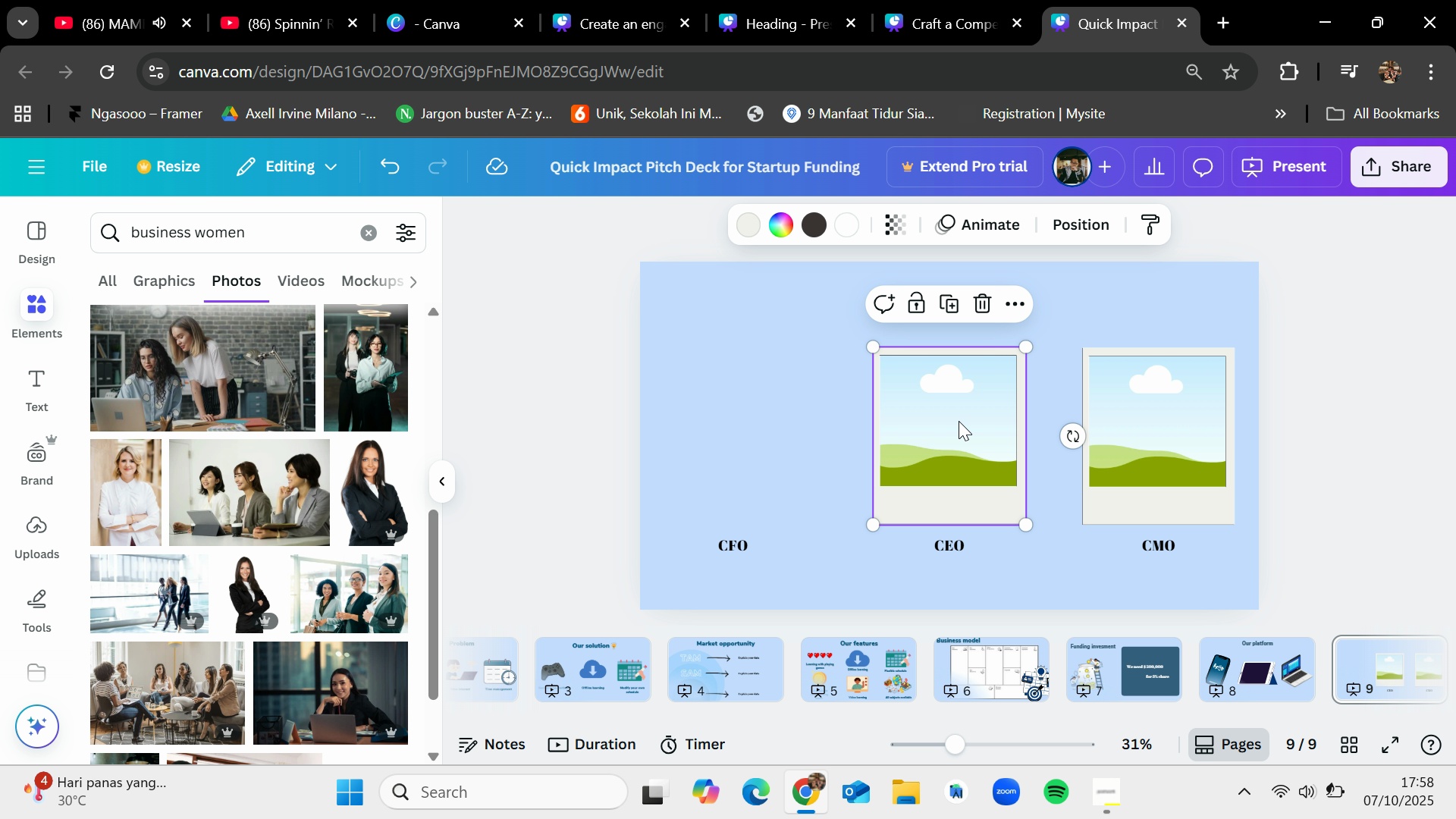 
key(Backspace)
 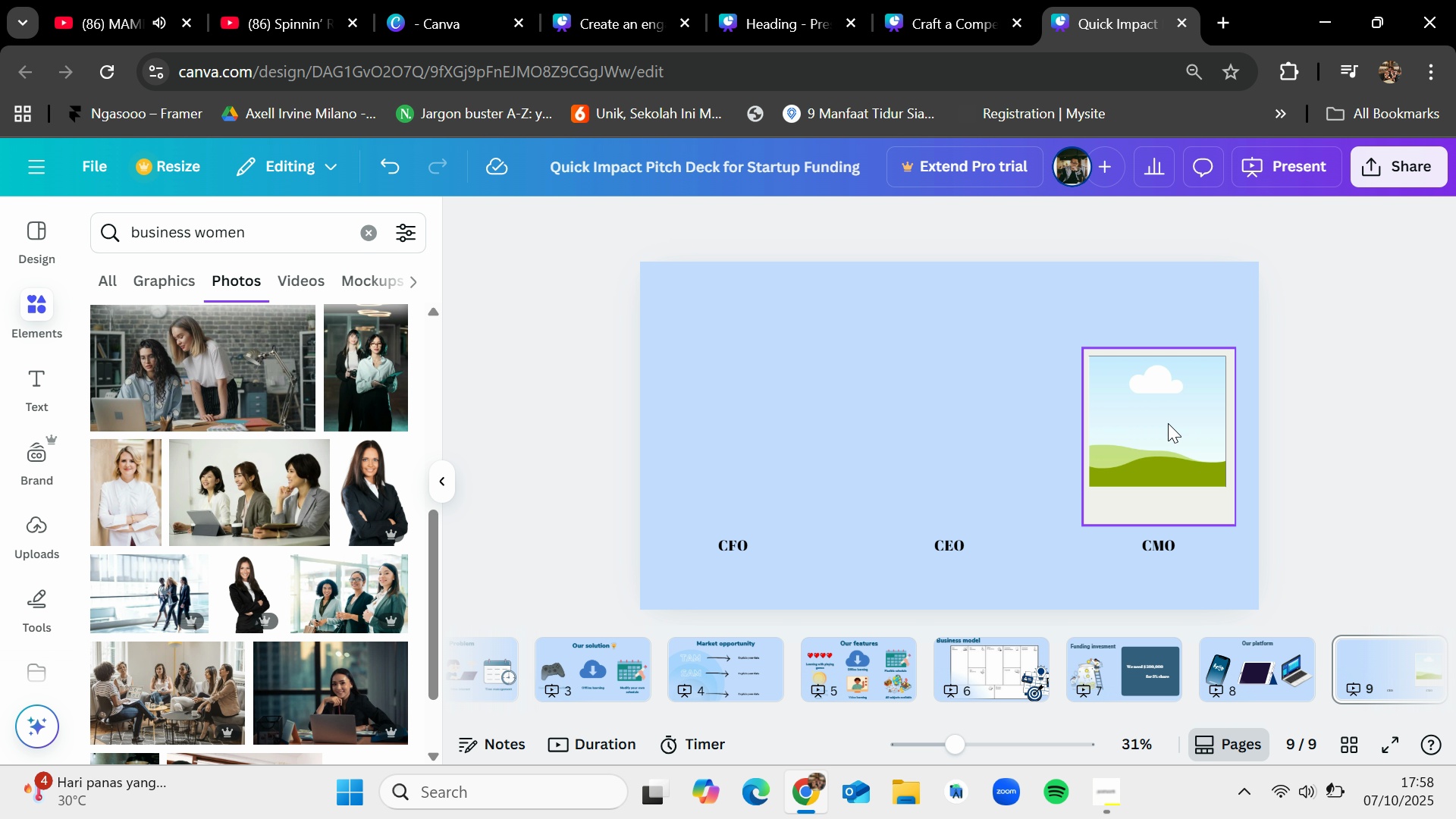 
left_click([1188, 421])
 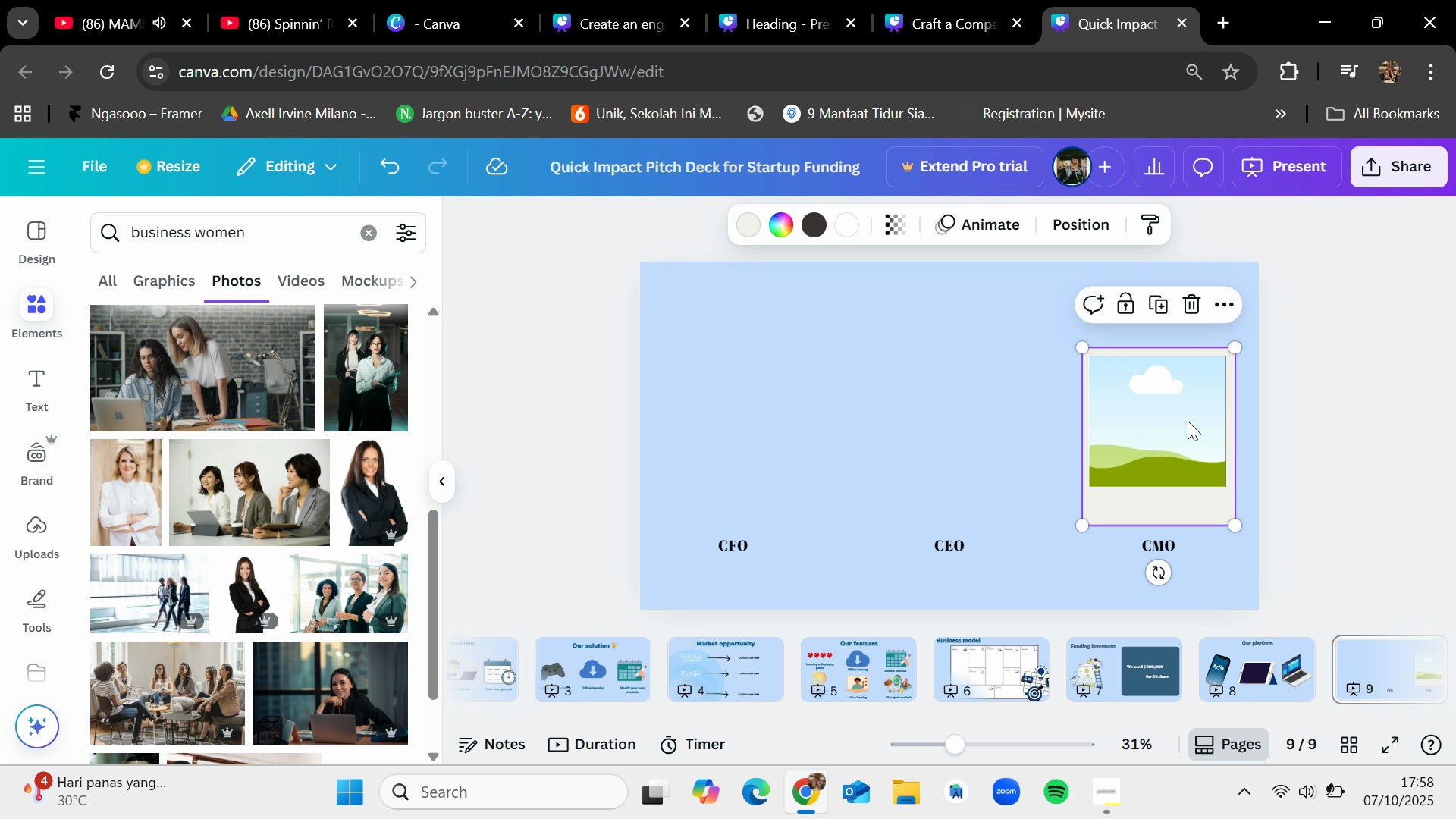 
key(Backspace)
type(frame)
 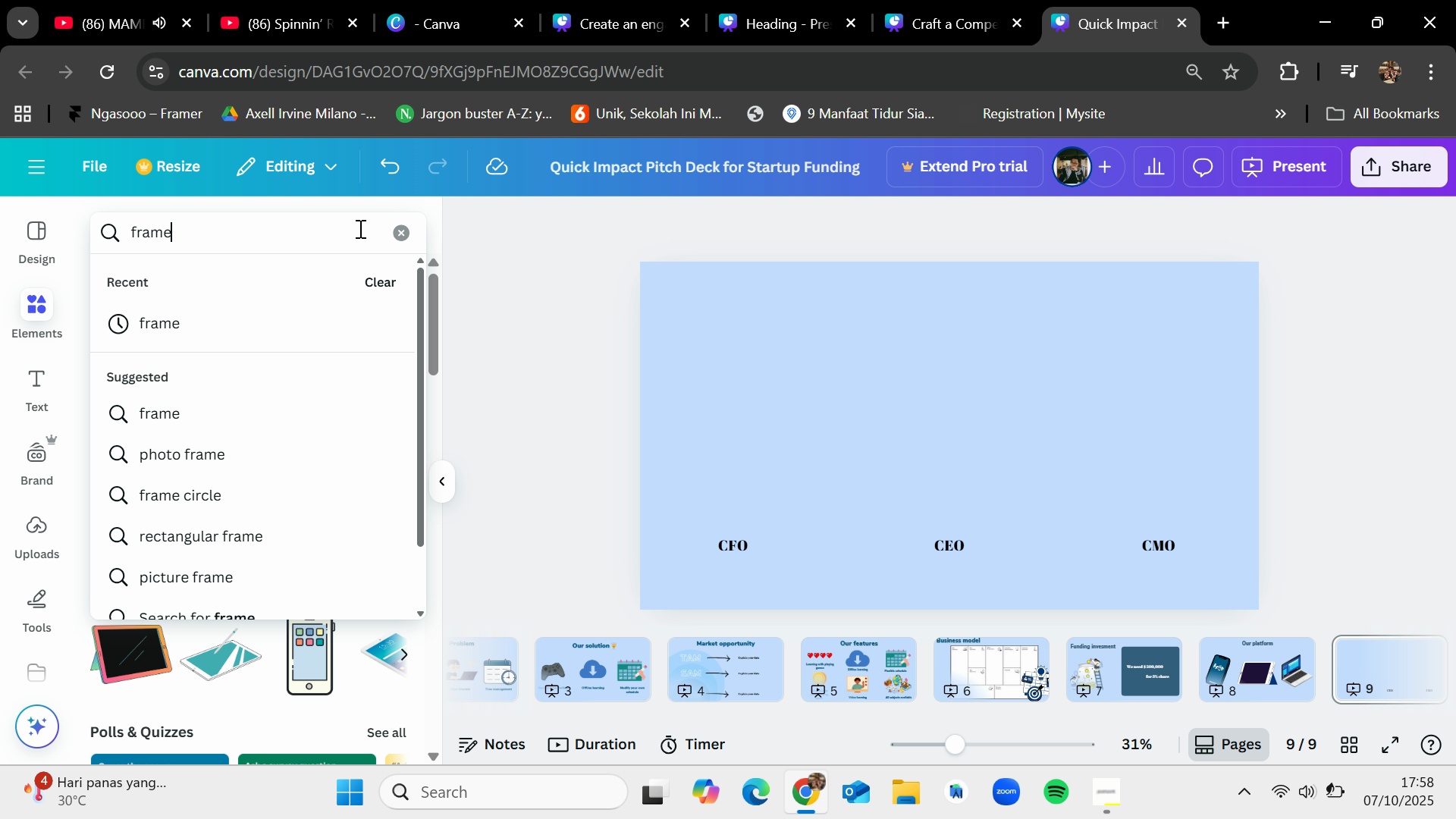 
key(Enter)
 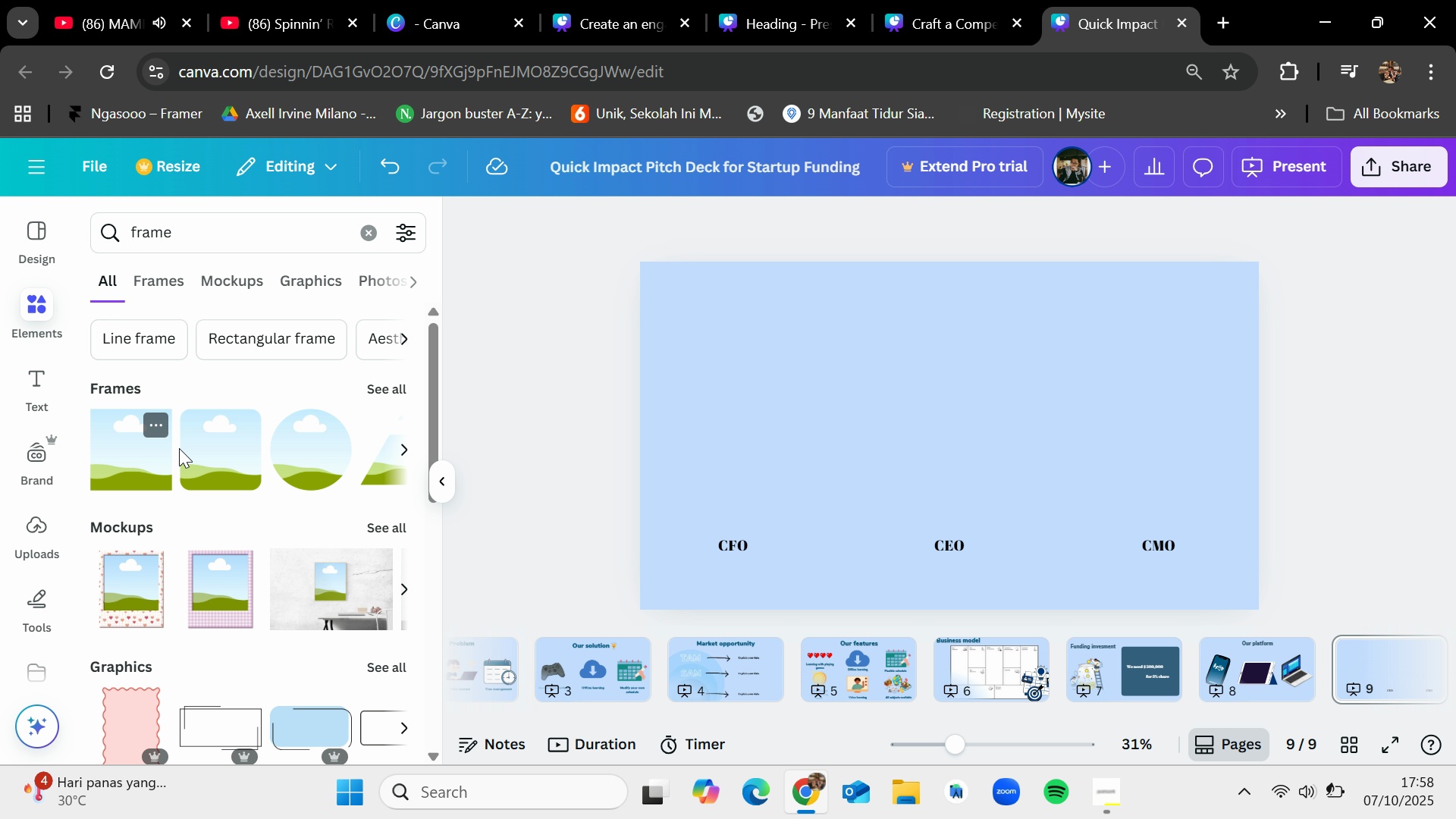 
left_click_drag(start_coordinate=[196, 456], to_coordinate=[751, 399])
 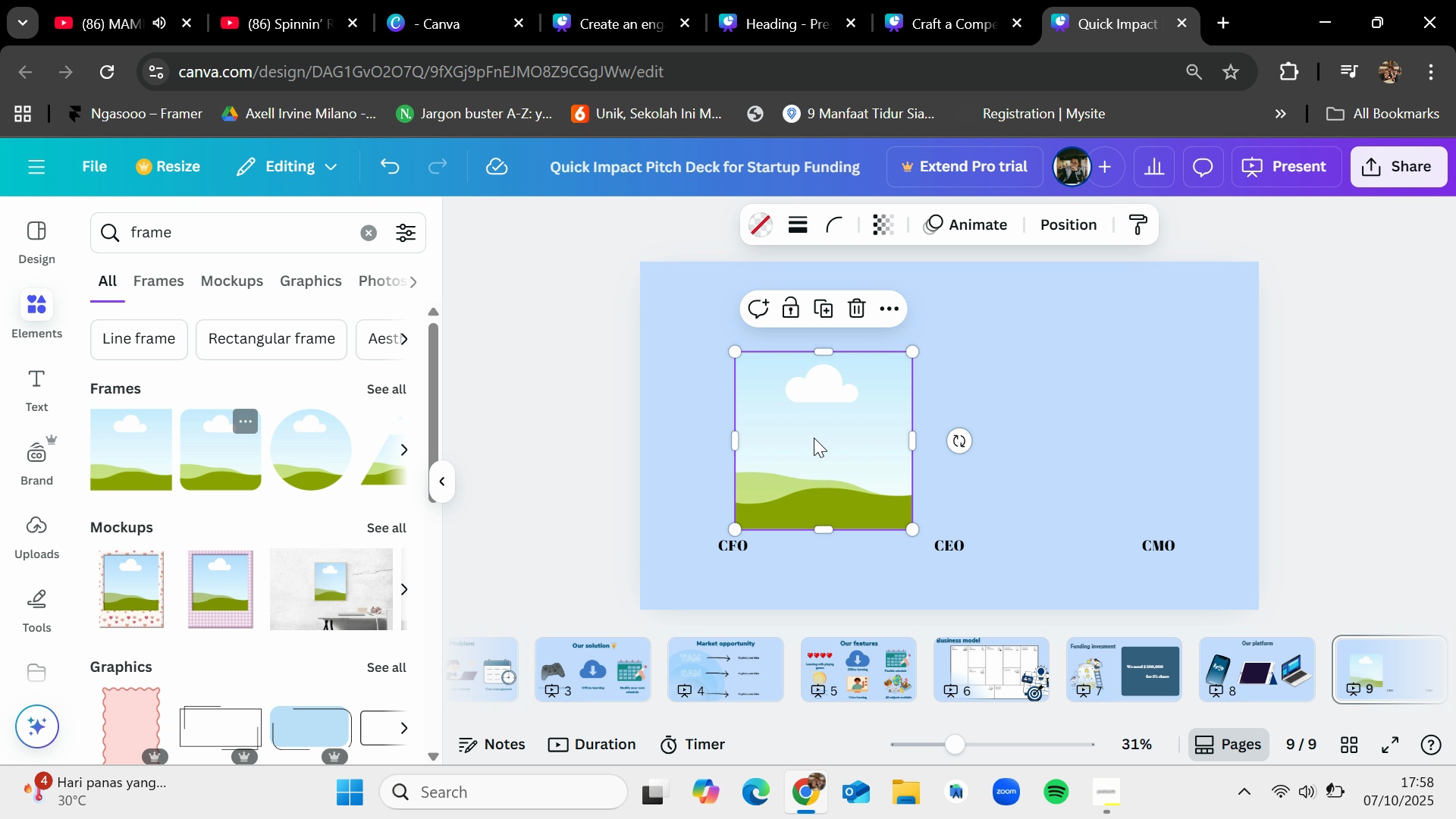 
left_click_drag(start_coordinate=[817, 438], to_coordinate=[735, 422])
 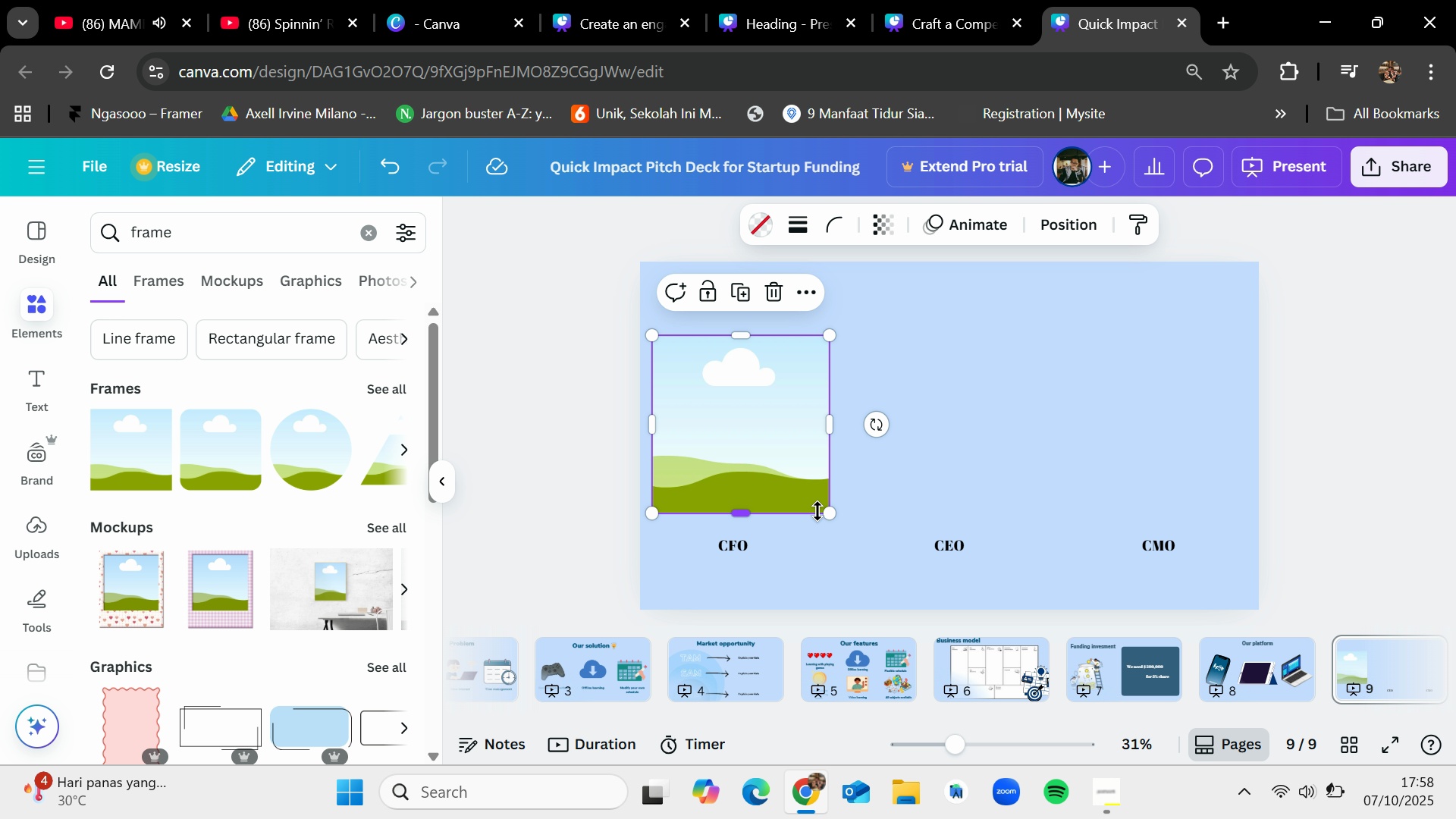 
left_click_drag(start_coordinate=[833, 514], to_coordinate=[817, 500])
 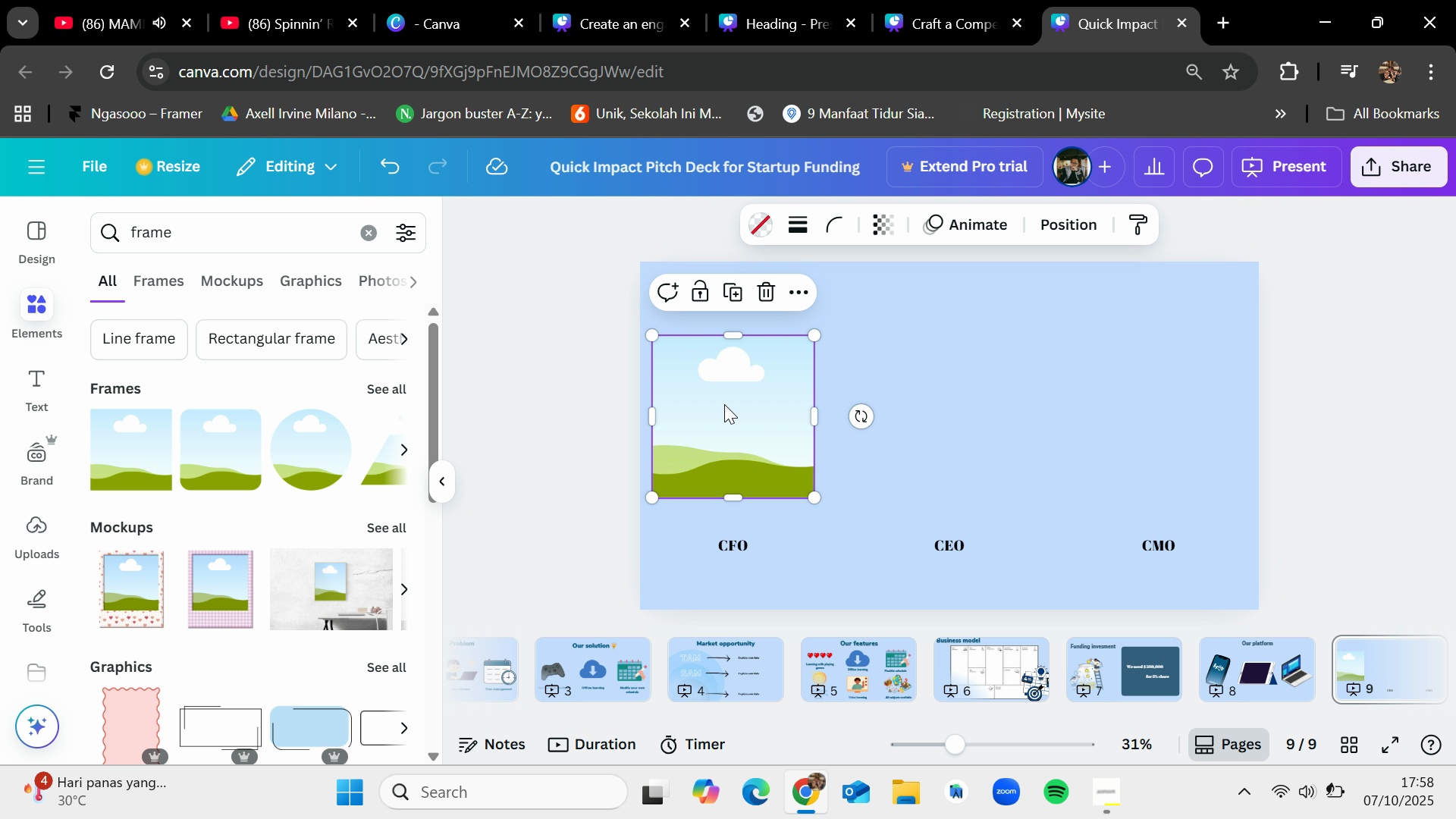 
left_click_drag(start_coordinate=[727, 403], to_coordinate=[731, 417])
 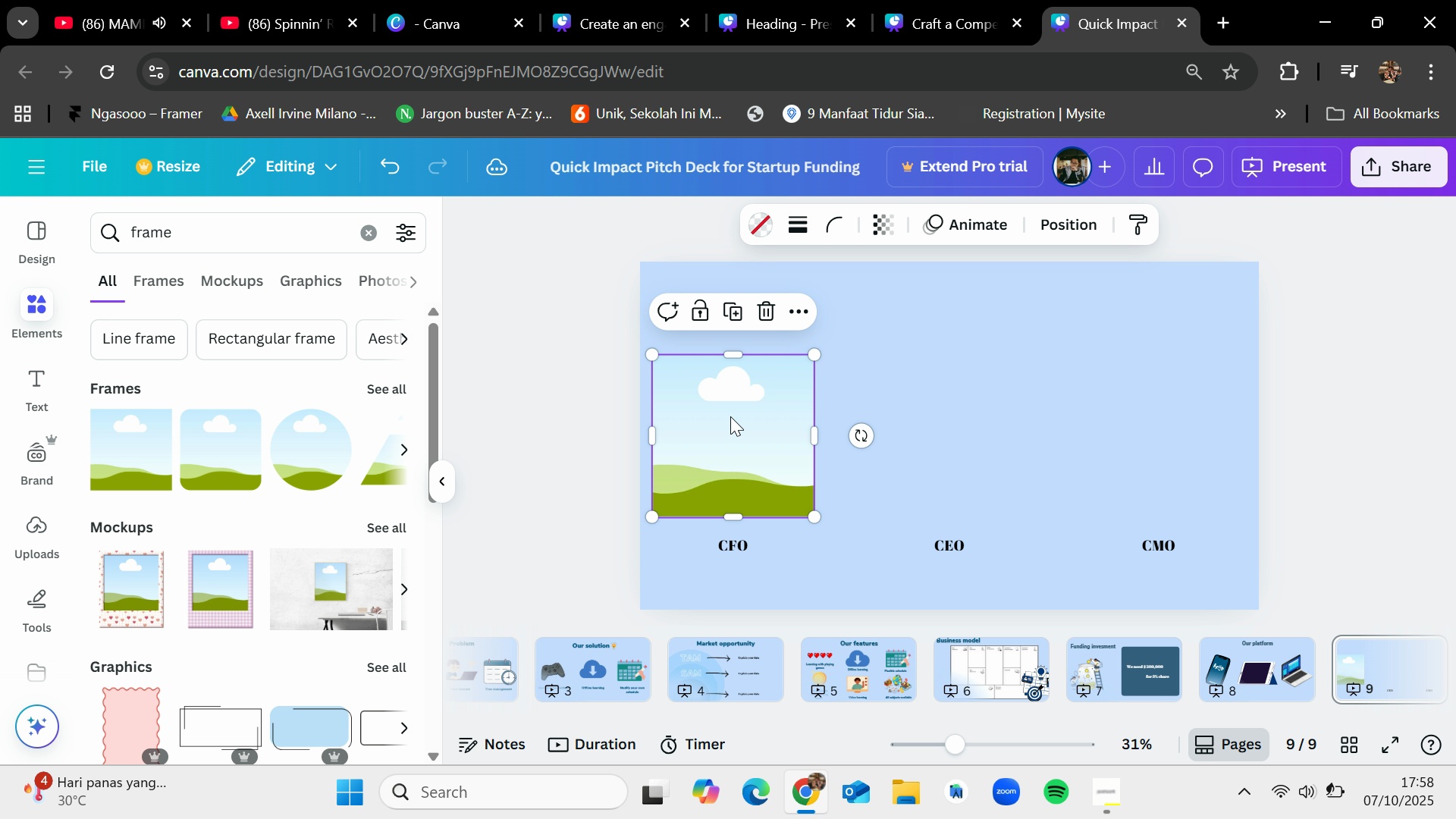 
key(Control+C)
 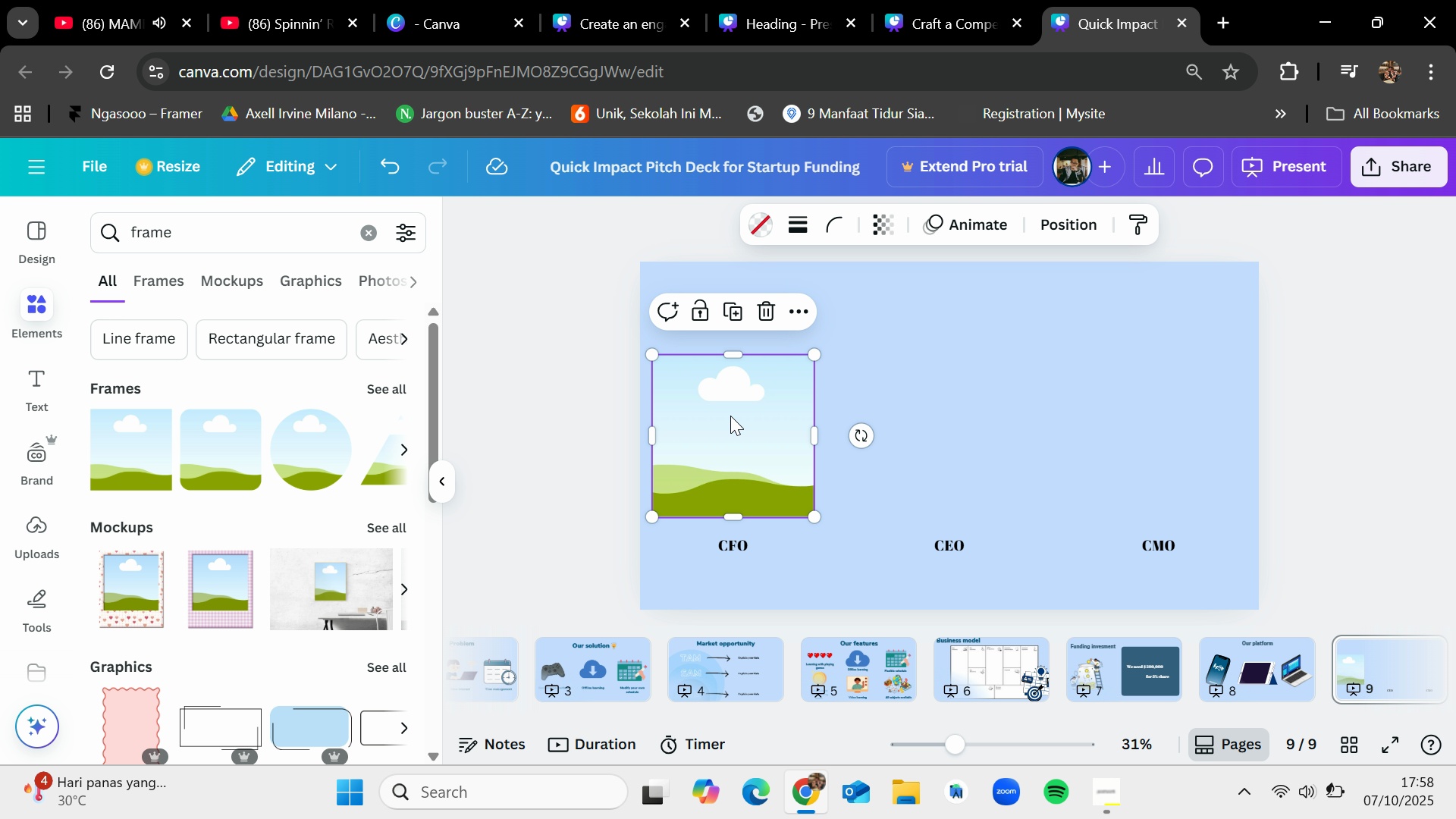 
key(Control+V)
 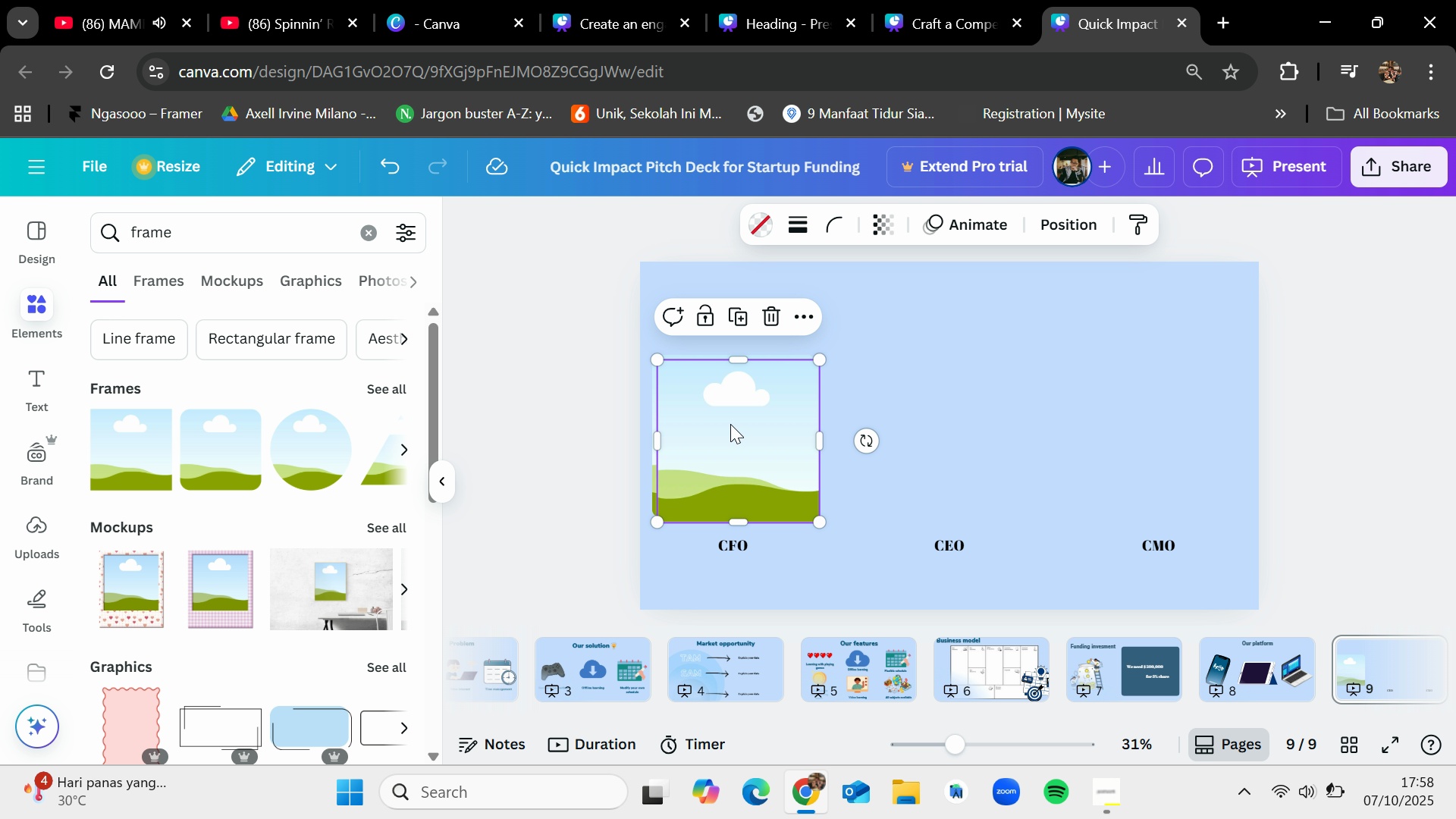 
left_click_drag(start_coordinate=[733, 425], to_coordinate=[939, 418])
 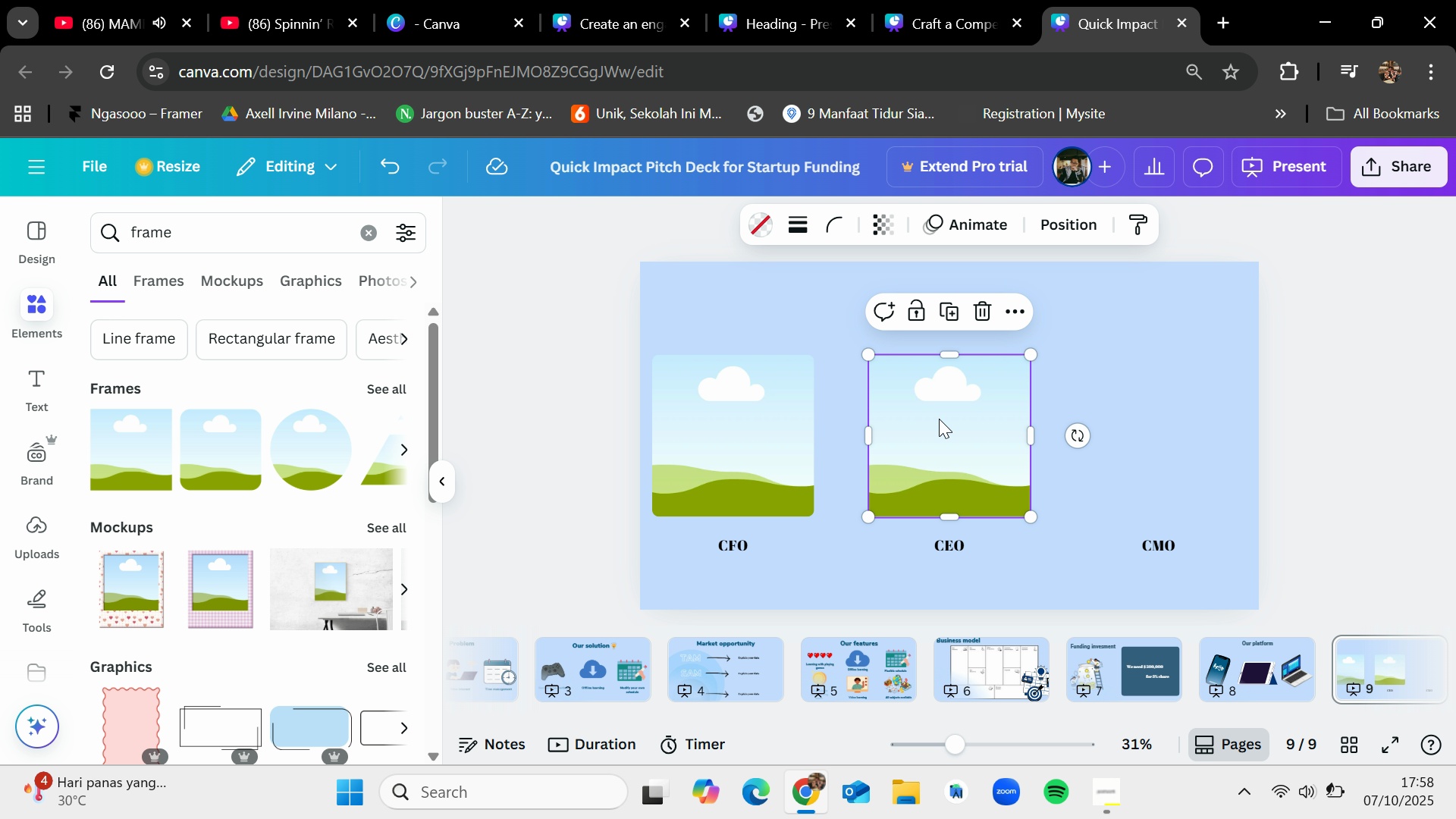 
key(Control+V)
 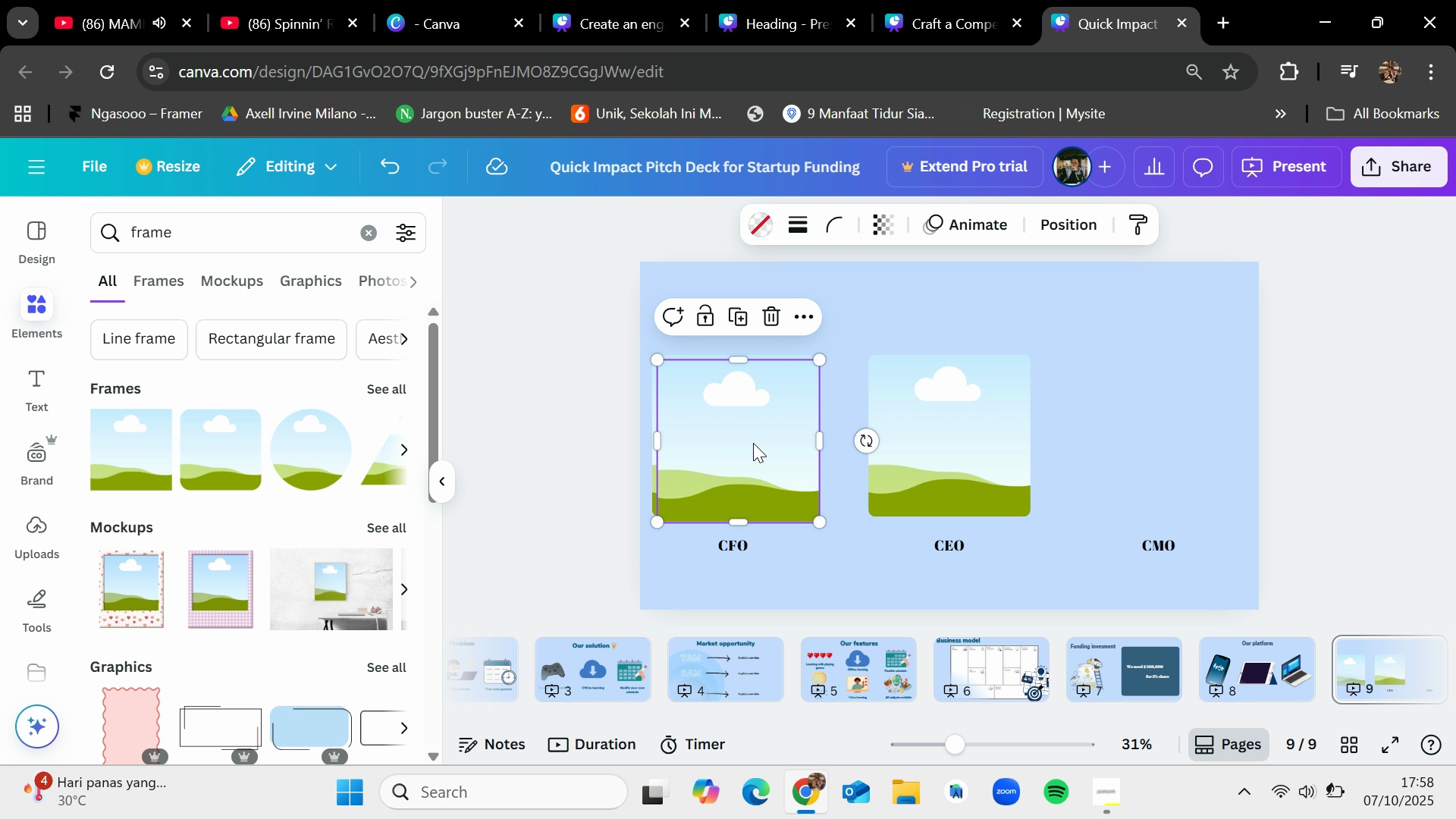 
left_click_drag(start_coordinate=[745, 441], to_coordinate=[1169, 430])
 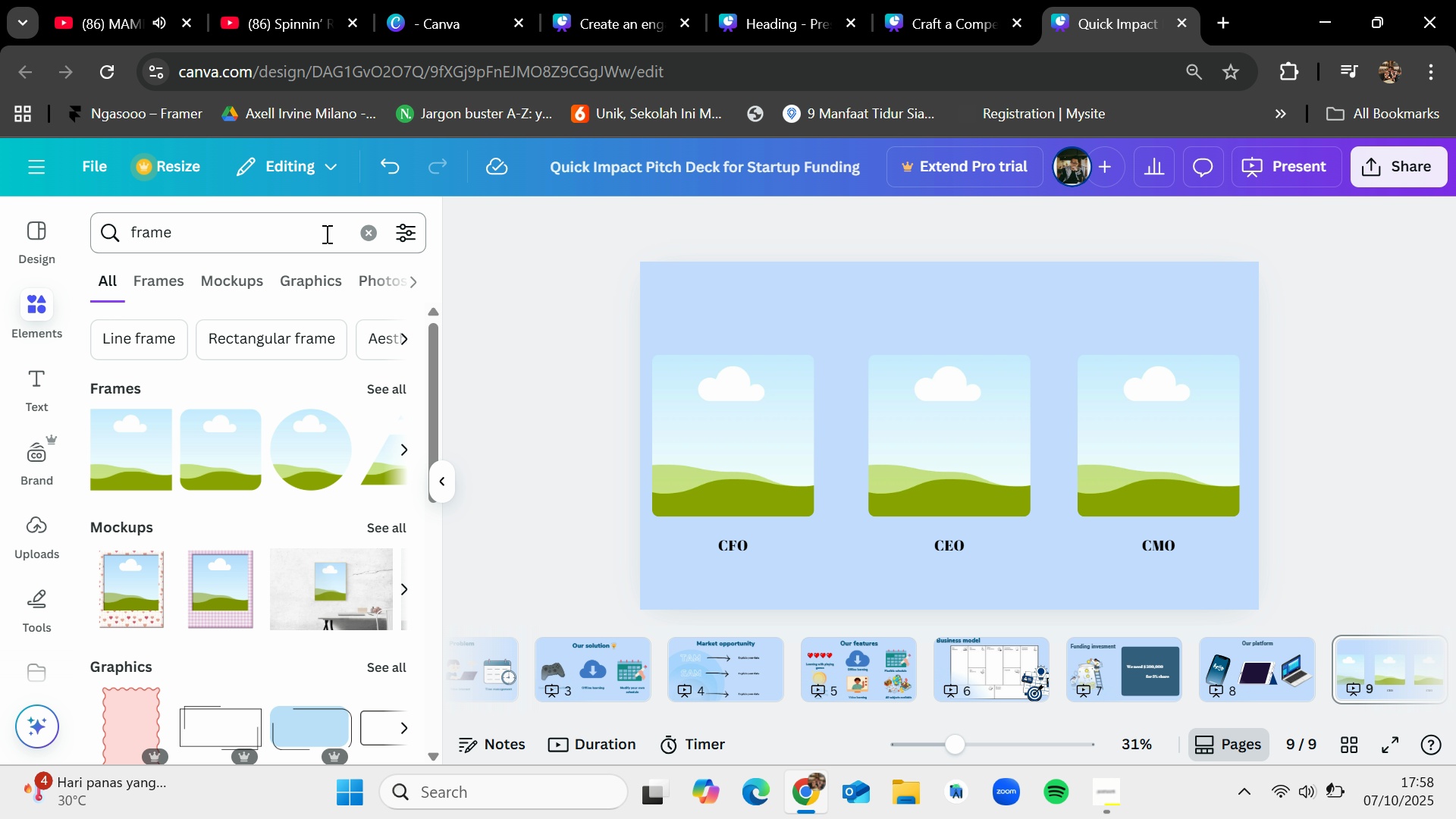 
left_click([369, 236])
 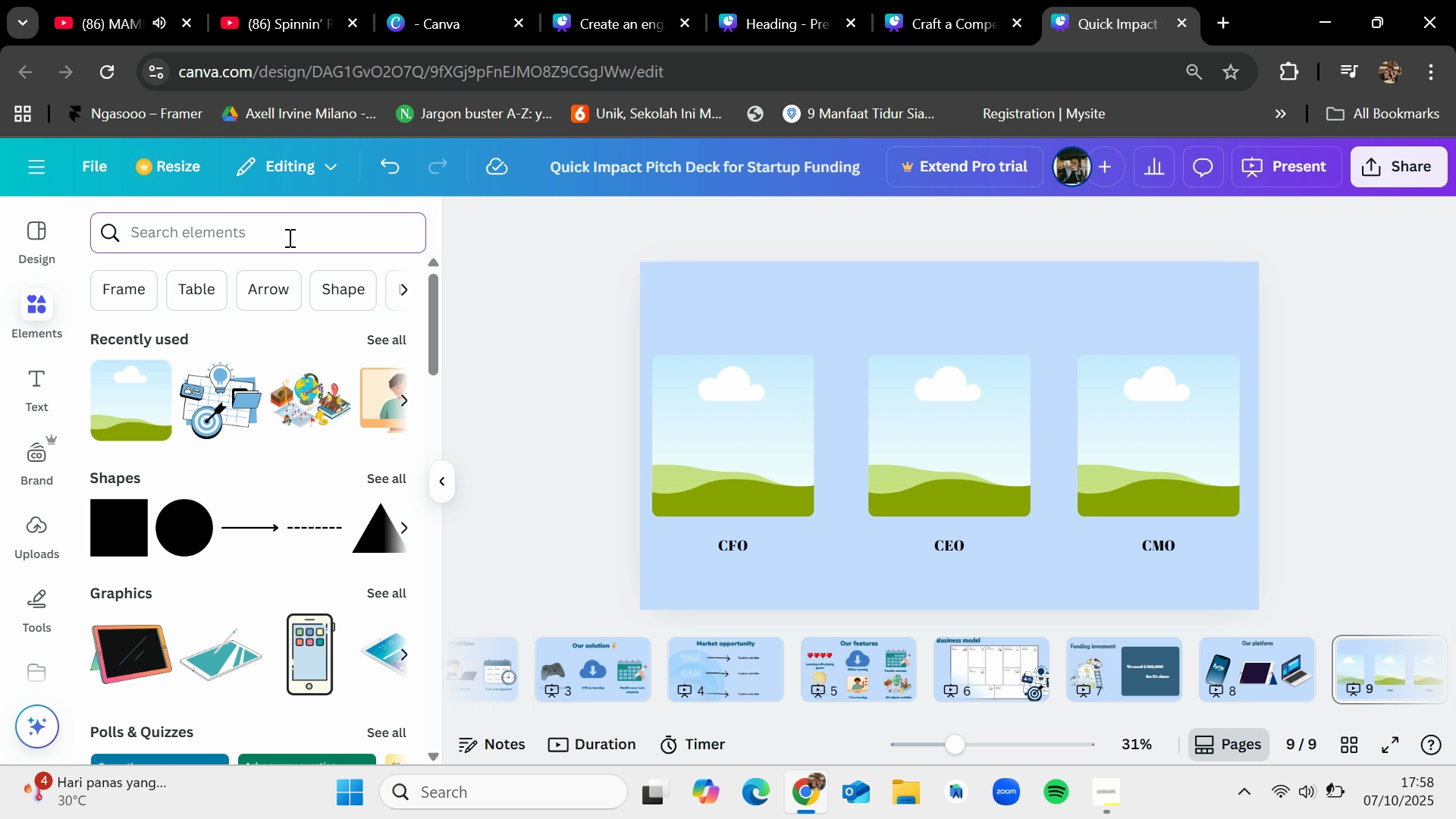 
type(bu)
 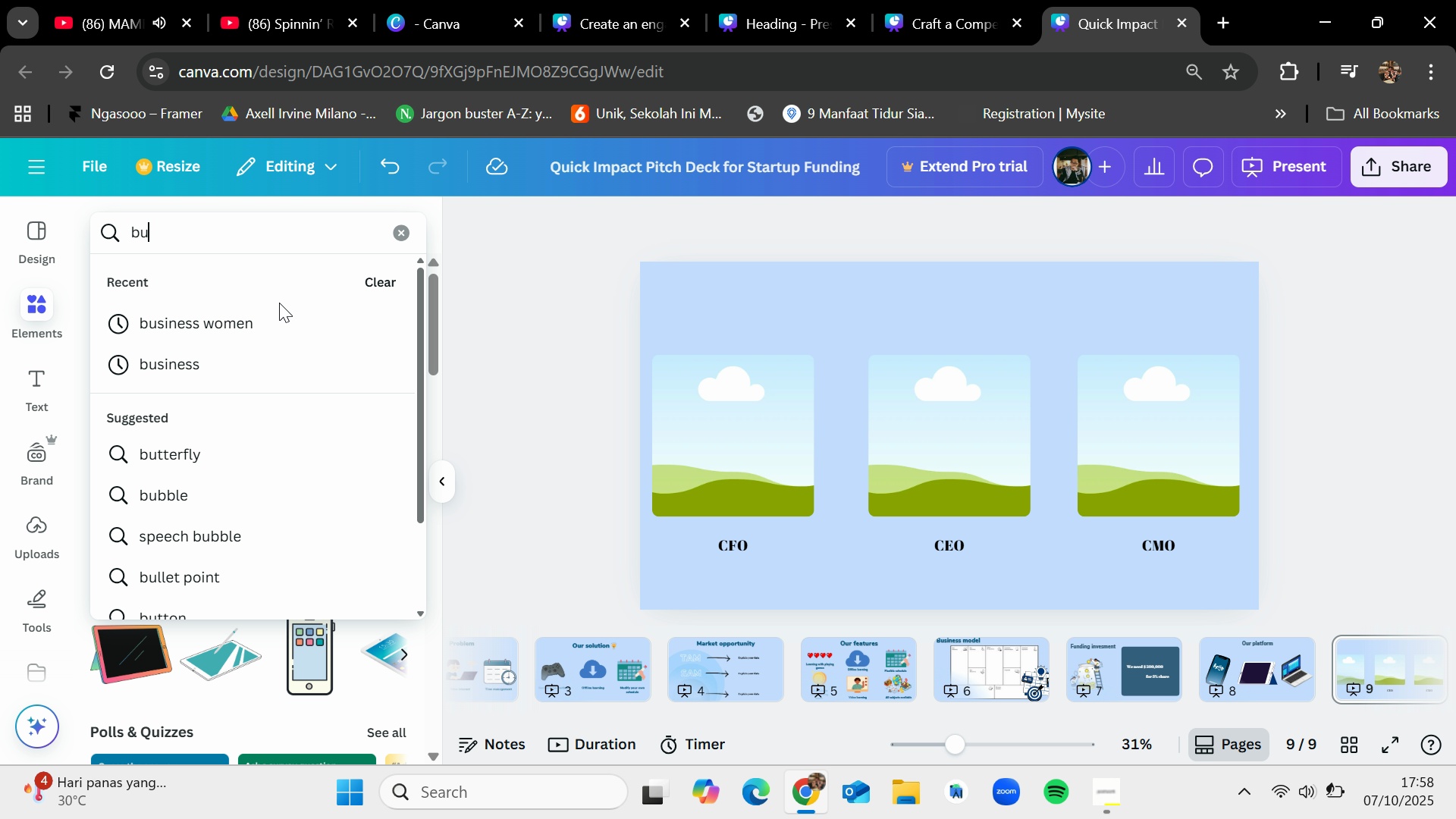 
left_click([275, 322])
 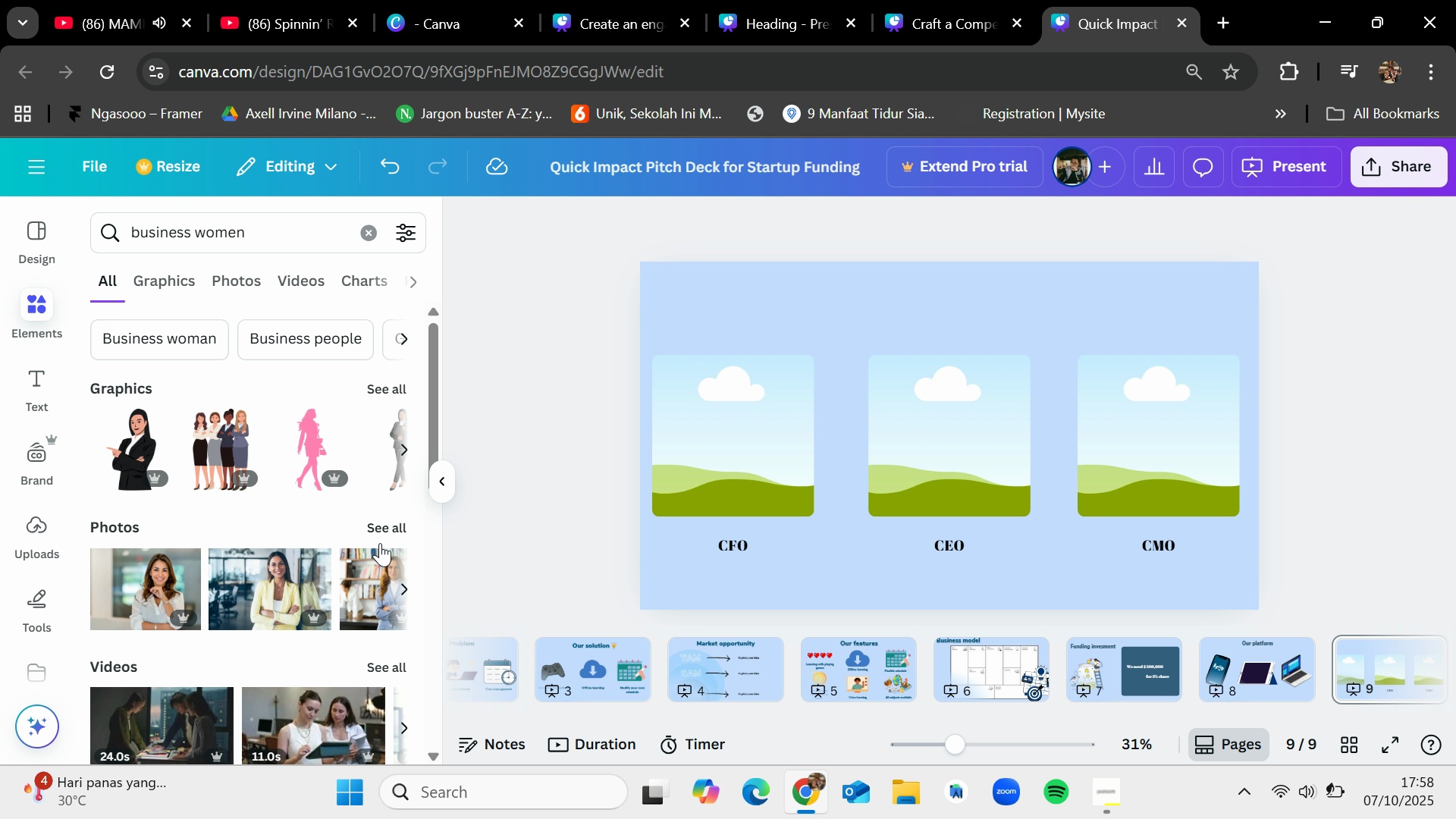 
left_click([388, 529])
 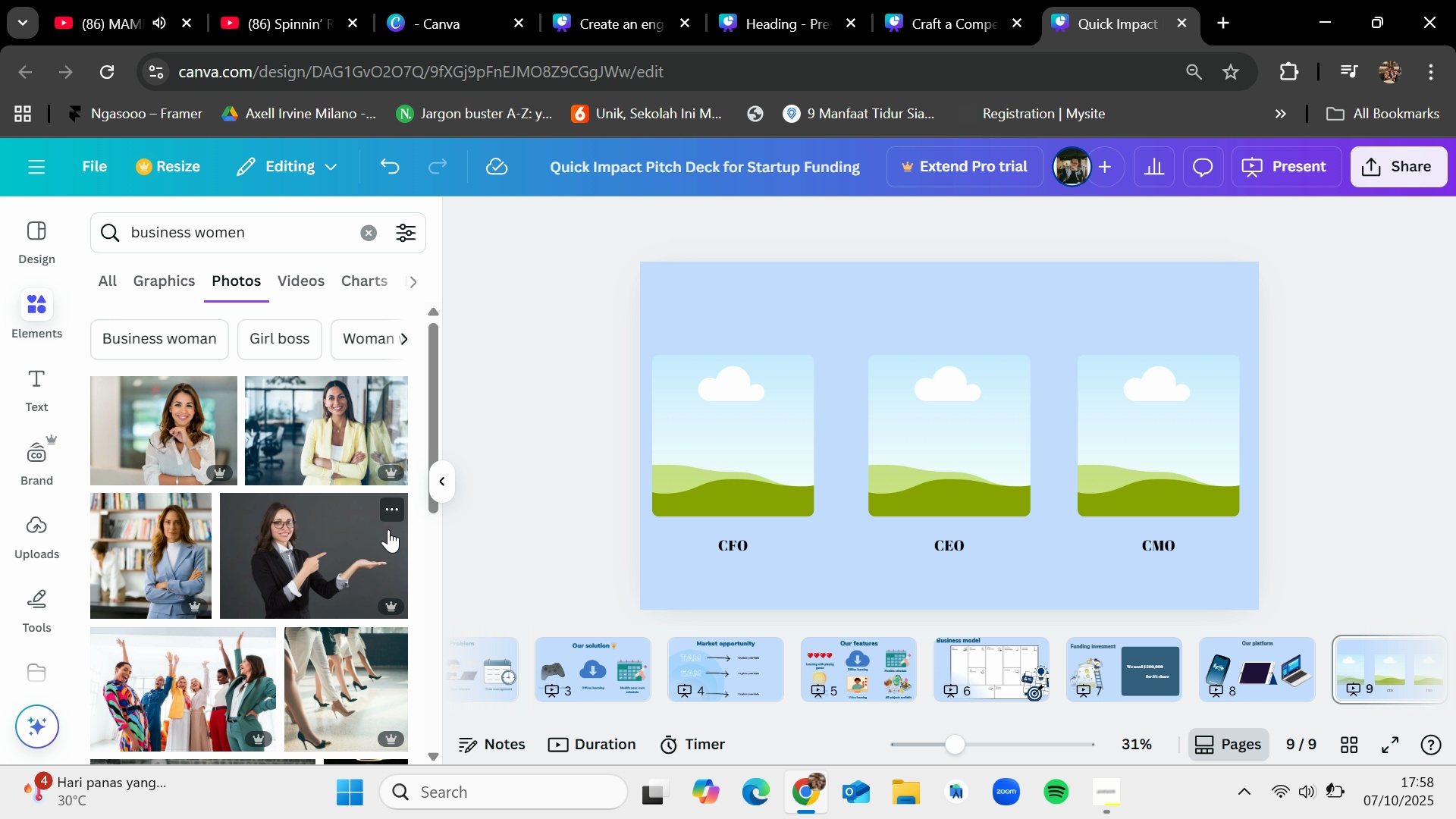 
scroll: coordinate [388, 529], scroll_direction: down, amount: 4.0
 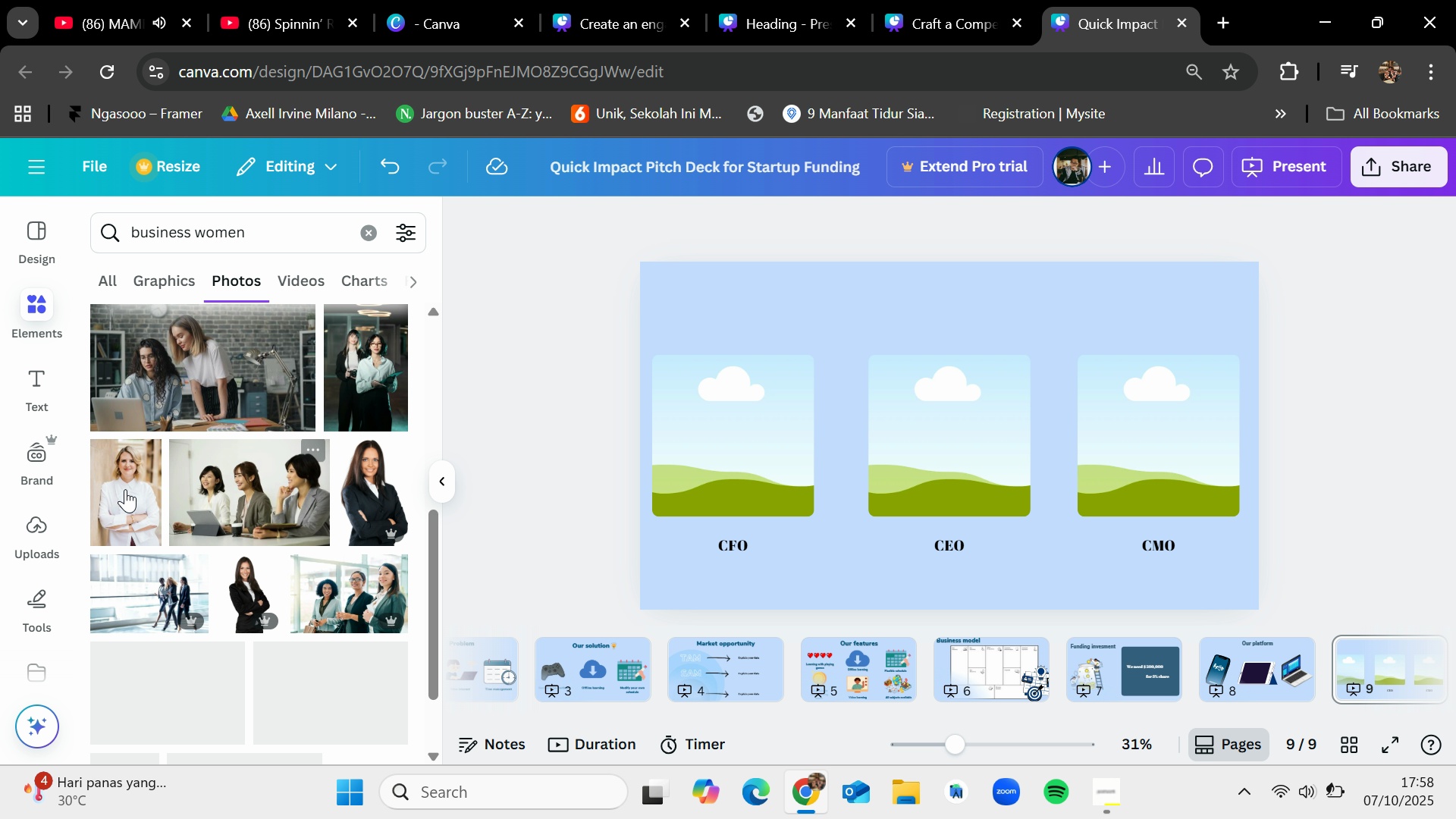 
left_click_drag(start_coordinate=[124, 485], to_coordinate=[136, 495])
 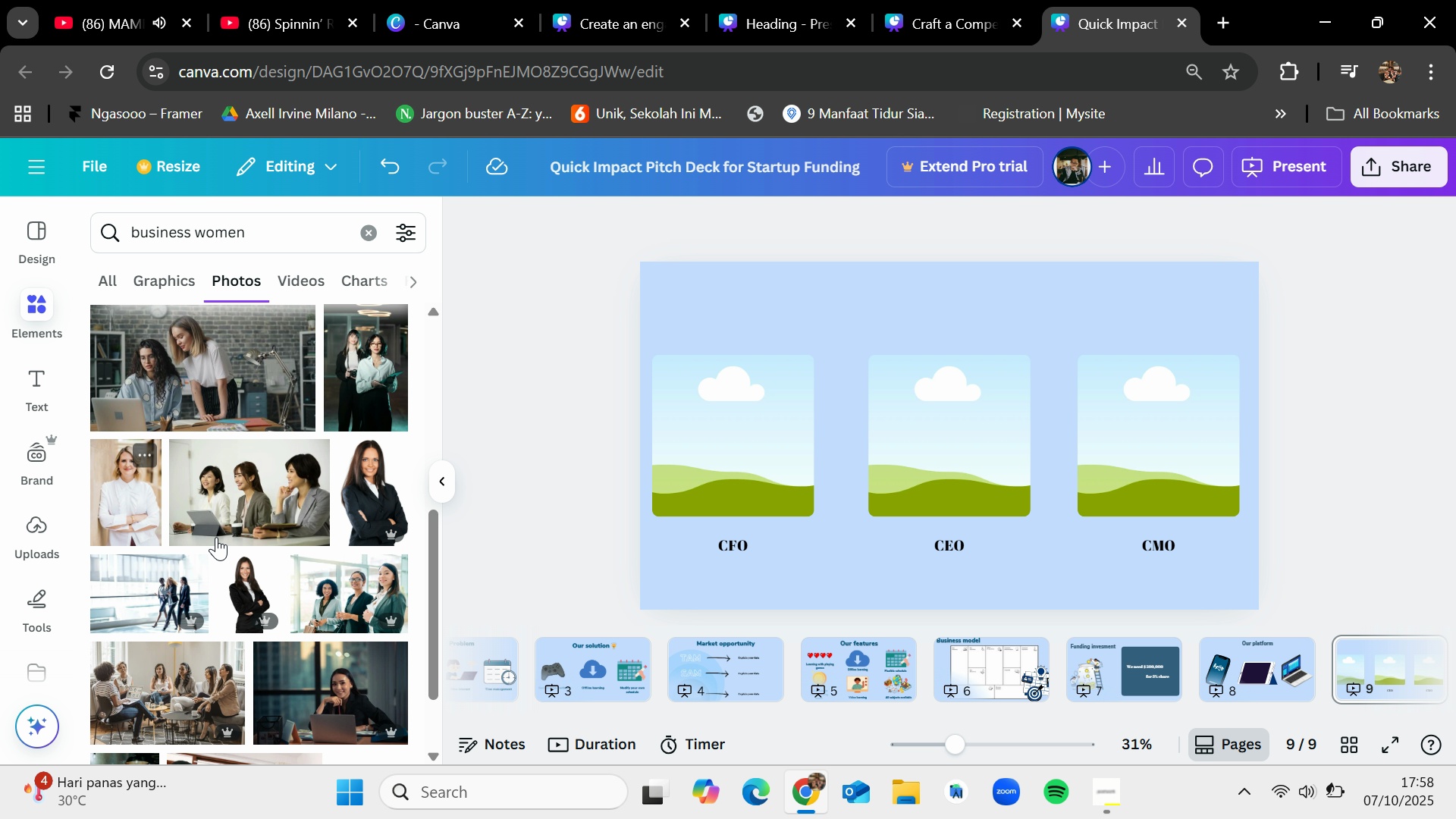 
scroll: coordinate [315, 585], scroll_direction: down, amount: 11.0
 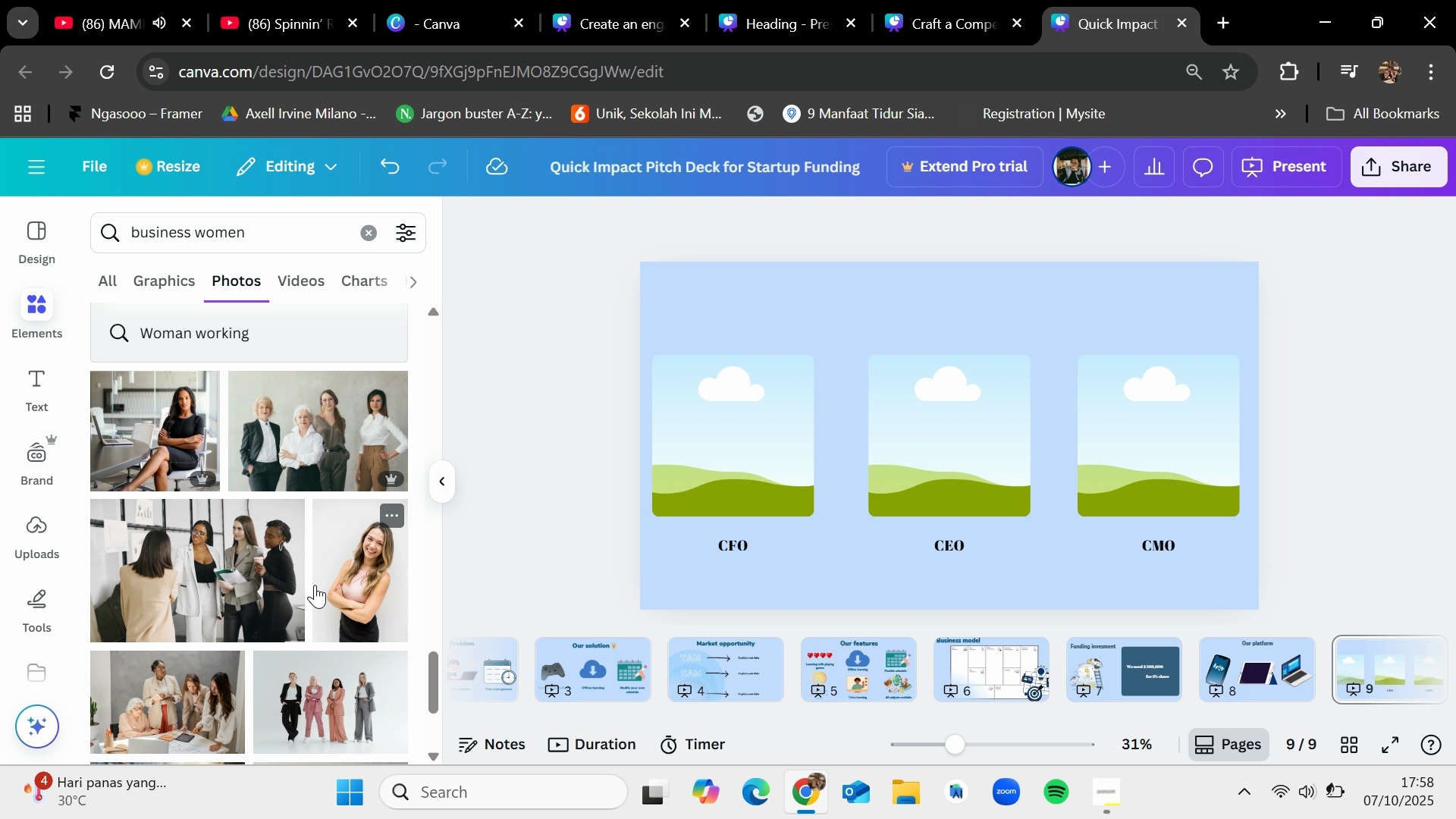 
left_click_drag(start_coordinate=[353, 573], to_coordinate=[698, 440])
 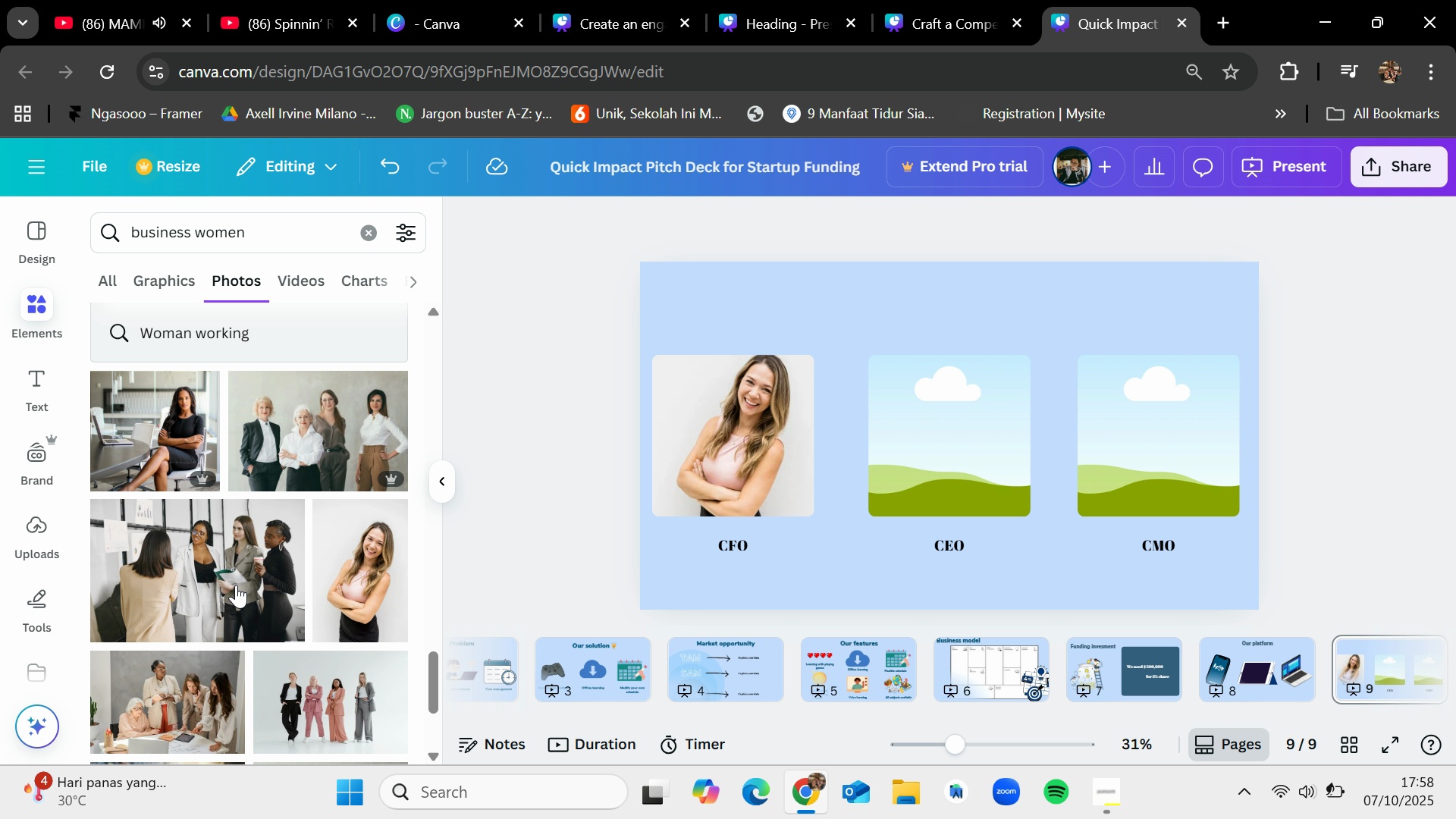 
scroll: coordinate [199, 599], scroll_direction: down, amount: 4.0
 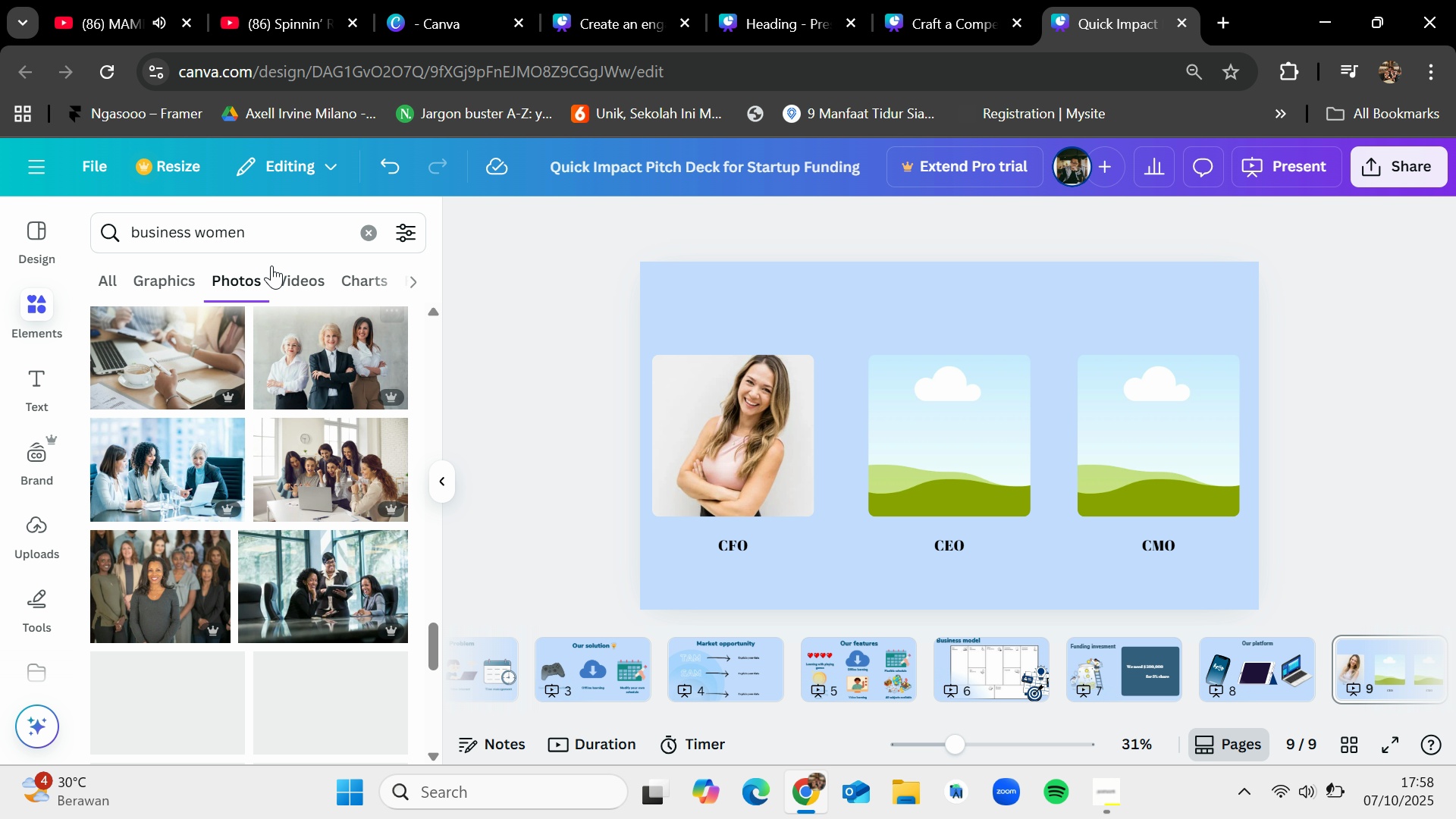 
left_click_drag(start_coordinate=[263, 233], to_coordinate=[194, 222])
 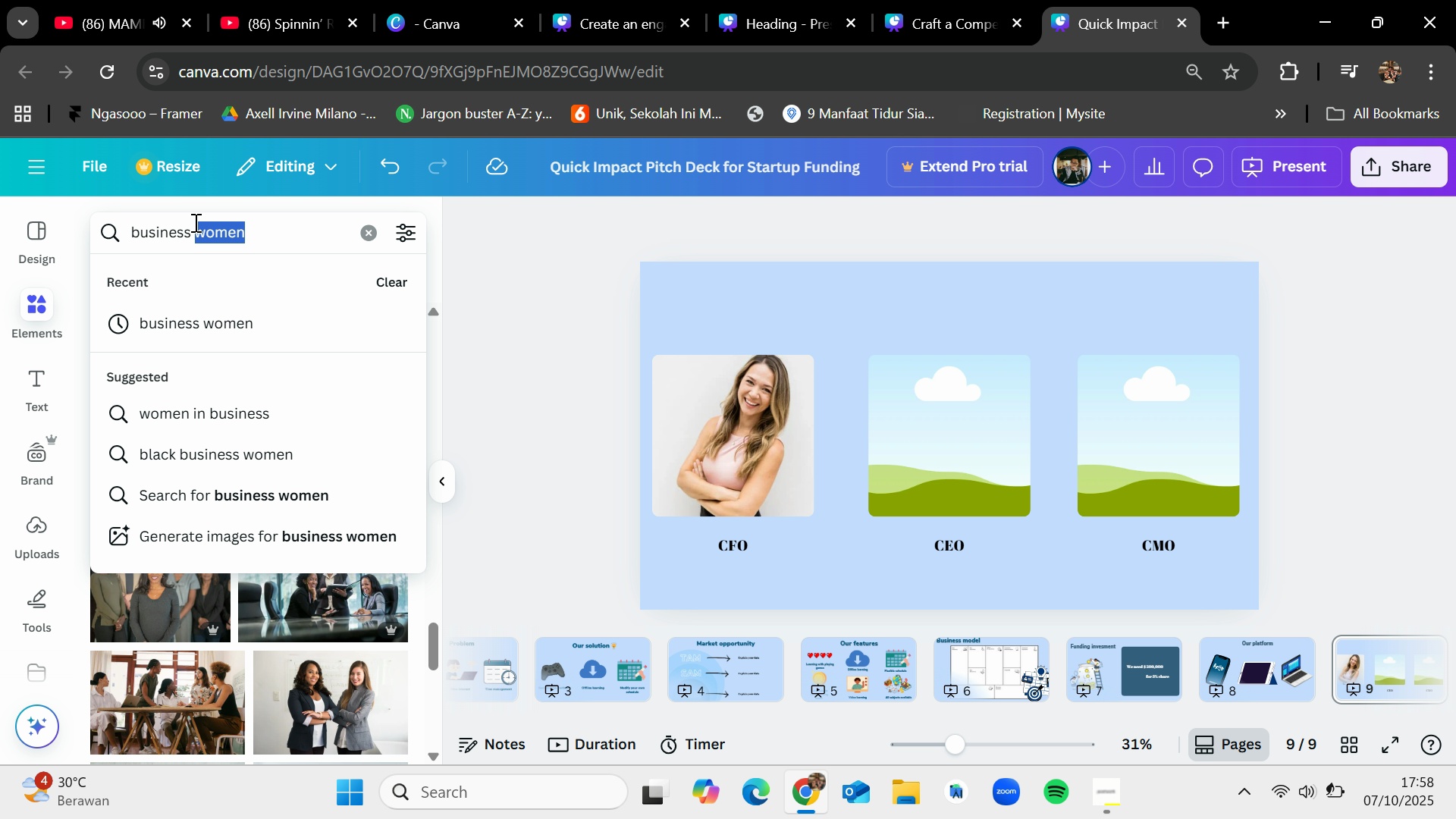 
type(men)
 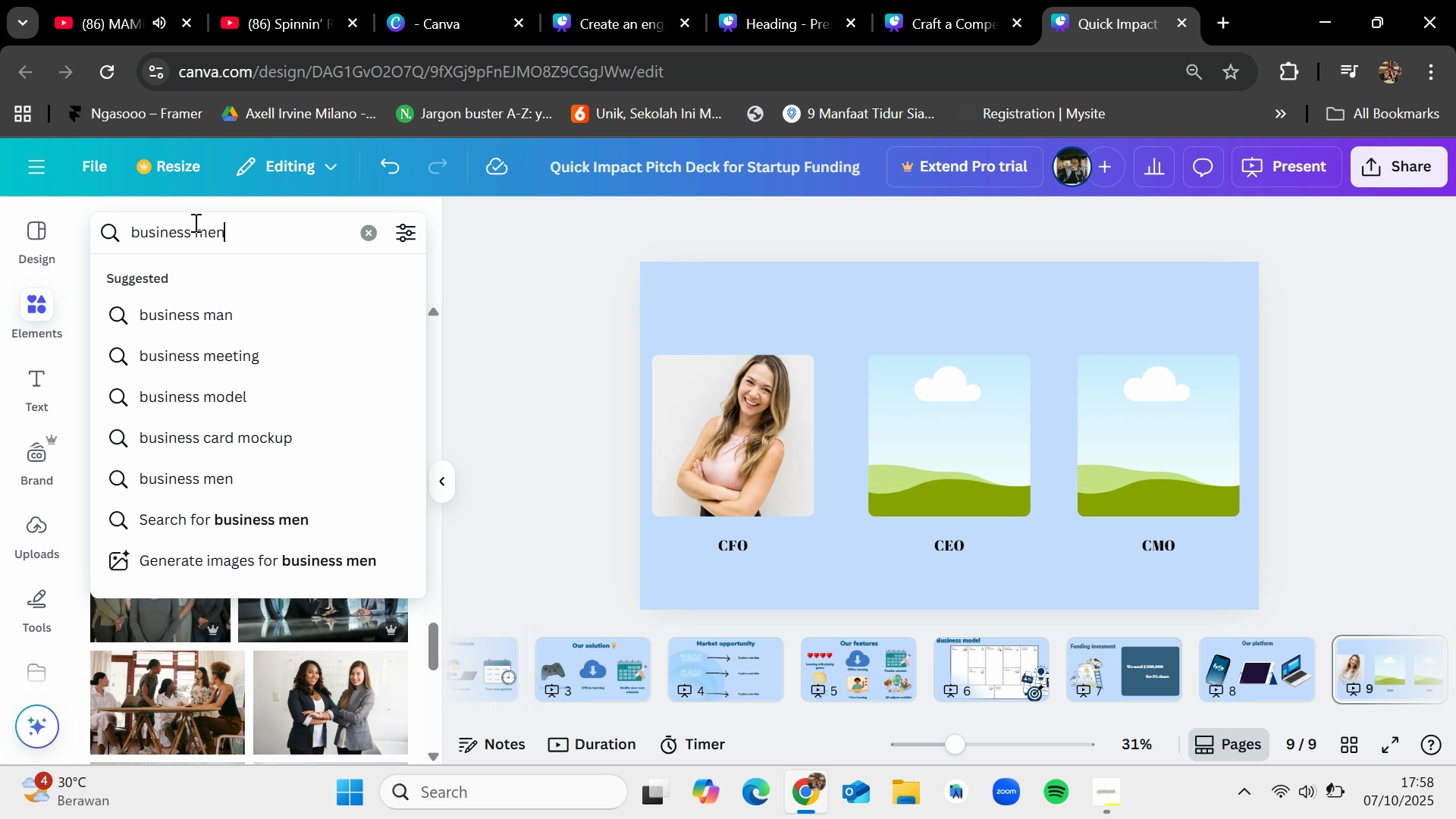 
key(Enter)
 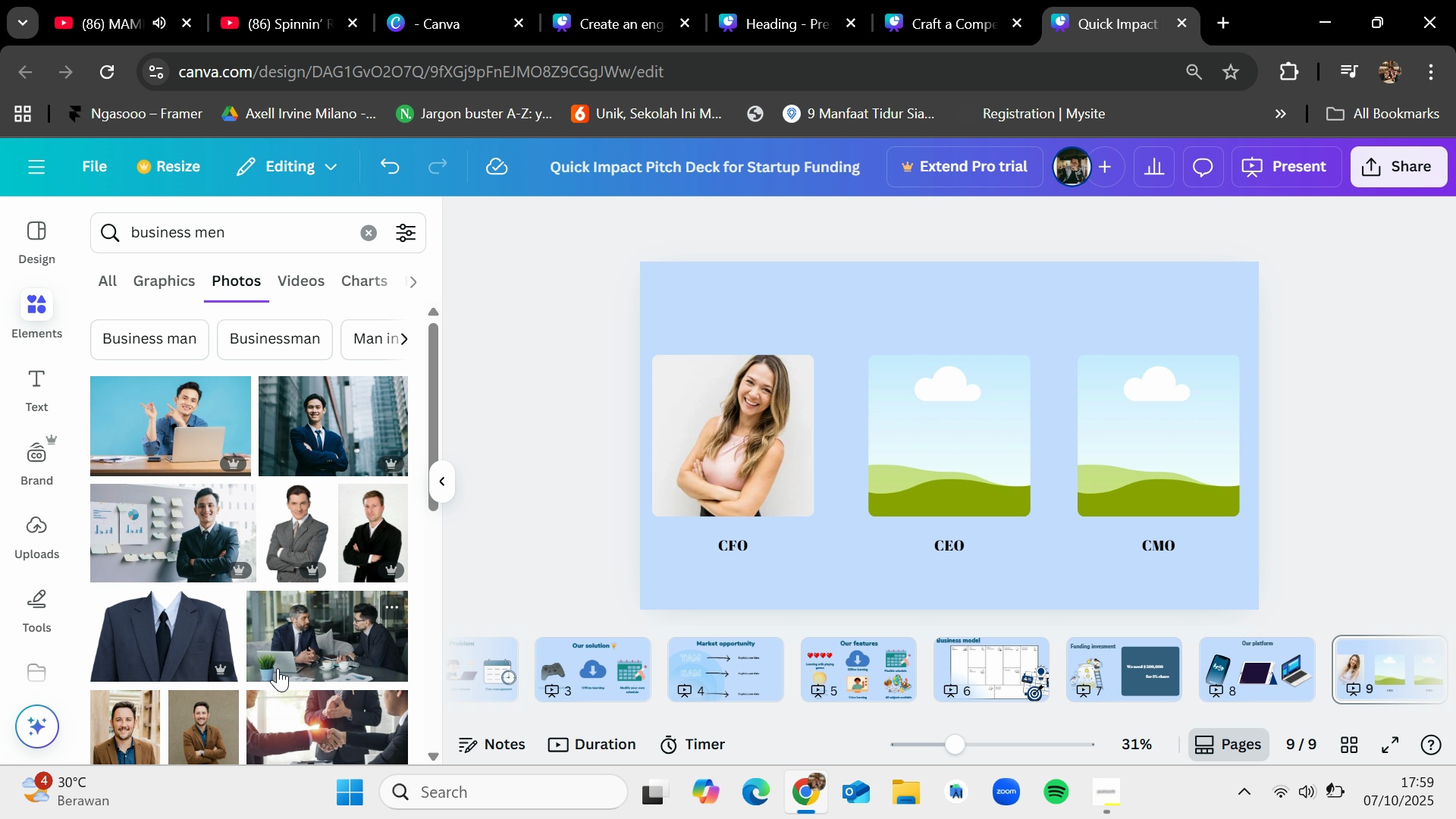 
scroll: coordinate [233, 605], scroll_direction: down, amount: 5.0
 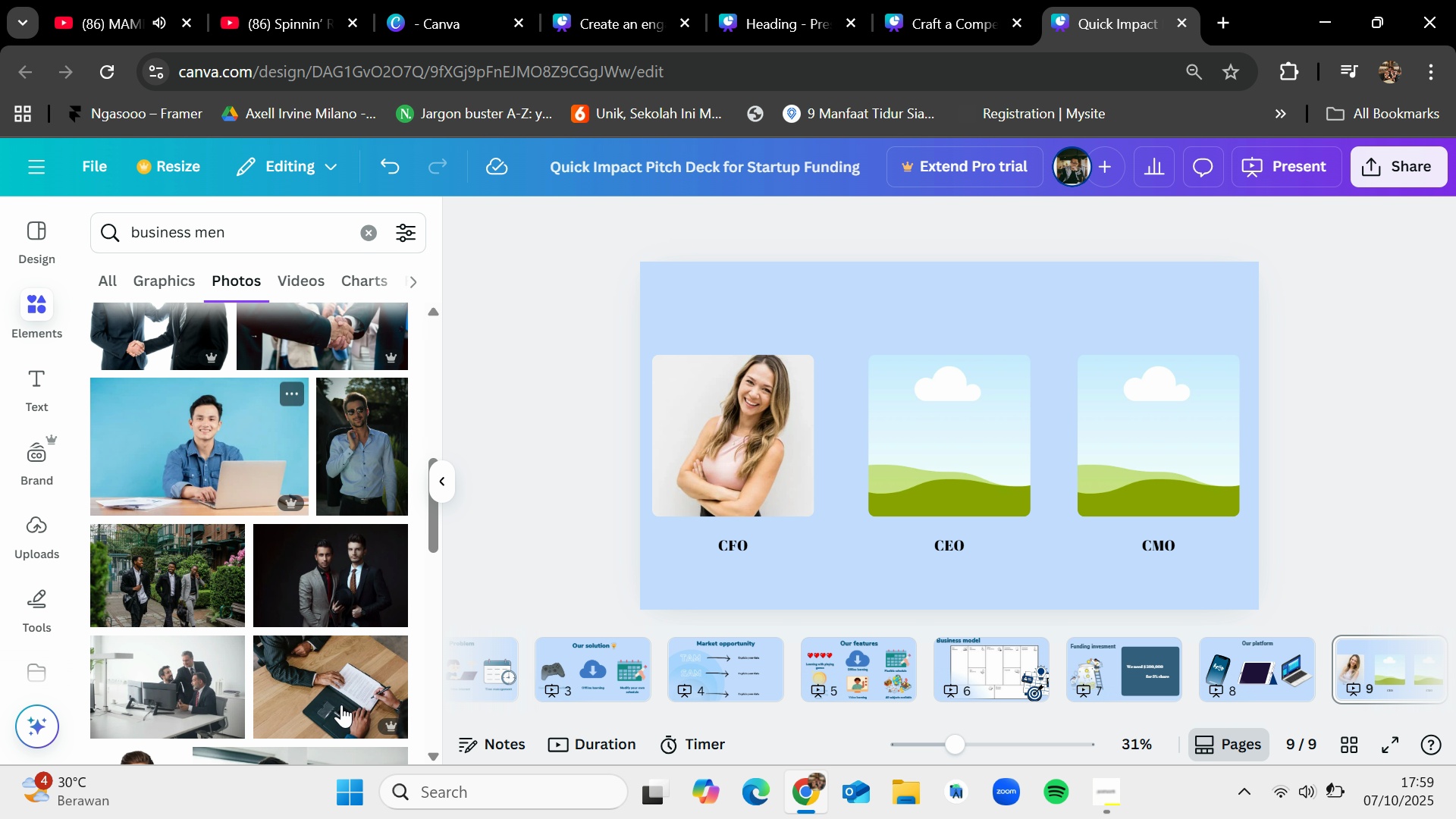 
mouse_move([353, 686])
 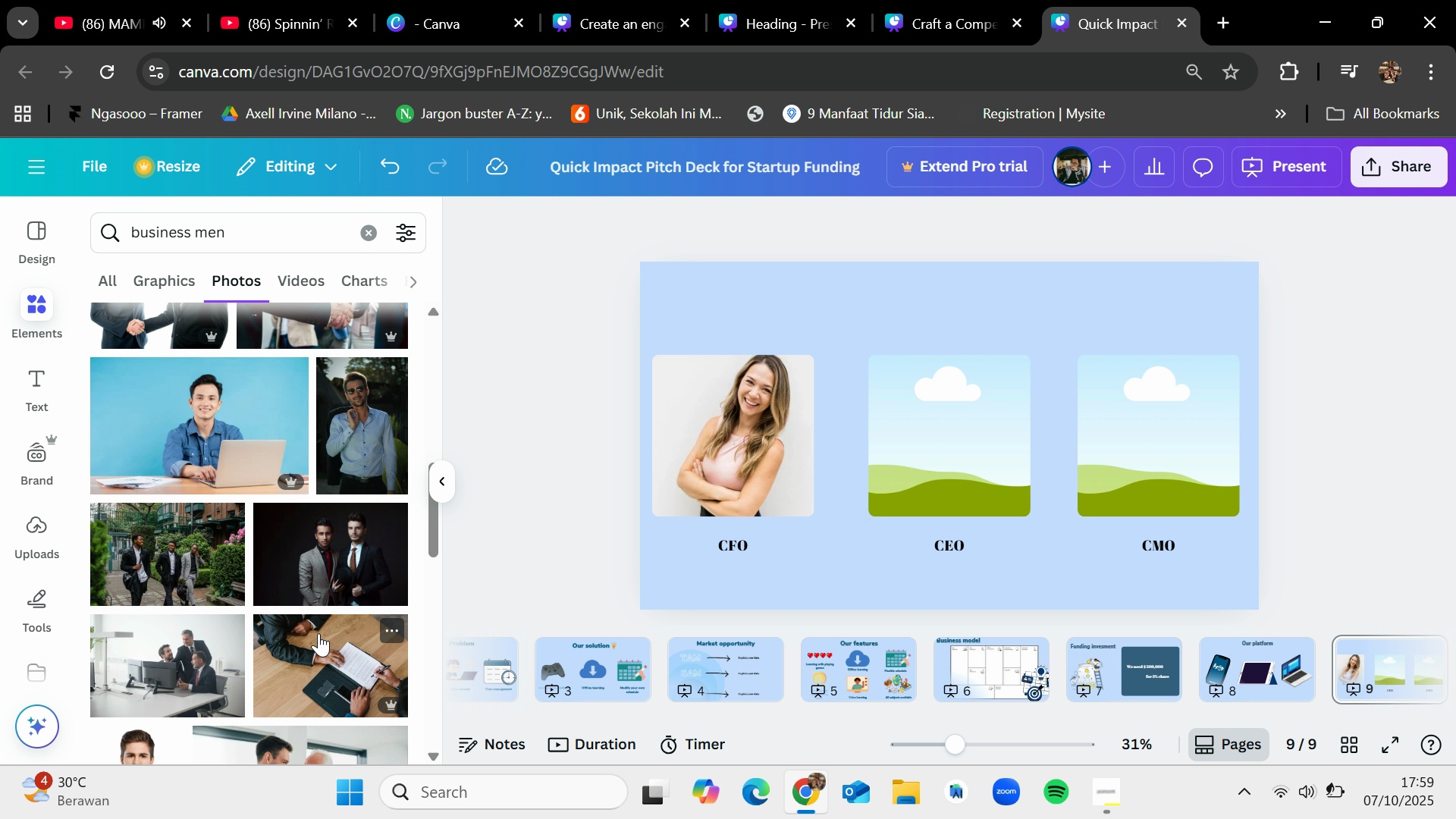 
scroll: coordinate [281, 569], scroll_direction: down, amount: 11.0
 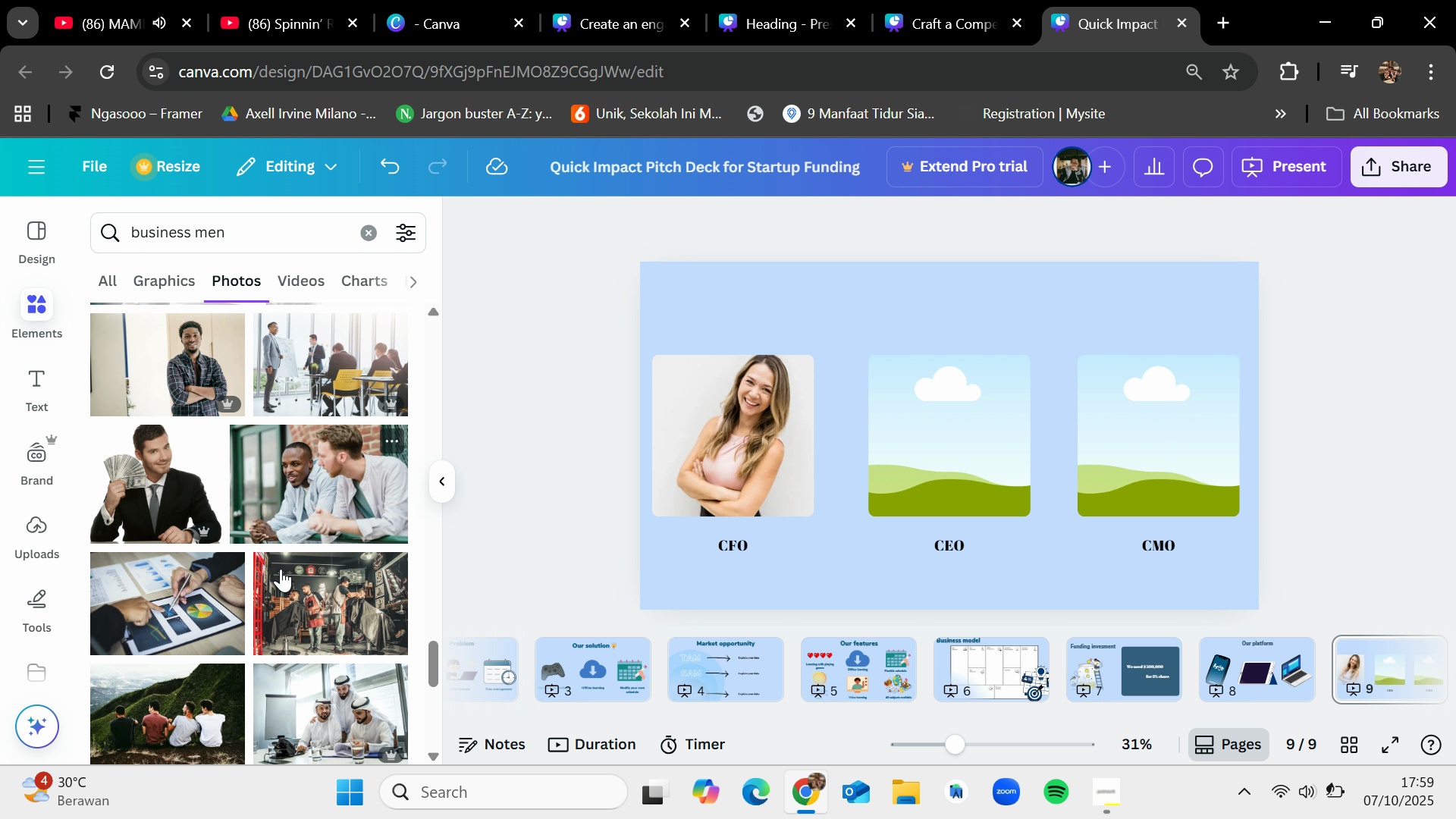 
scroll: coordinate [279, 576], scroll_direction: down, amount: 10.0
 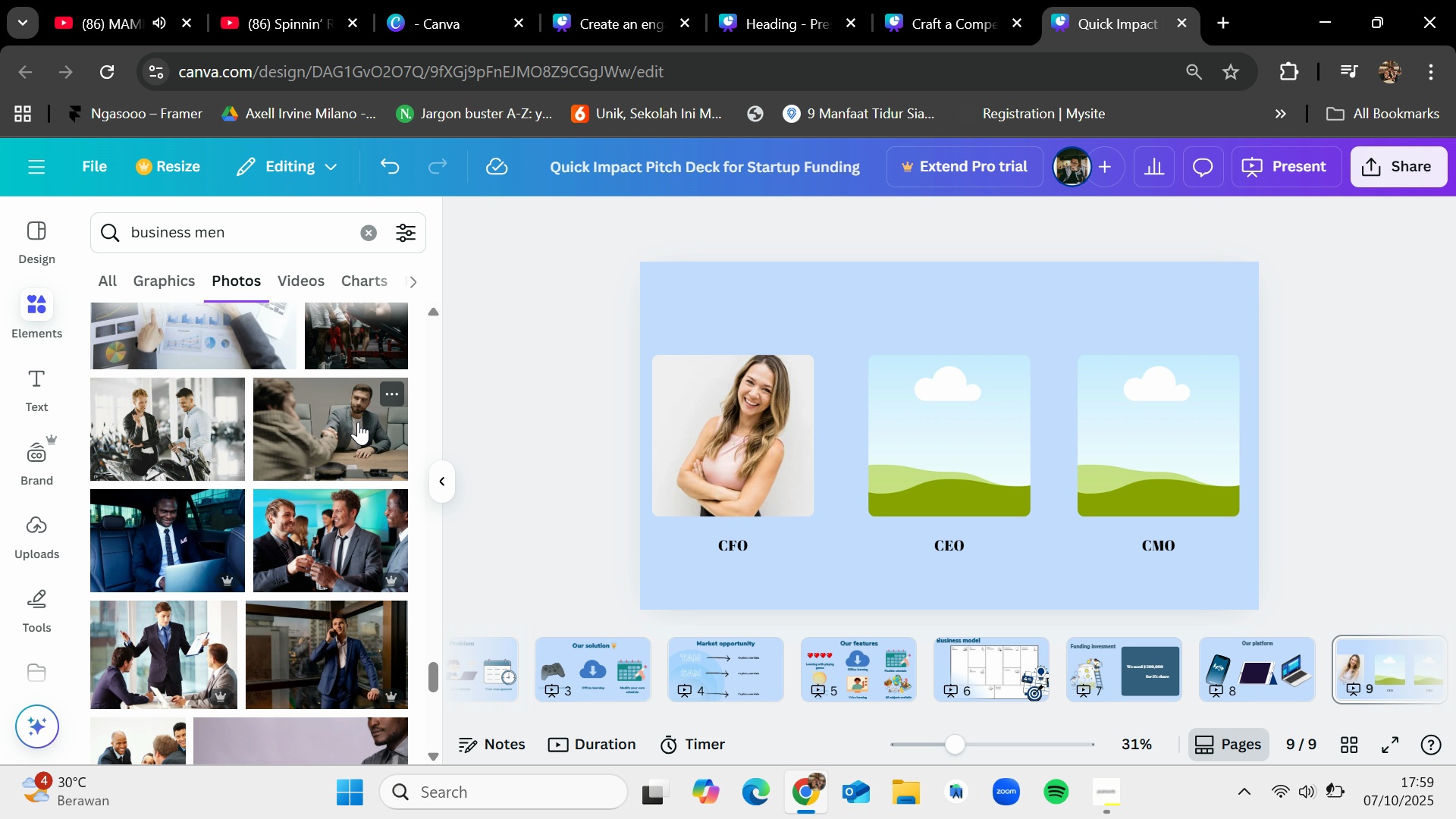 
left_click_drag(start_coordinate=[354, 422], to_coordinate=[318, 411])
 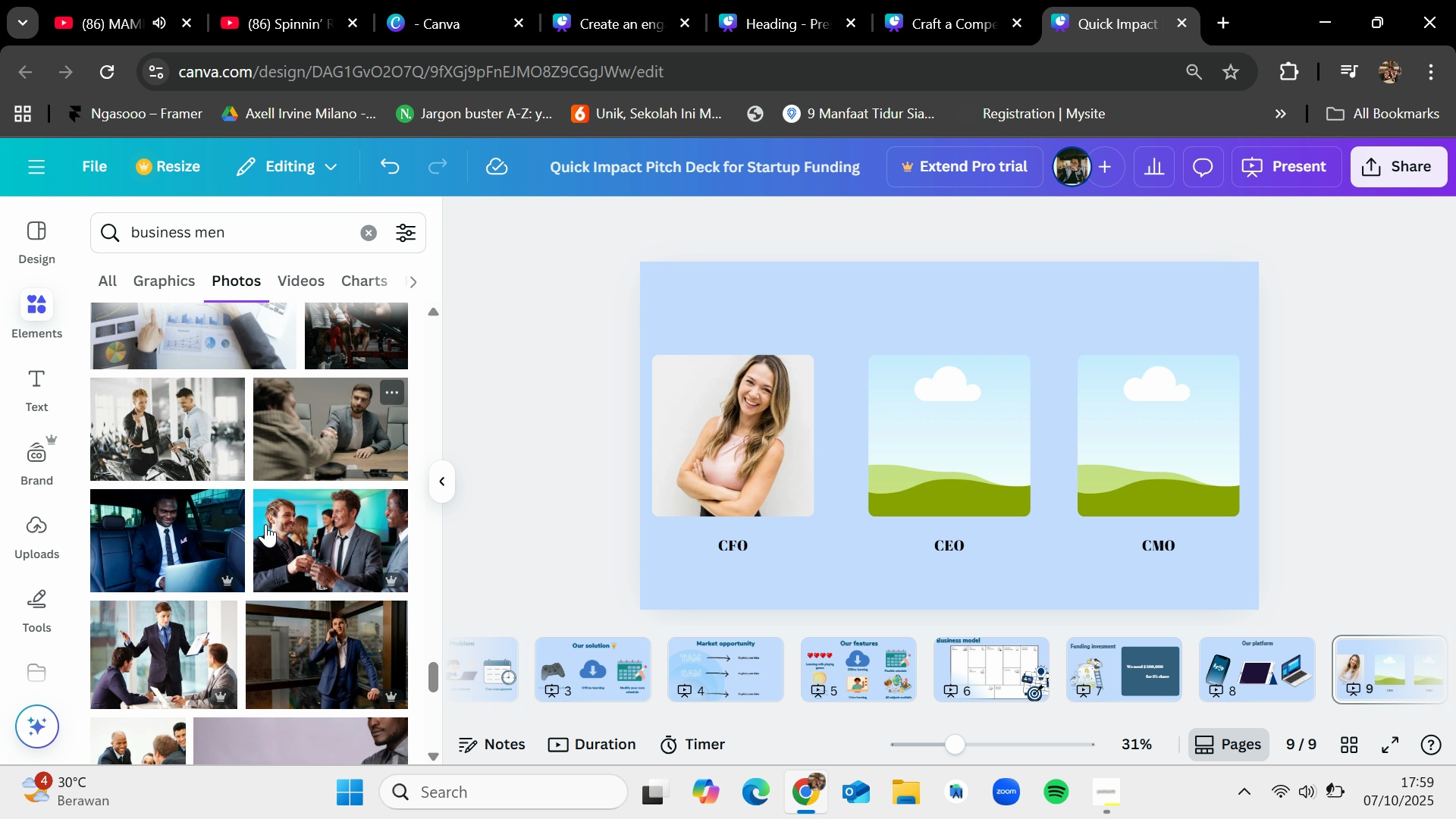 
scroll: coordinate [265, 526], scroll_direction: down, amount: 9.0
 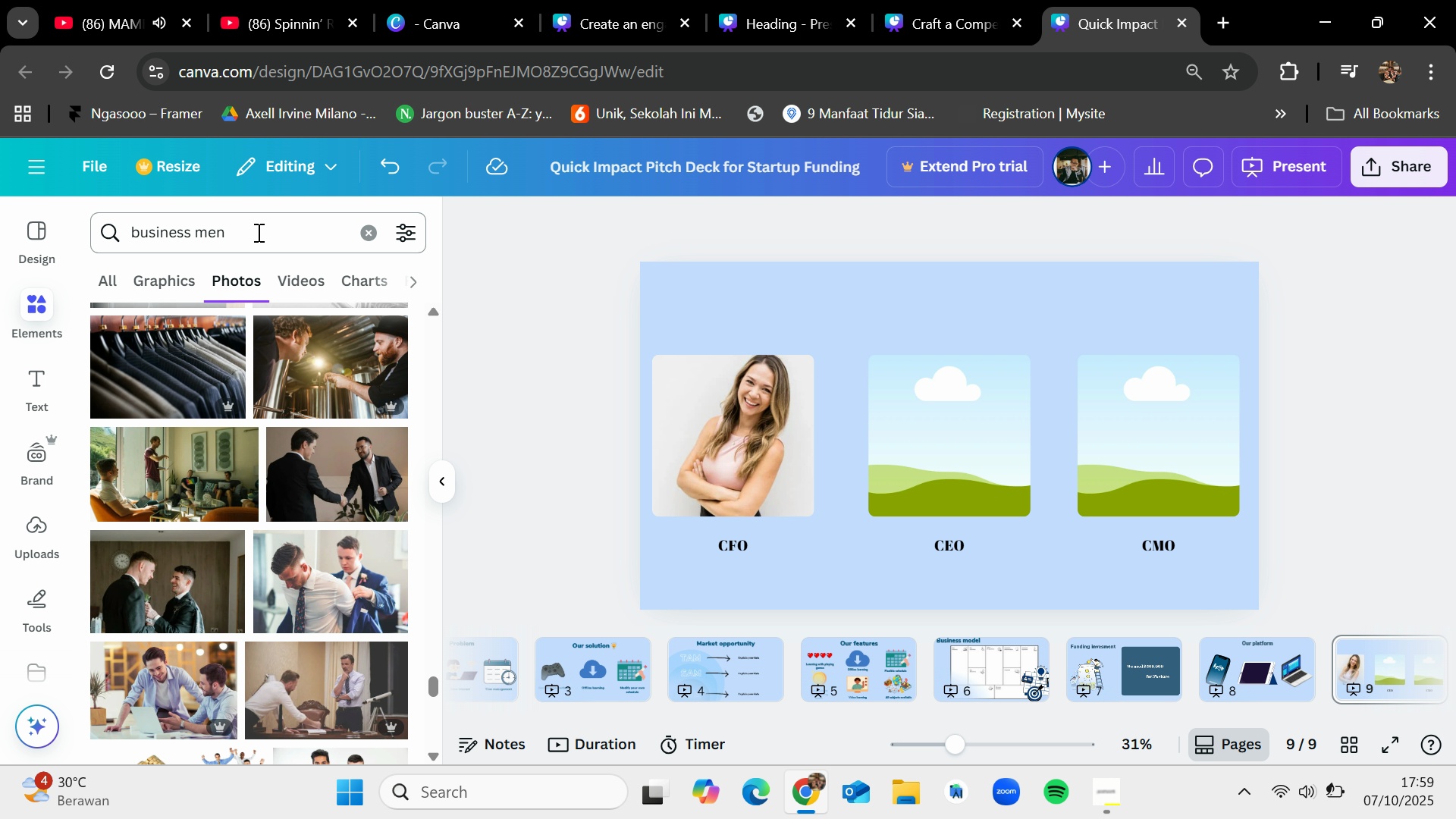 
left_click_drag(start_coordinate=[257, 232], to_coordinate=[193, 228])
 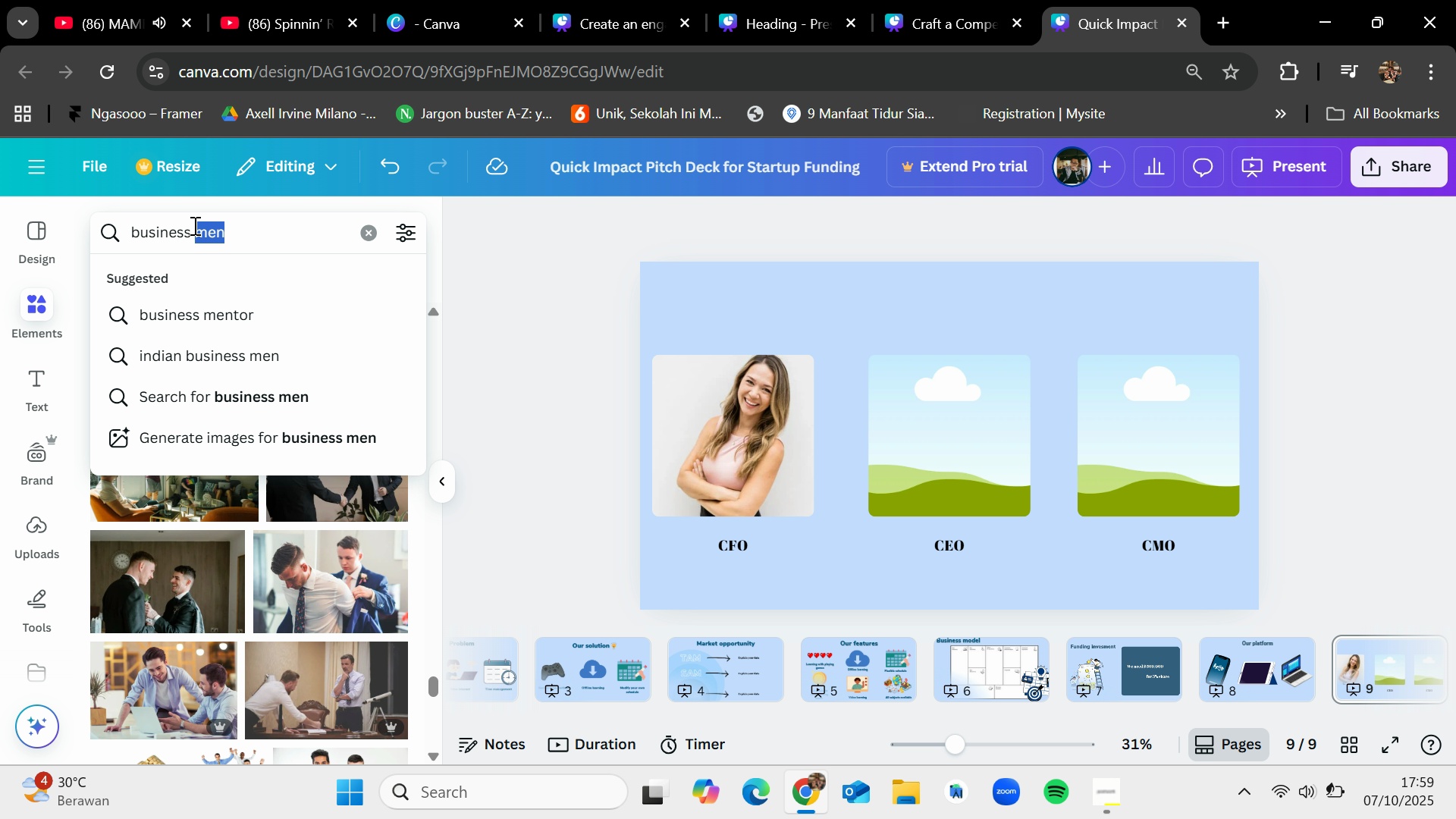 
key(Backspace)
 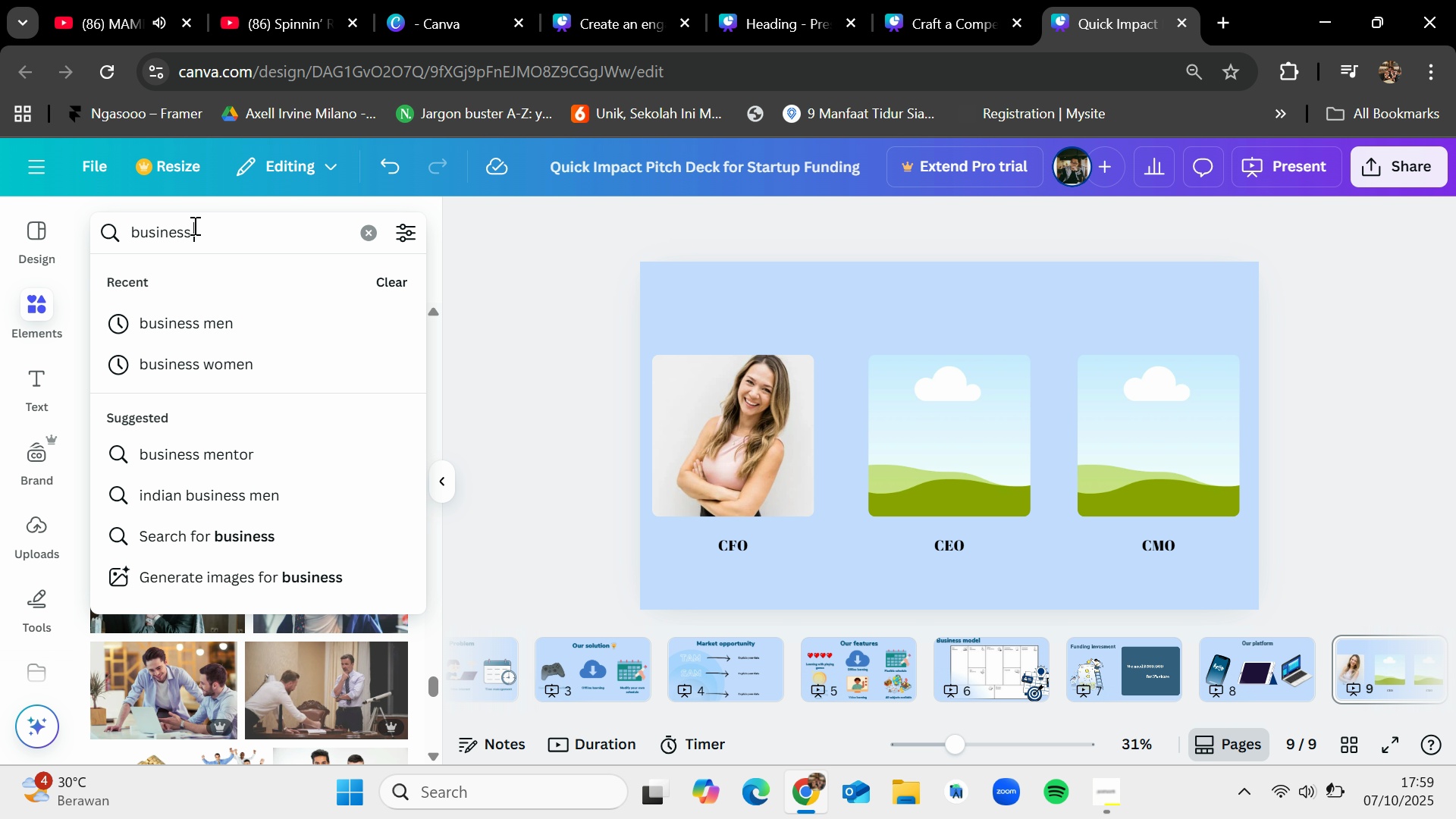 
key(Enter)
 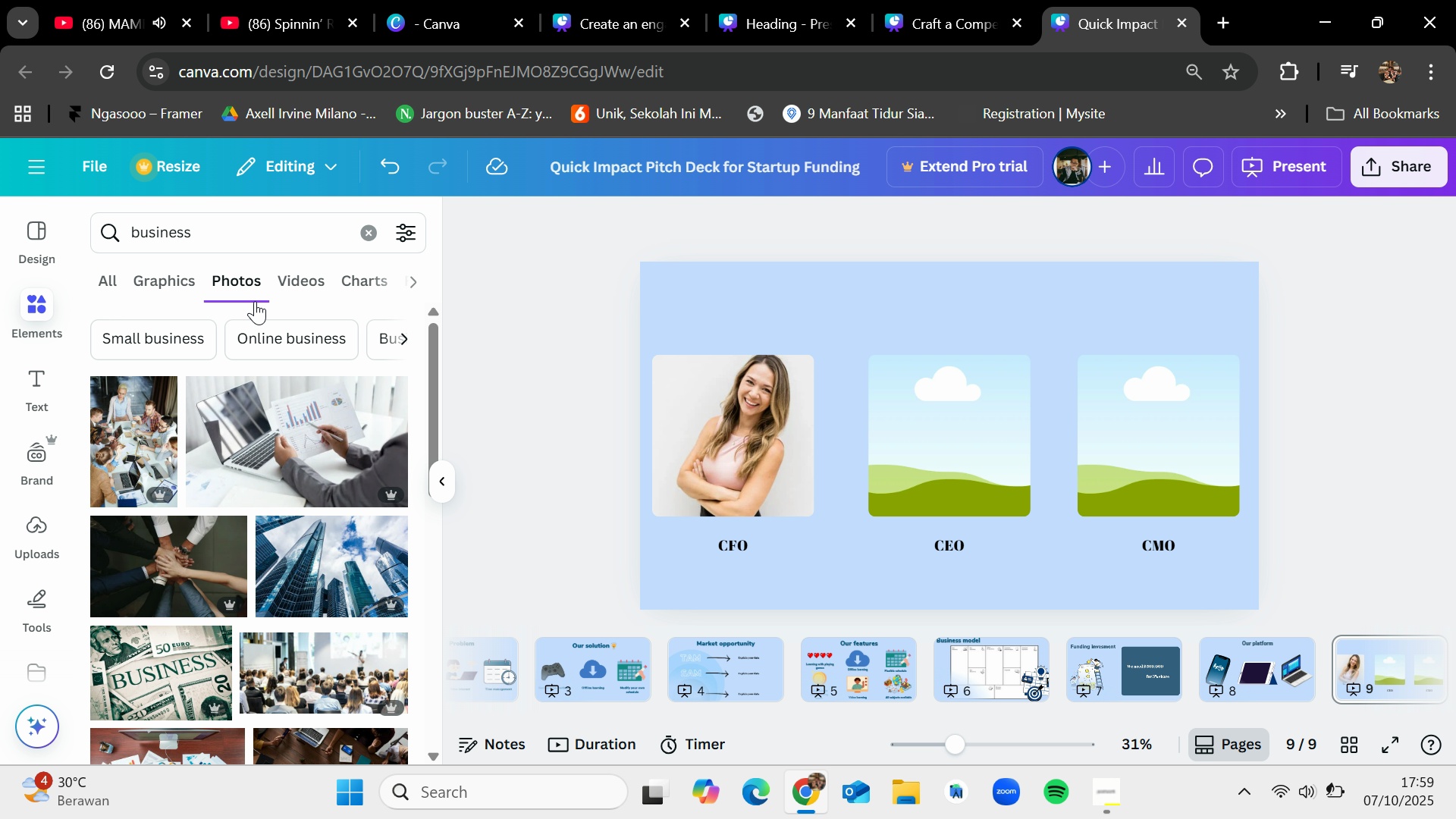 
scroll: coordinate [275, 607], scroll_direction: down, amount: 12.0
 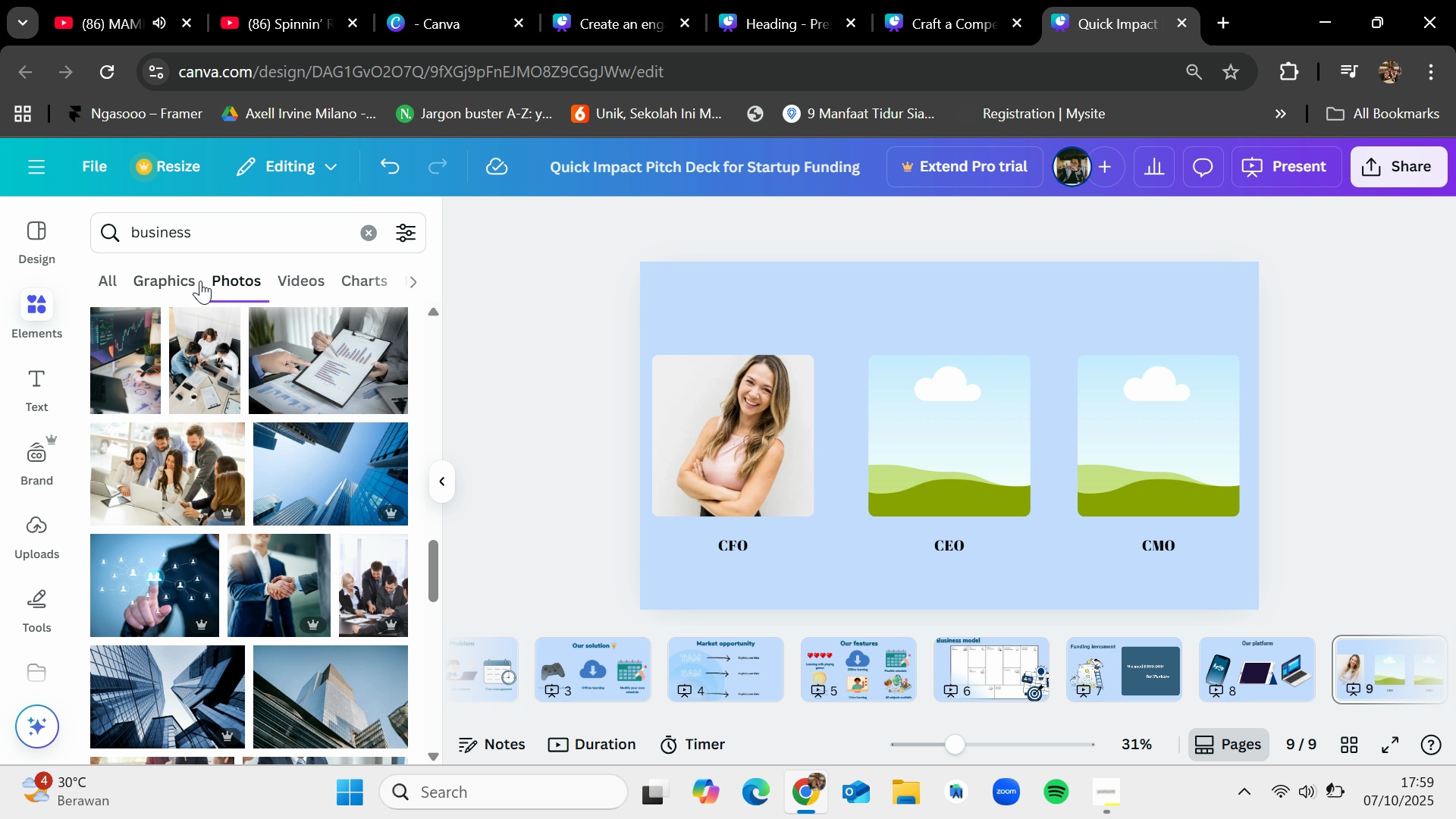 
left_click_drag(start_coordinate=[218, 226], to_coordinate=[80, 216])
 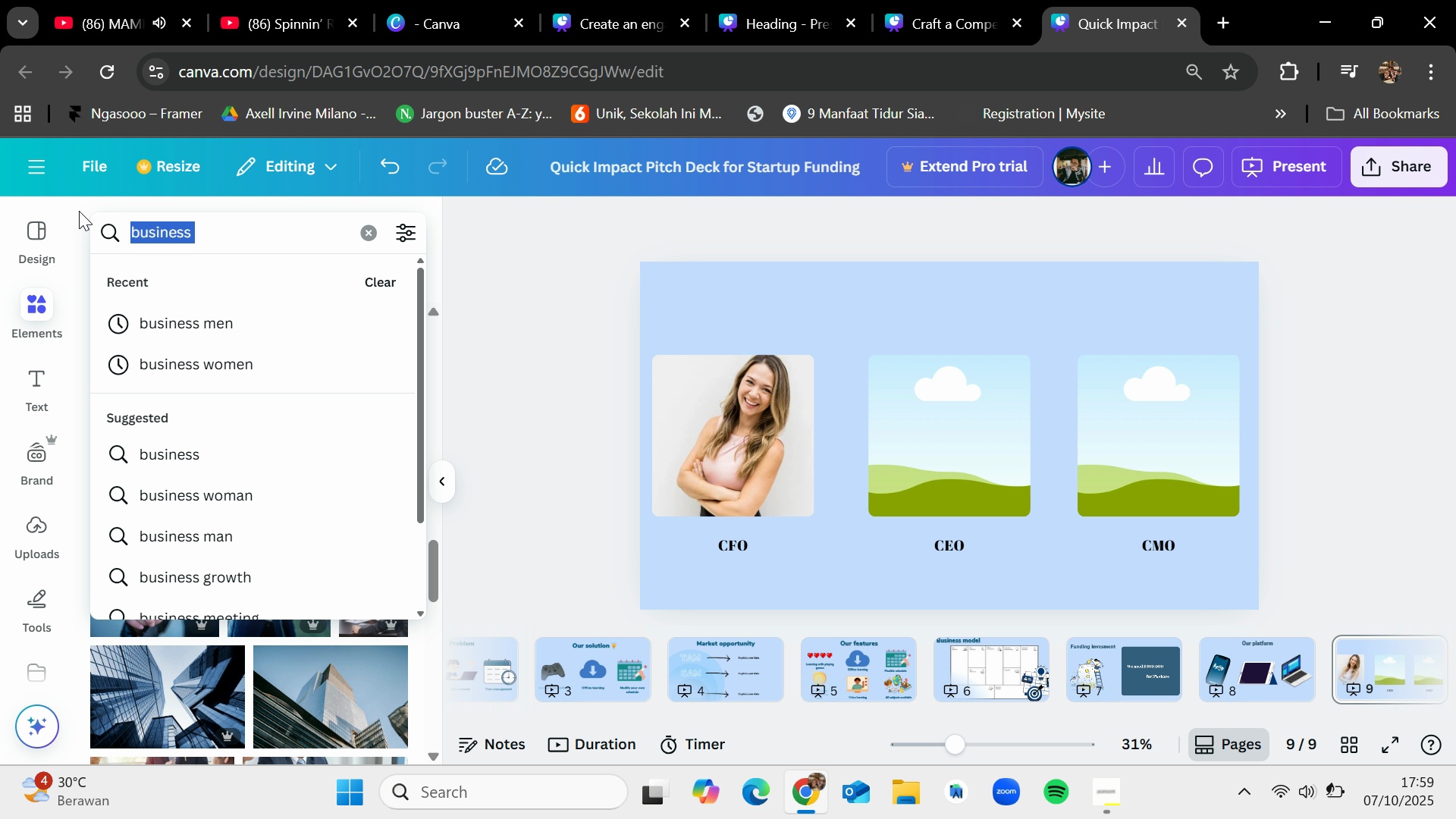 
key(Backspace)
type(men)
 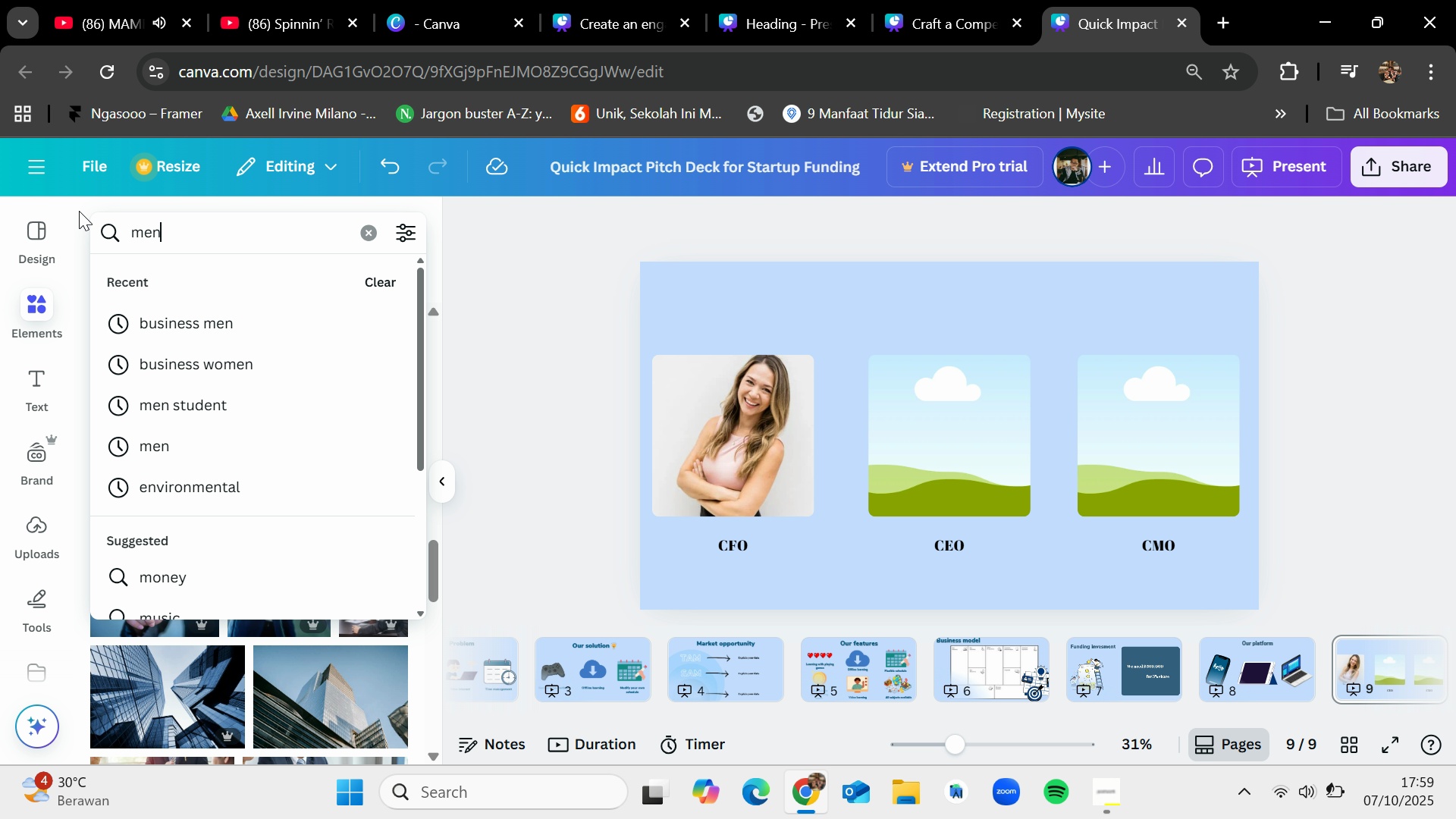 
key(Enter)
 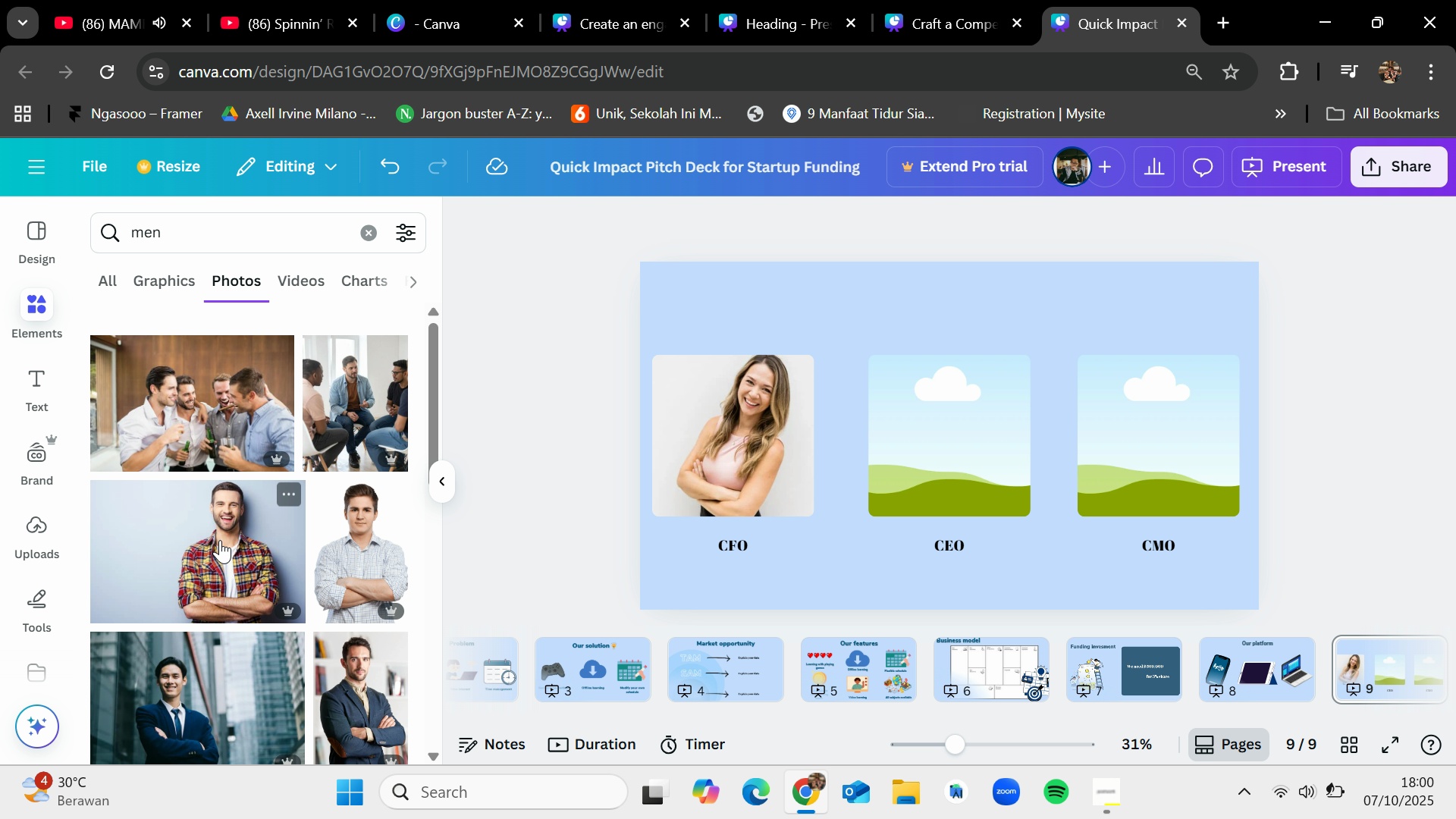 
scroll: coordinate [220, 540], scroll_direction: down, amount: 2.0
 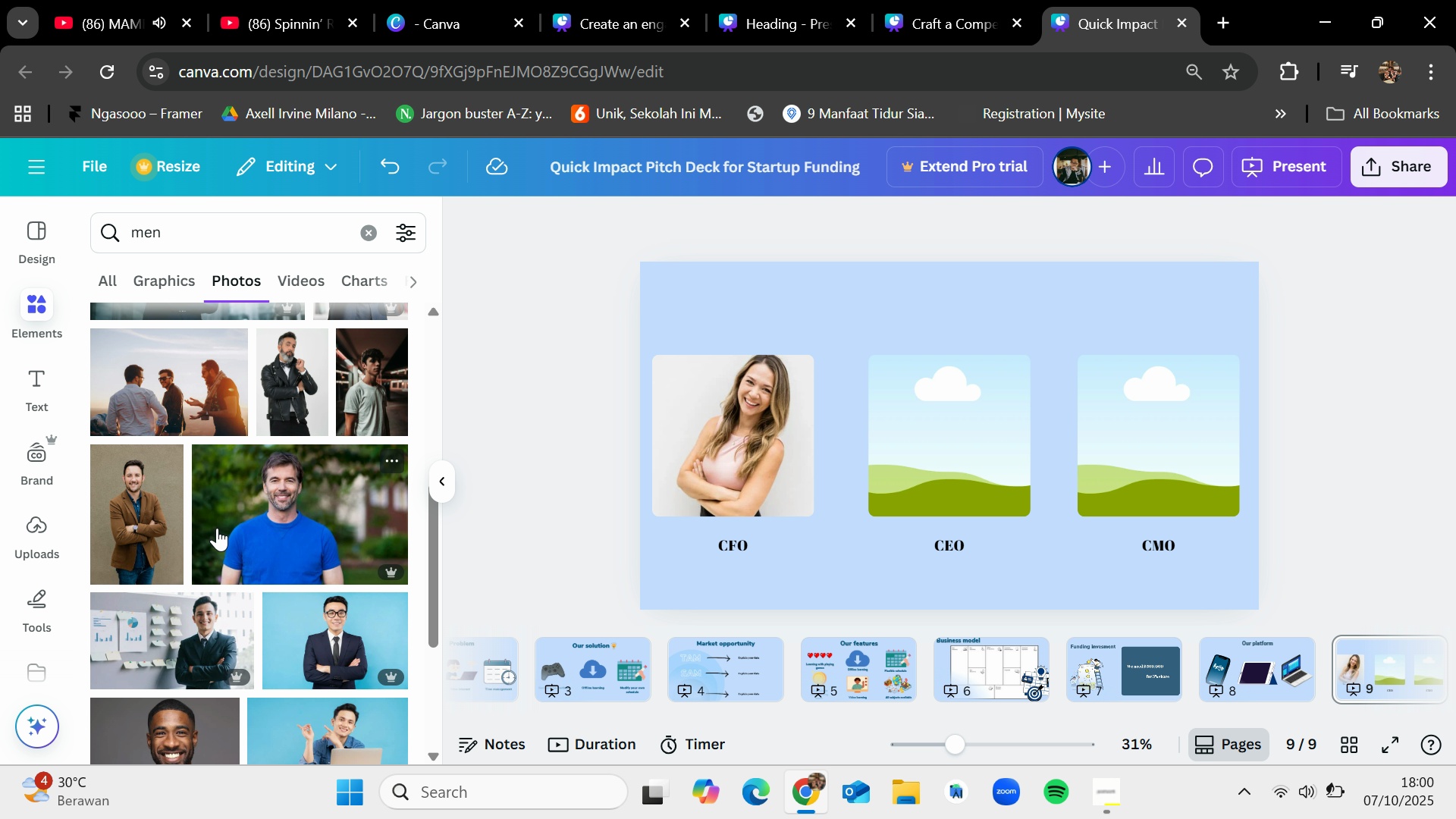 
left_click_drag(start_coordinate=[130, 484], to_coordinate=[174, 505])
 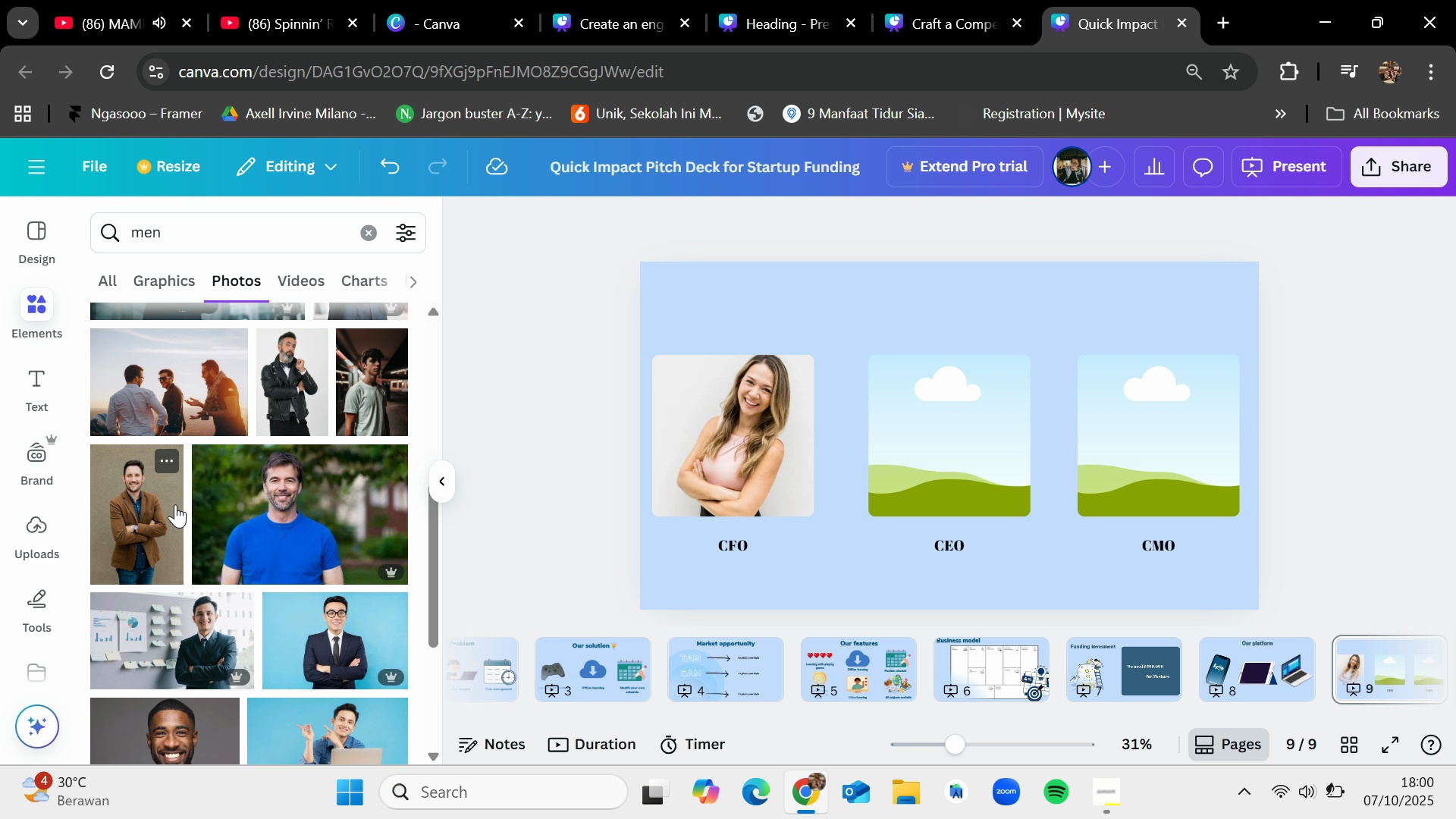 
scroll: coordinate [245, 569], scroll_direction: down, amount: 6.0
 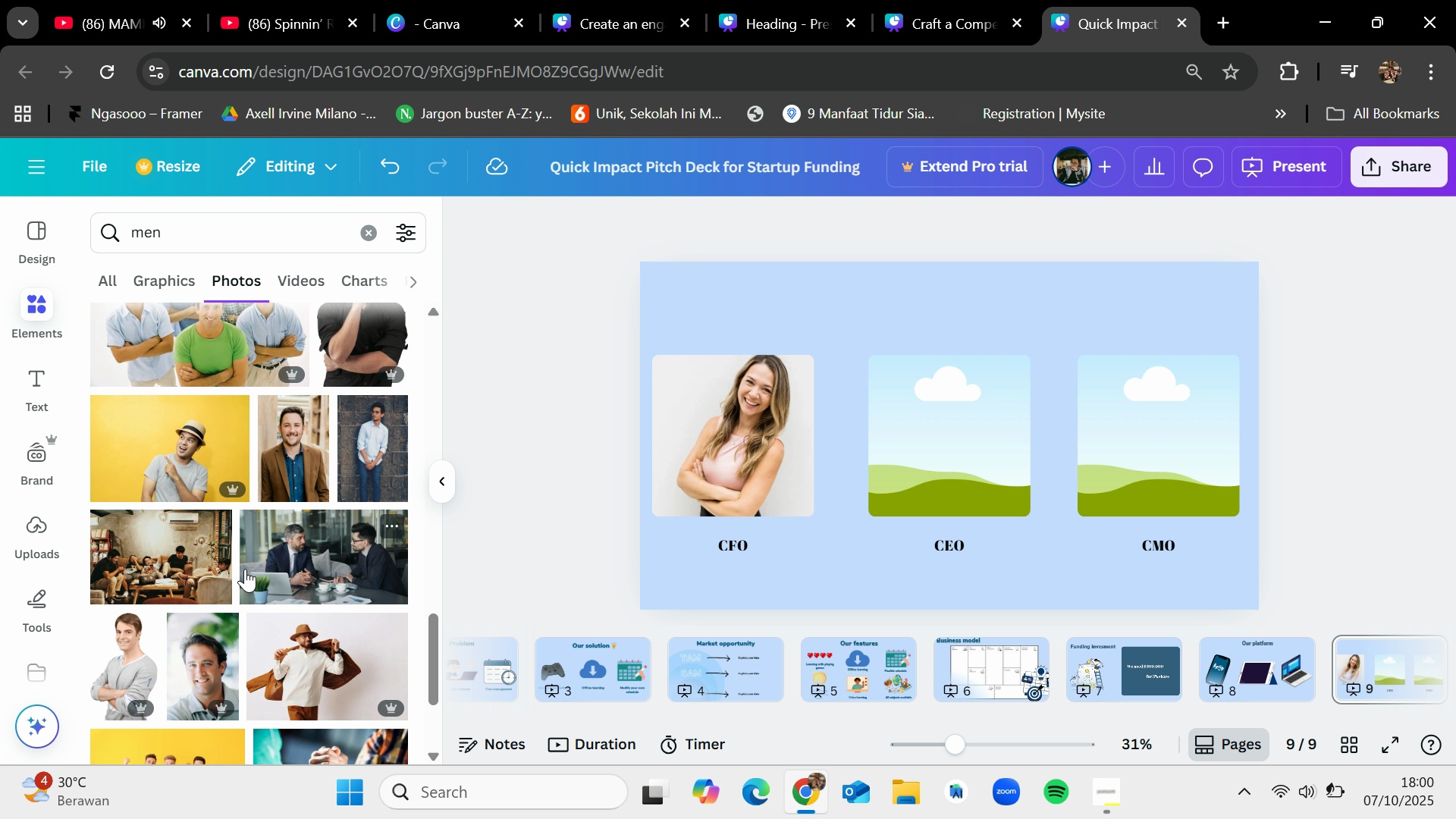 
left_click_drag(start_coordinate=[306, 453], to_coordinate=[893, 416])
 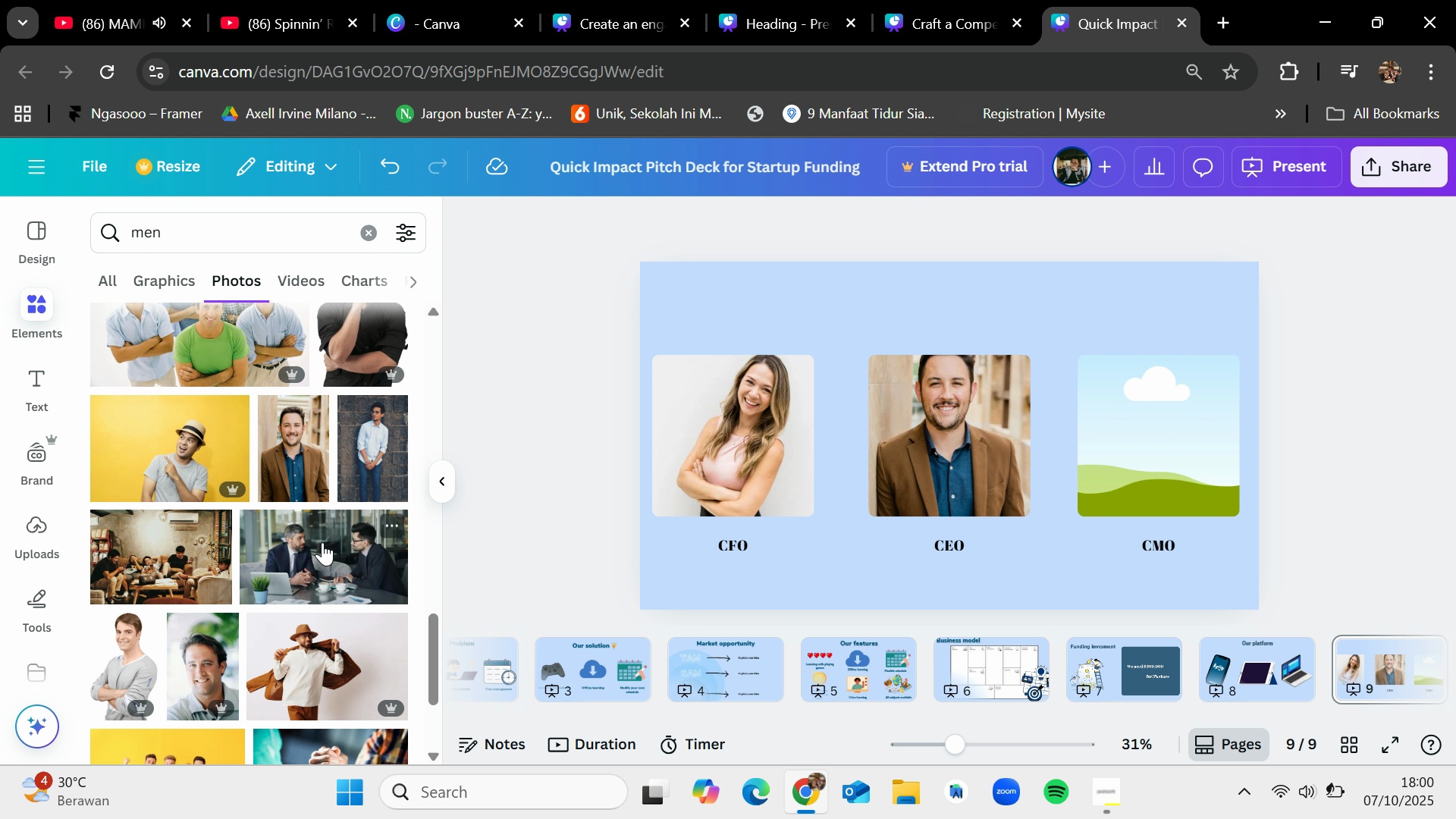 
scroll: coordinate [318, 544], scroll_direction: down, amount: 6.0
 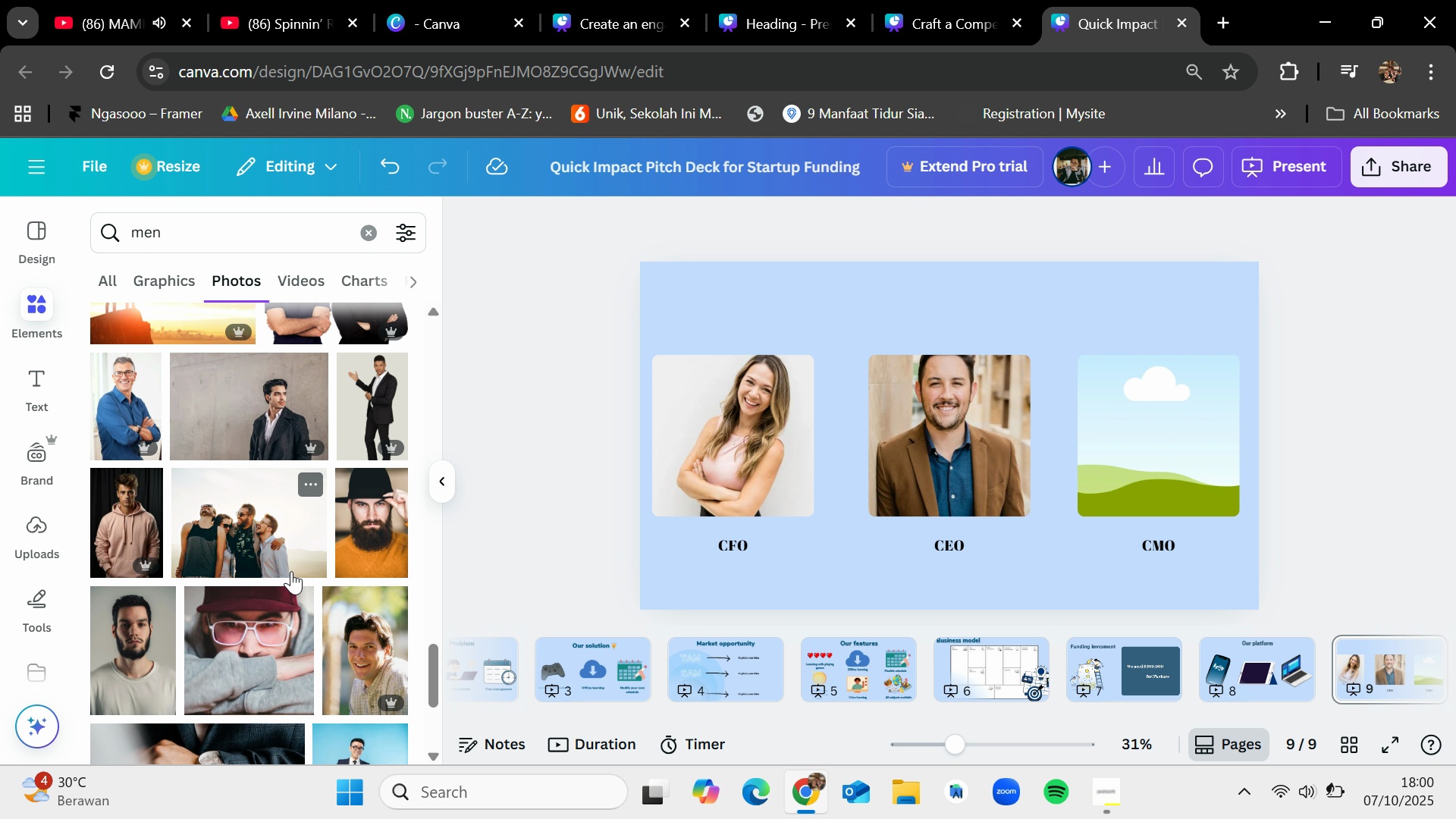 
left_click_drag(start_coordinate=[137, 628], to_coordinate=[158, 634])
 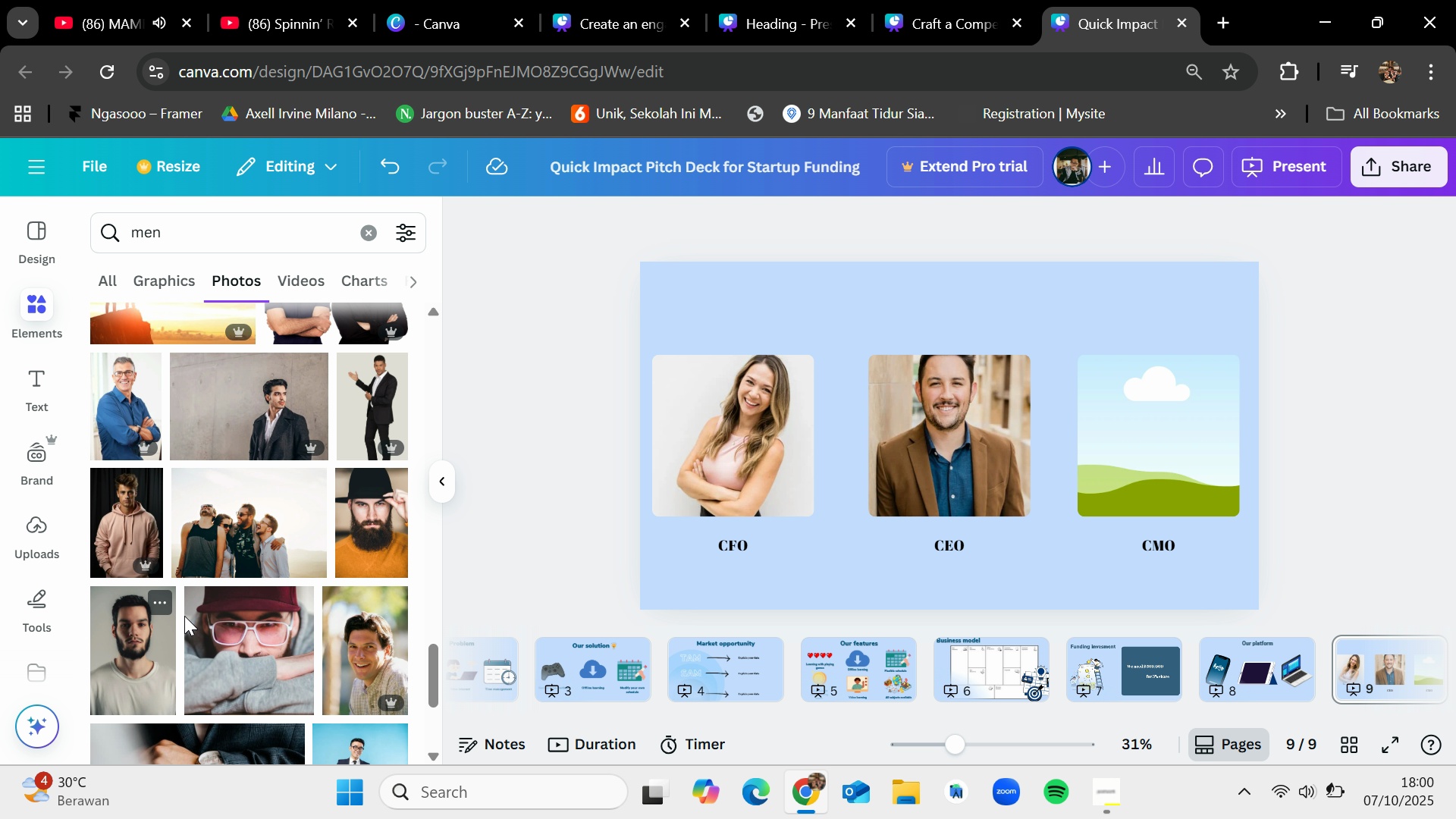 
scroll: coordinate [191, 598], scroll_direction: down, amount: 11.0
 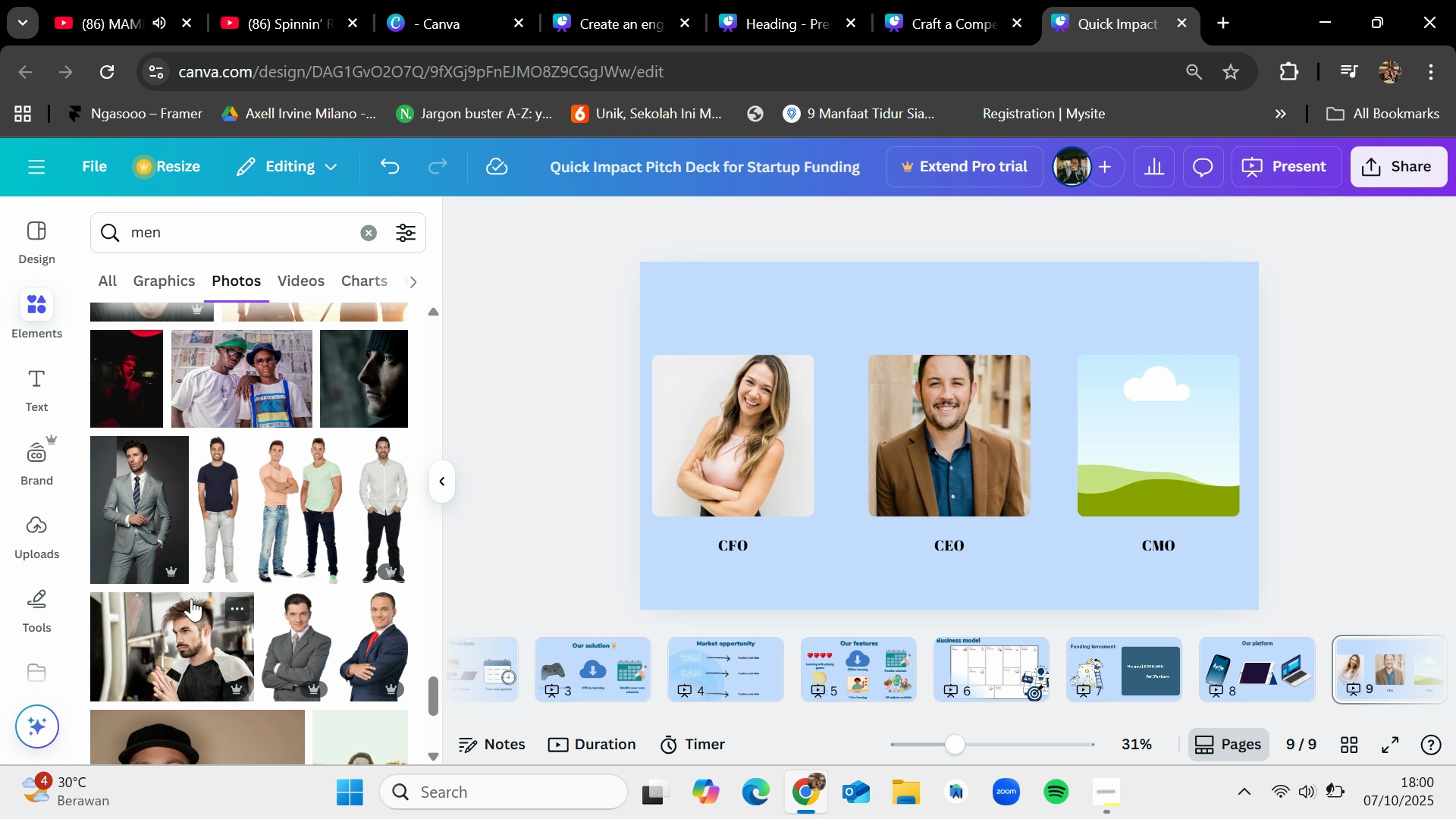 
scroll: coordinate [148, 586], scroll_direction: down, amount: 11.0
 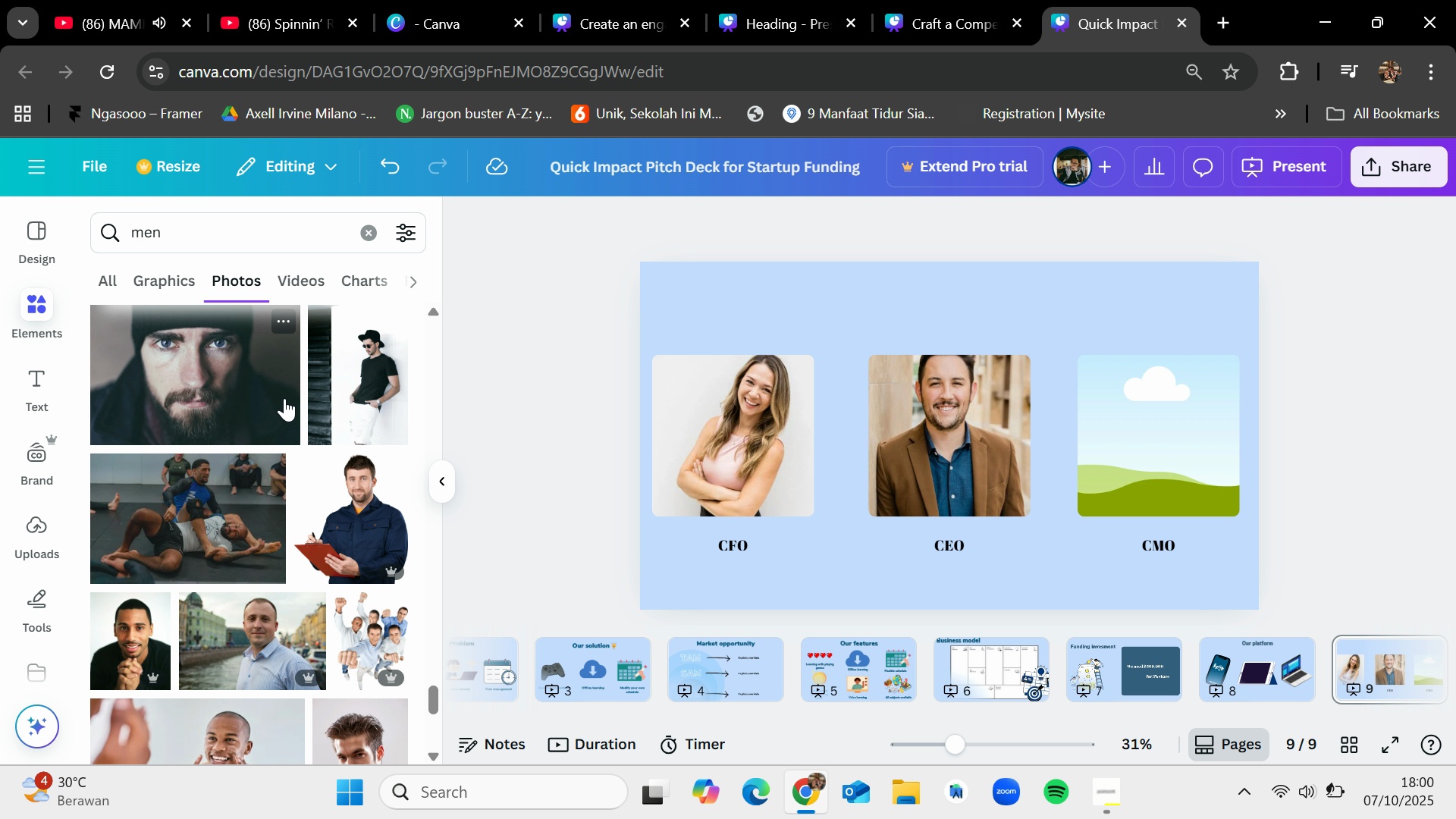 
scroll: coordinate [162, 509], scroll_direction: down, amount: 13.0
 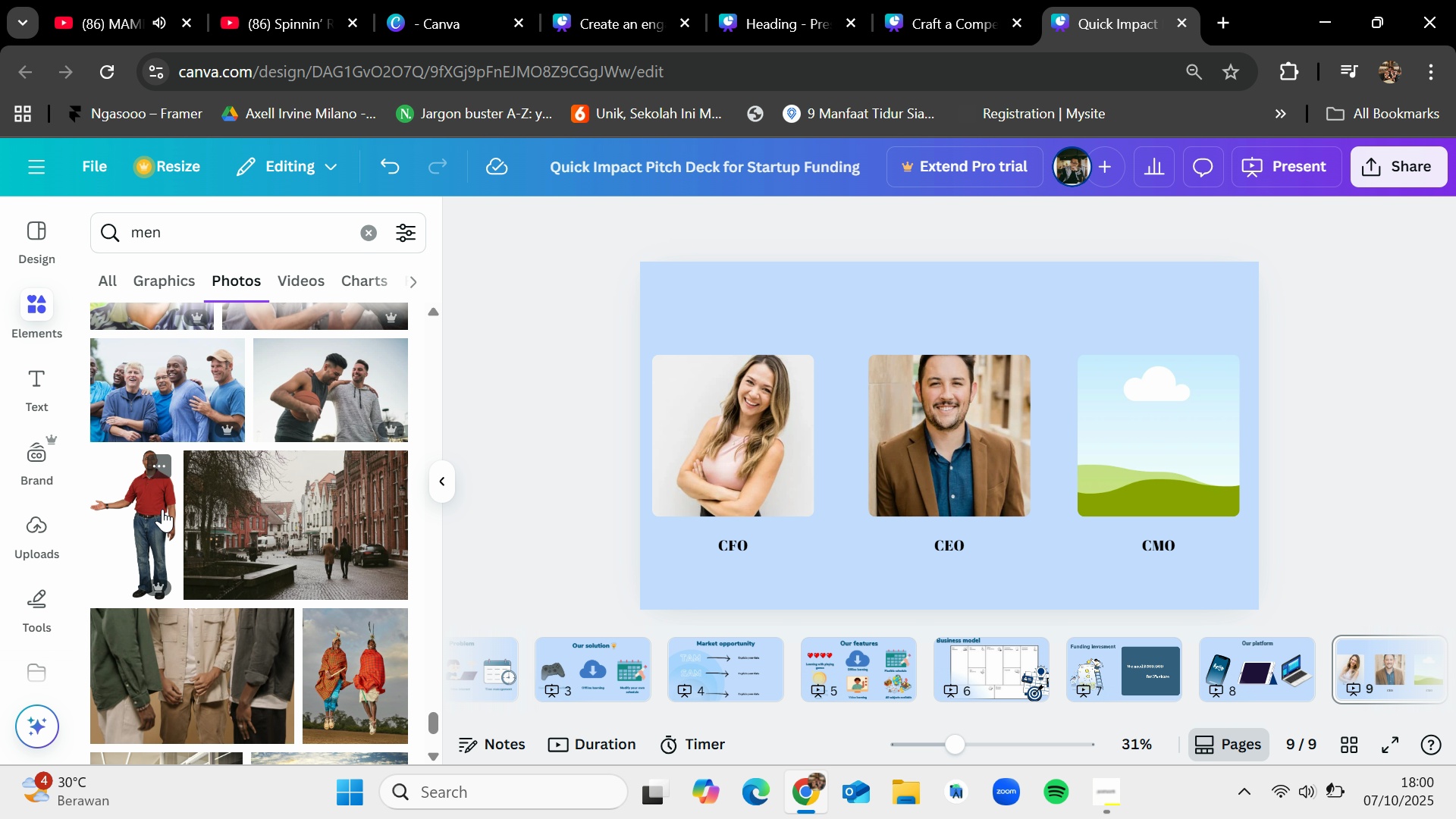 
scroll: coordinate [379, 604], scroll_direction: down, amount: 19.0
 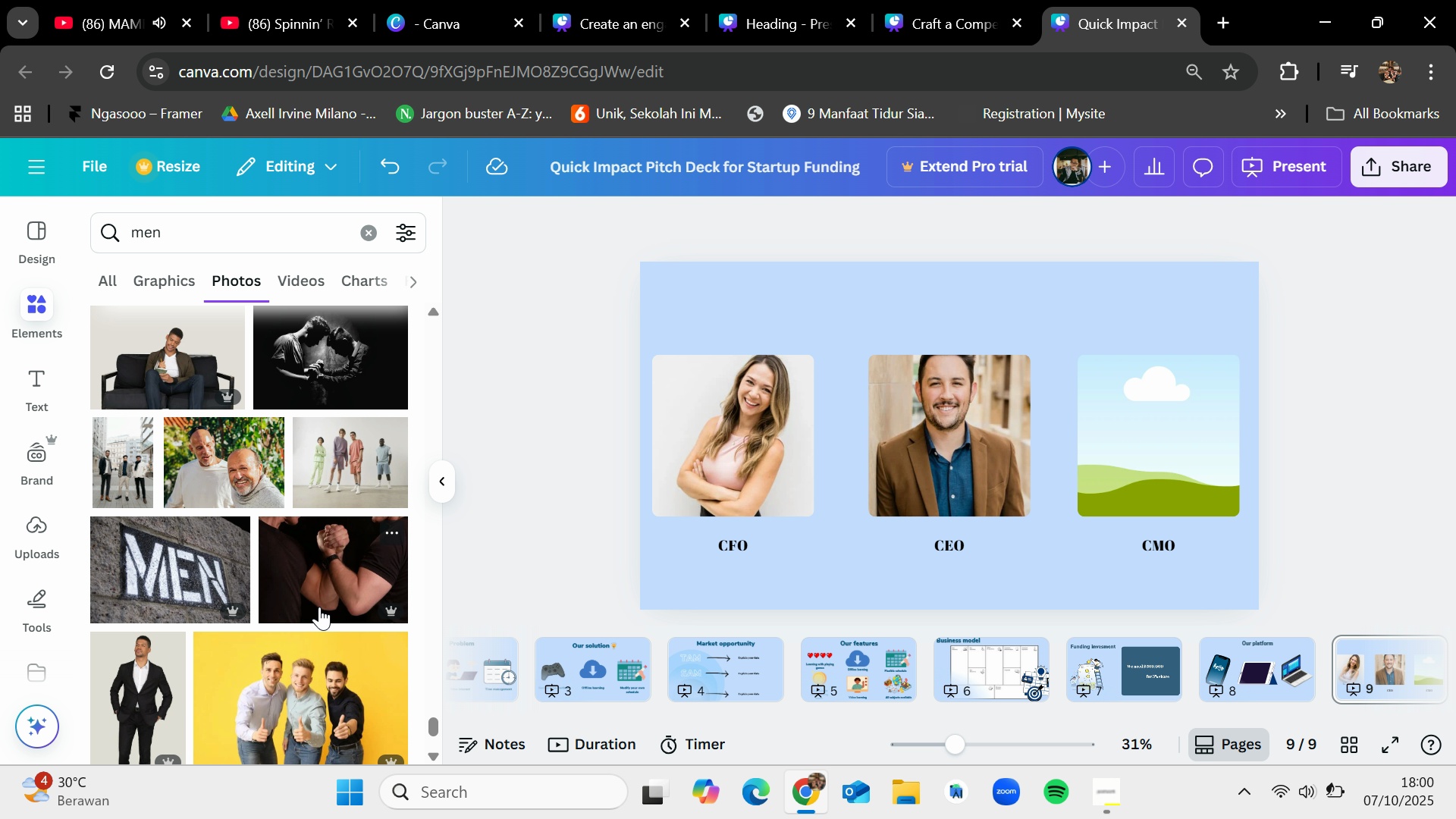 
scroll: coordinate [306, 581], scroll_direction: up, amount: 20.0
 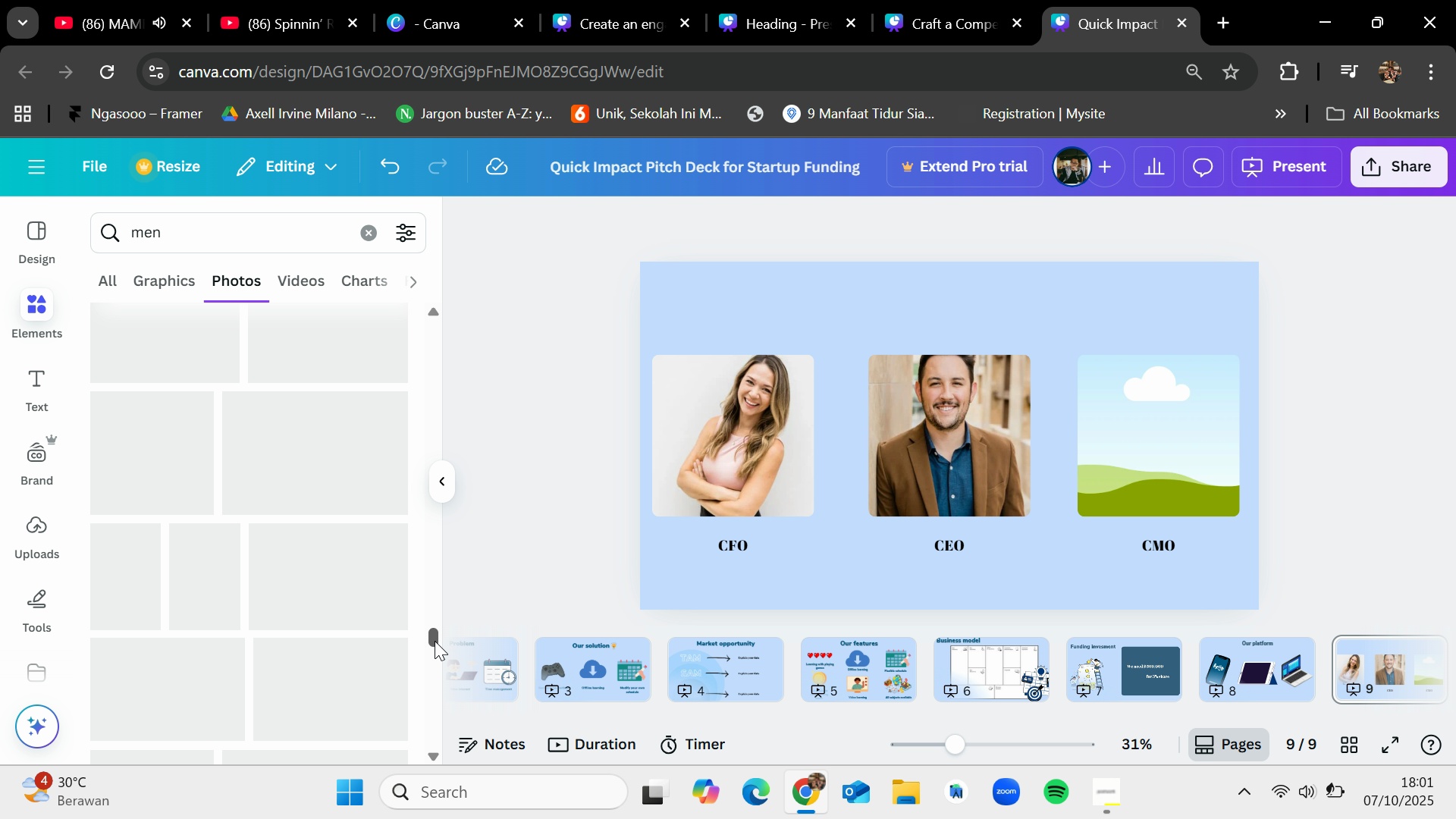 
left_click_drag(start_coordinate=[435, 638], to_coordinate=[419, 299])
 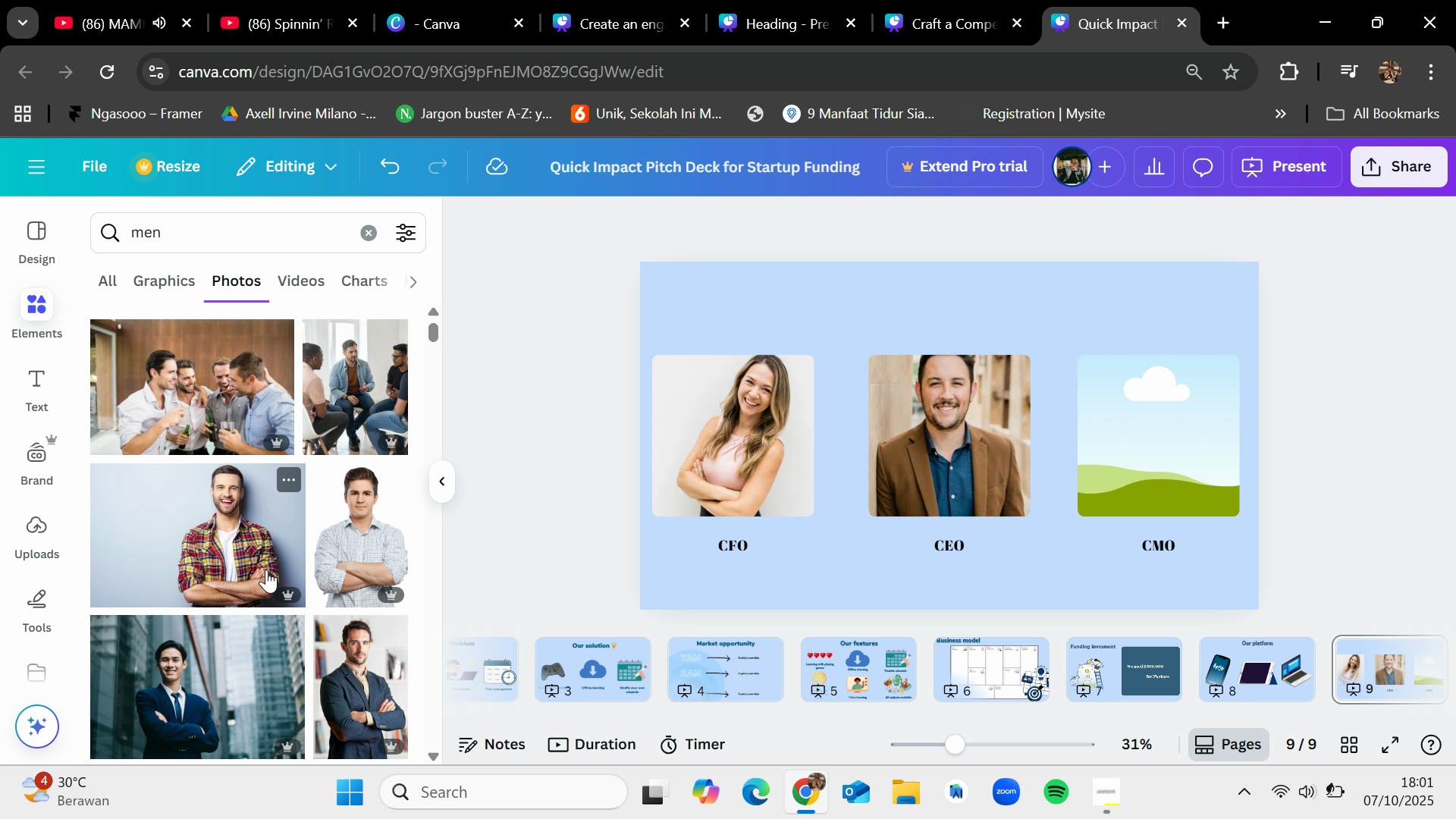 
scroll: coordinate [266, 570], scroll_direction: down, amount: 3.0
 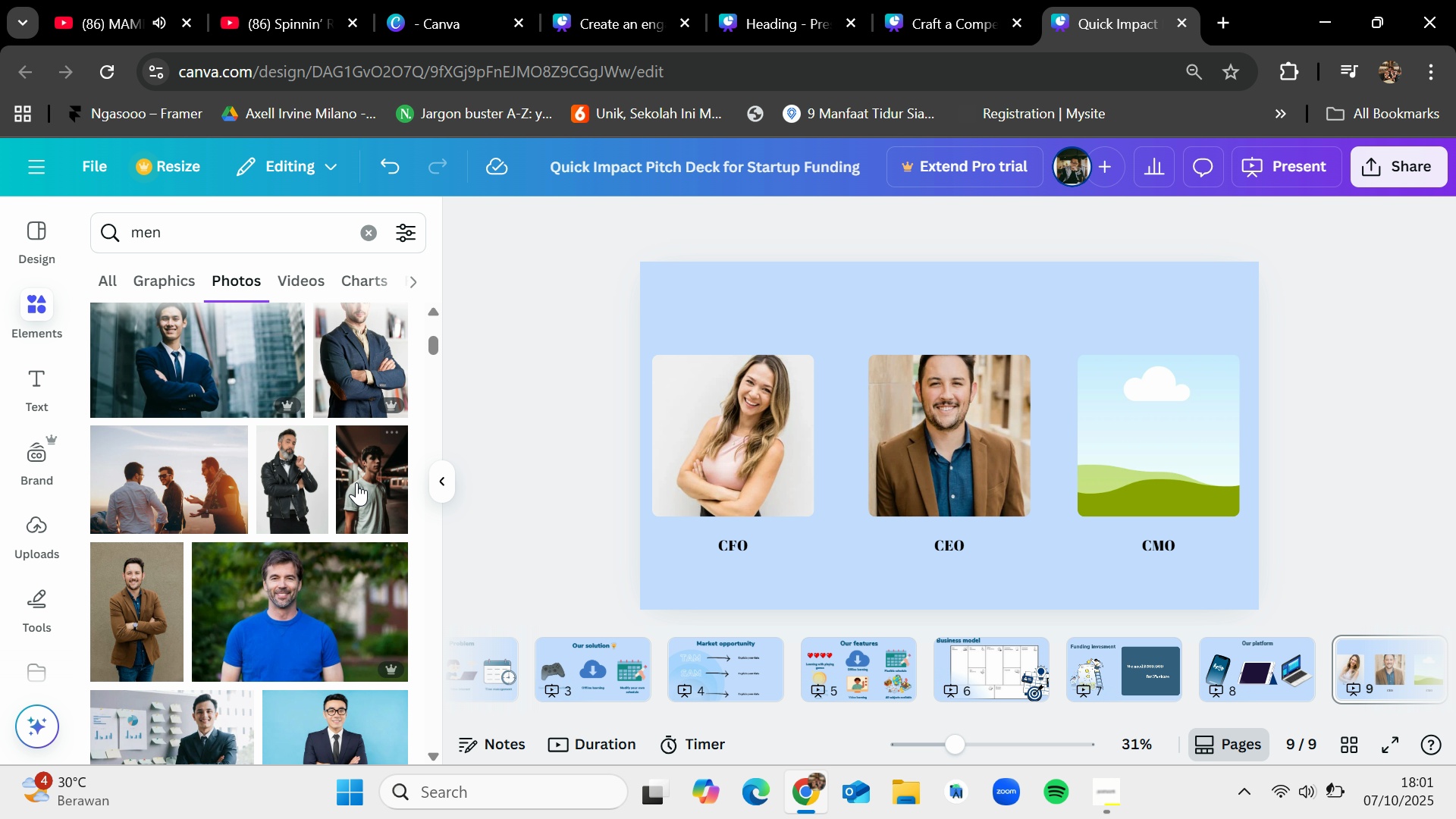 
left_click_drag(start_coordinate=[295, 472], to_coordinate=[314, 496])
 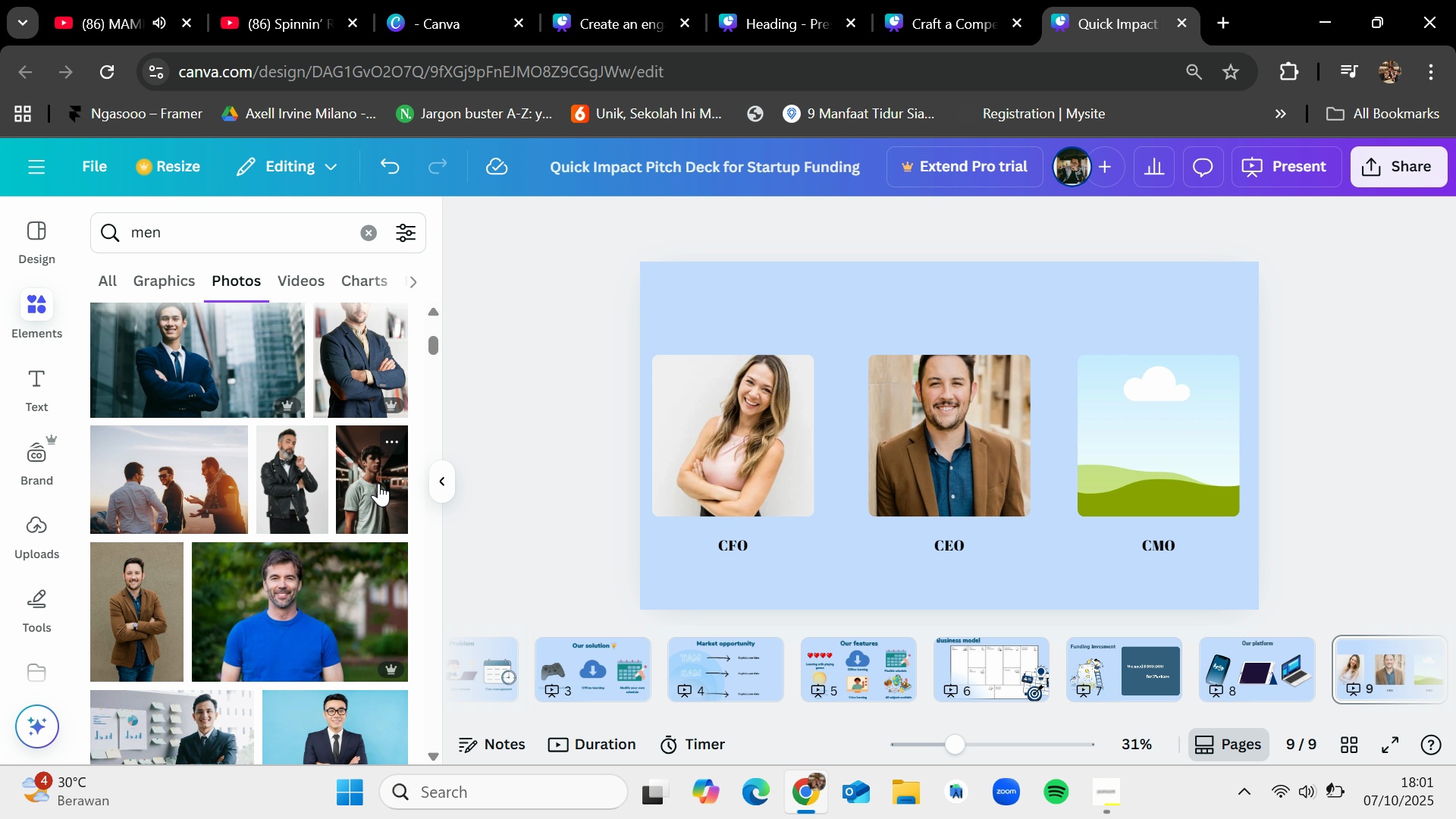 
left_click_drag(start_coordinate=[375, 480], to_coordinate=[1146, 447])
 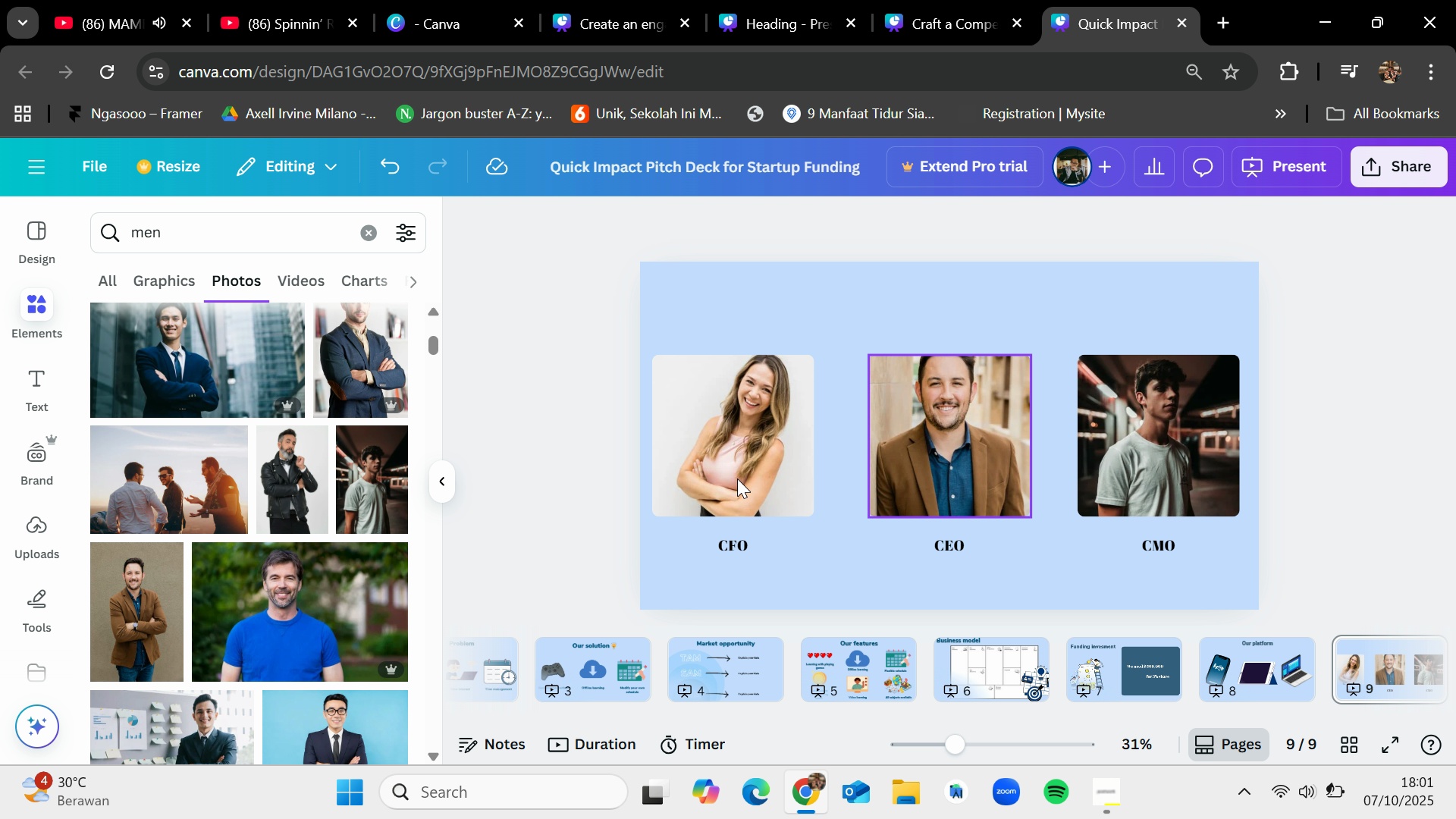 
scroll: coordinate [298, 548], scroll_direction: down, amount: 11.0
 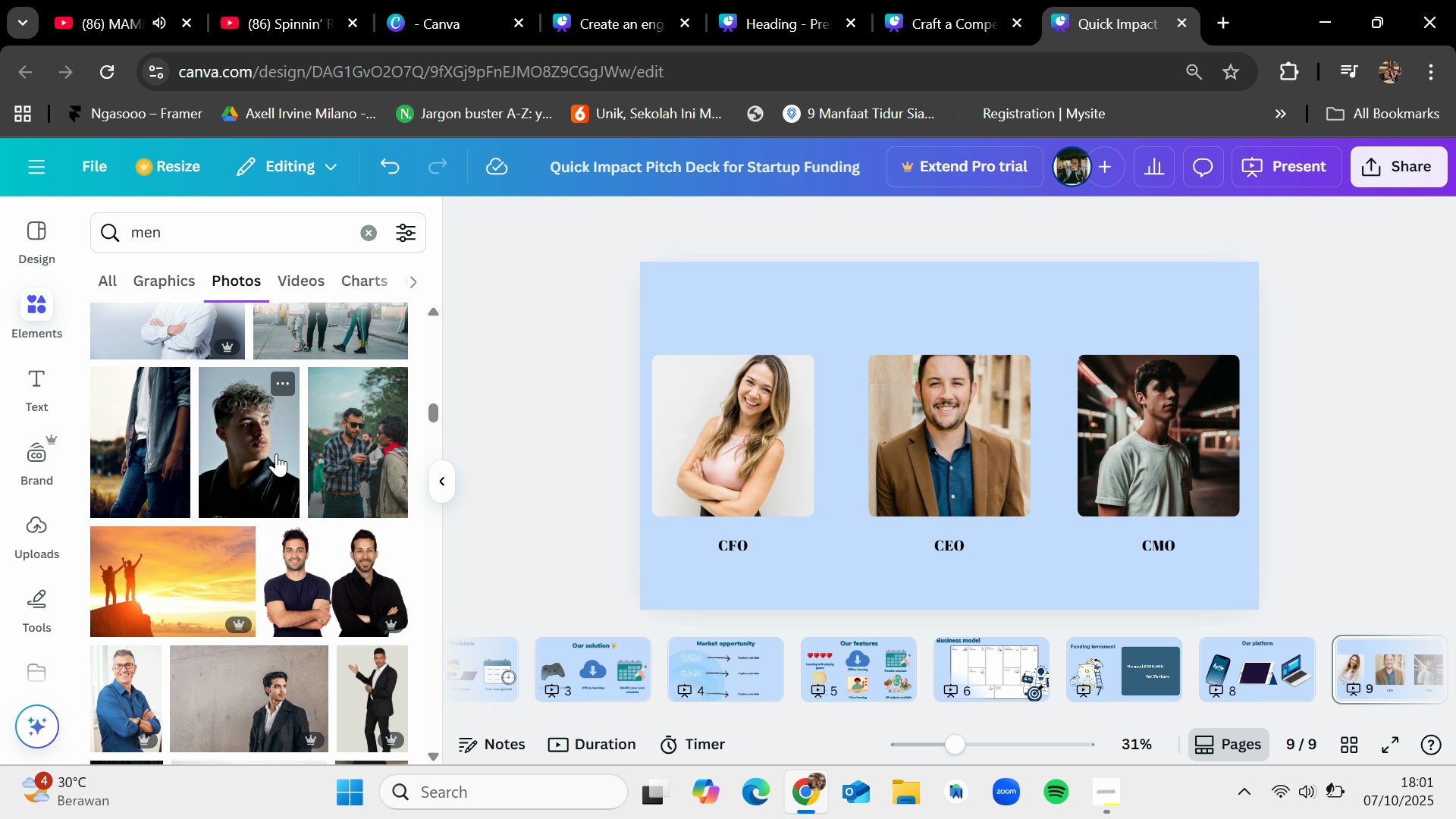 
left_click_drag(start_coordinate=[267, 452], to_coordinate=[1153, 441])
 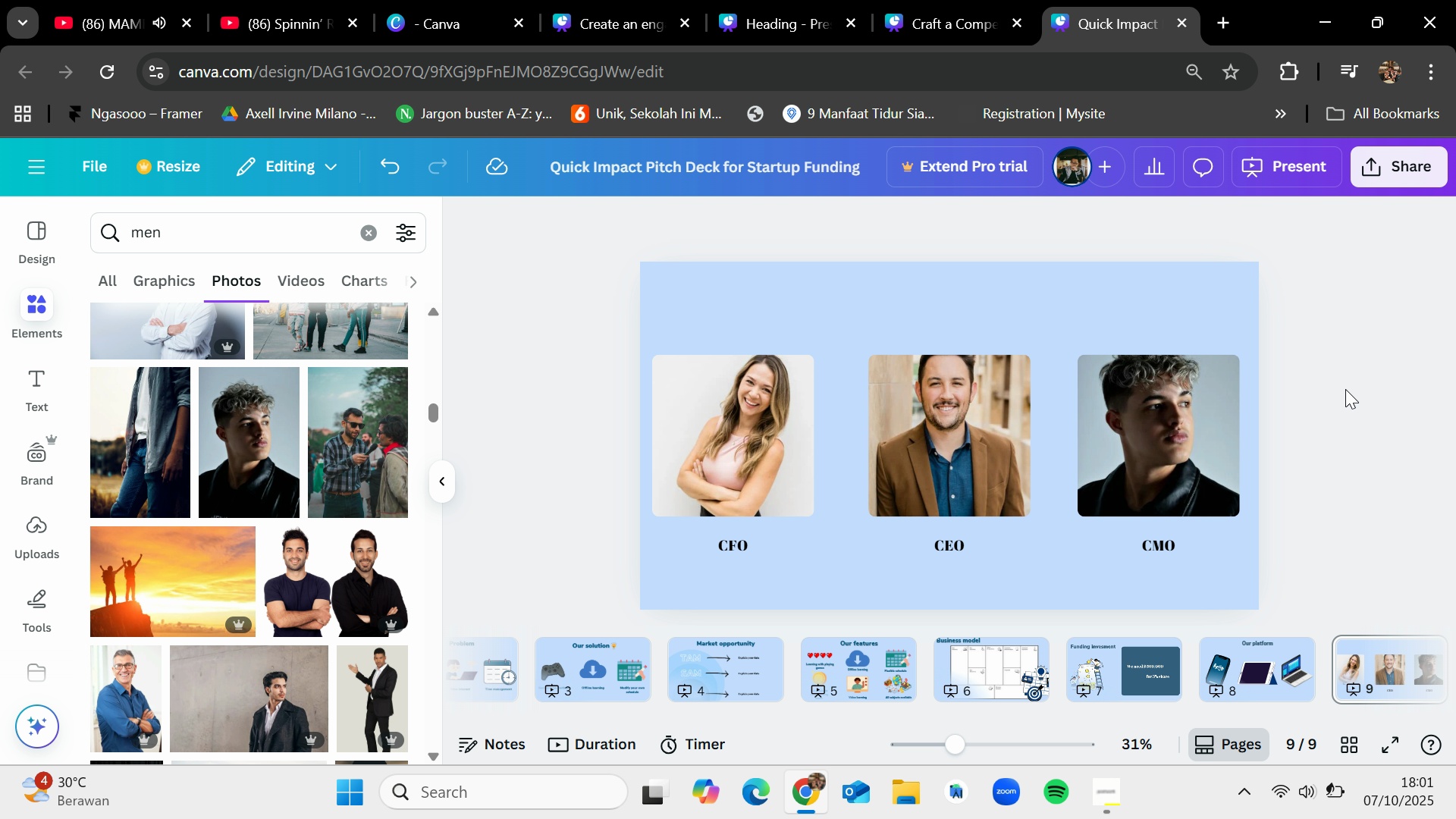 
left_click([1345, 389])
 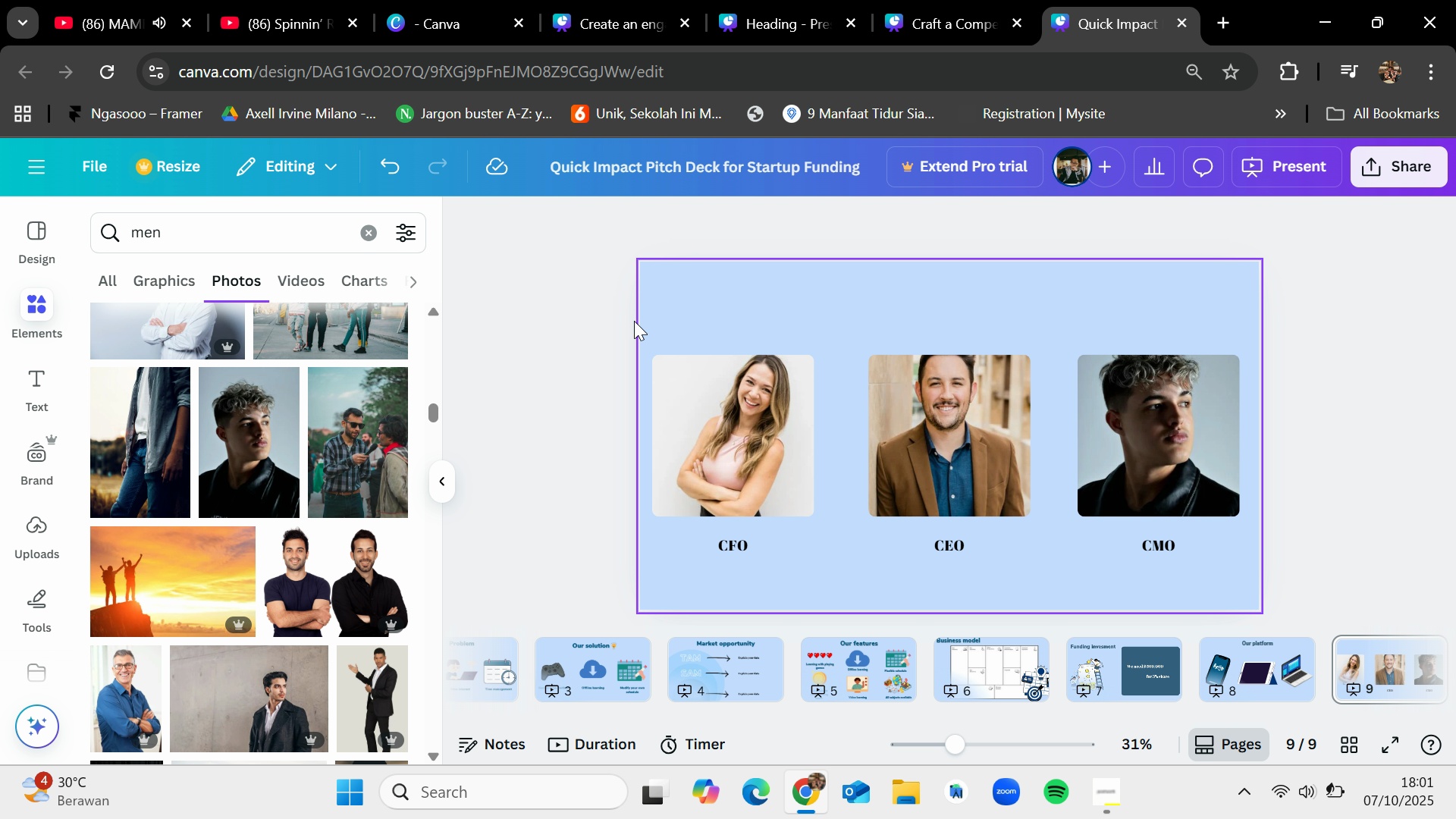 
left_click_drag(start_coordinate=[540, 343], to_coordinate=[1282, 553])
 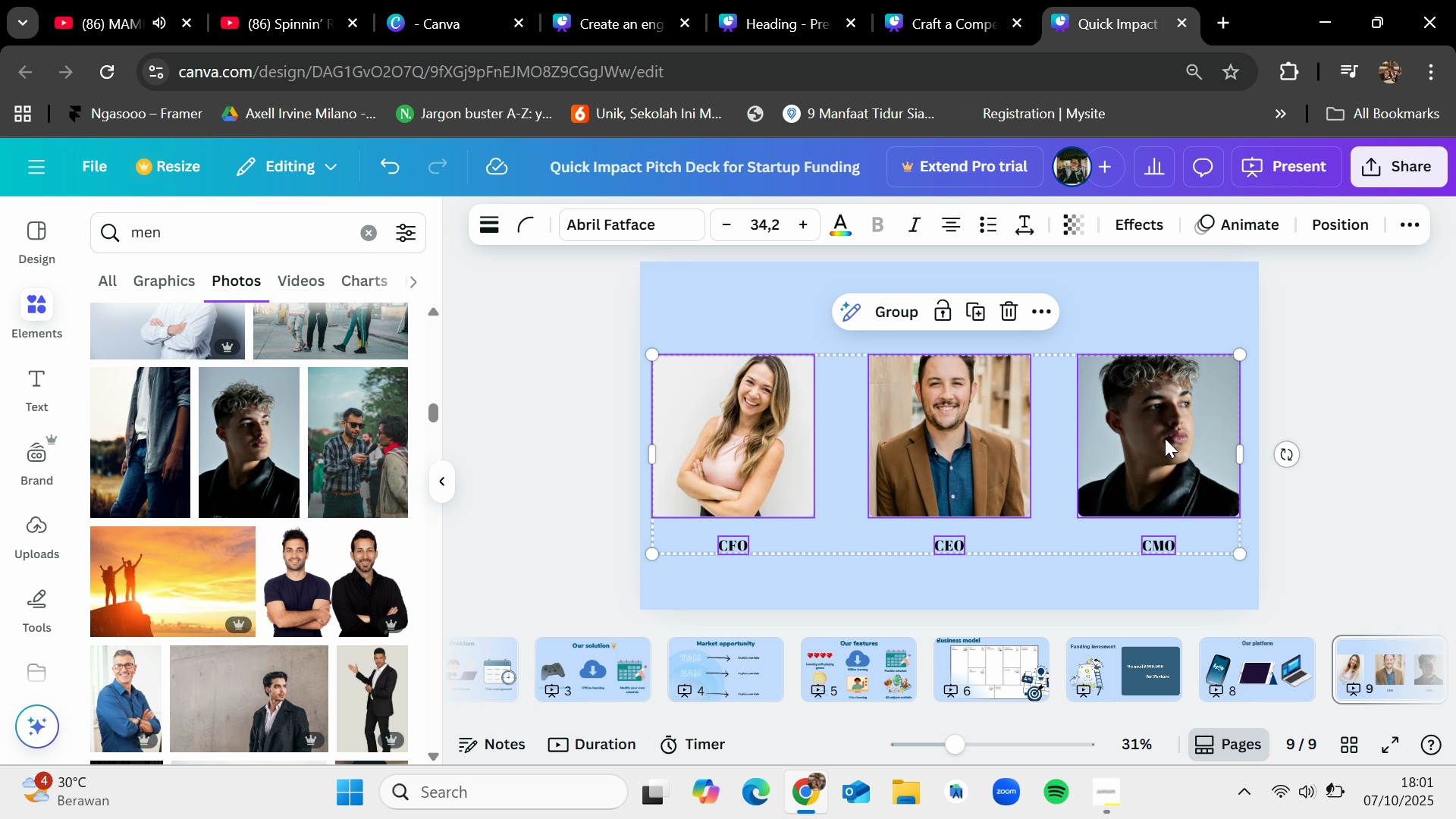 
left_click_drag(start_coordinate=[1165, 438], to_coordinate=[1165, 447])
 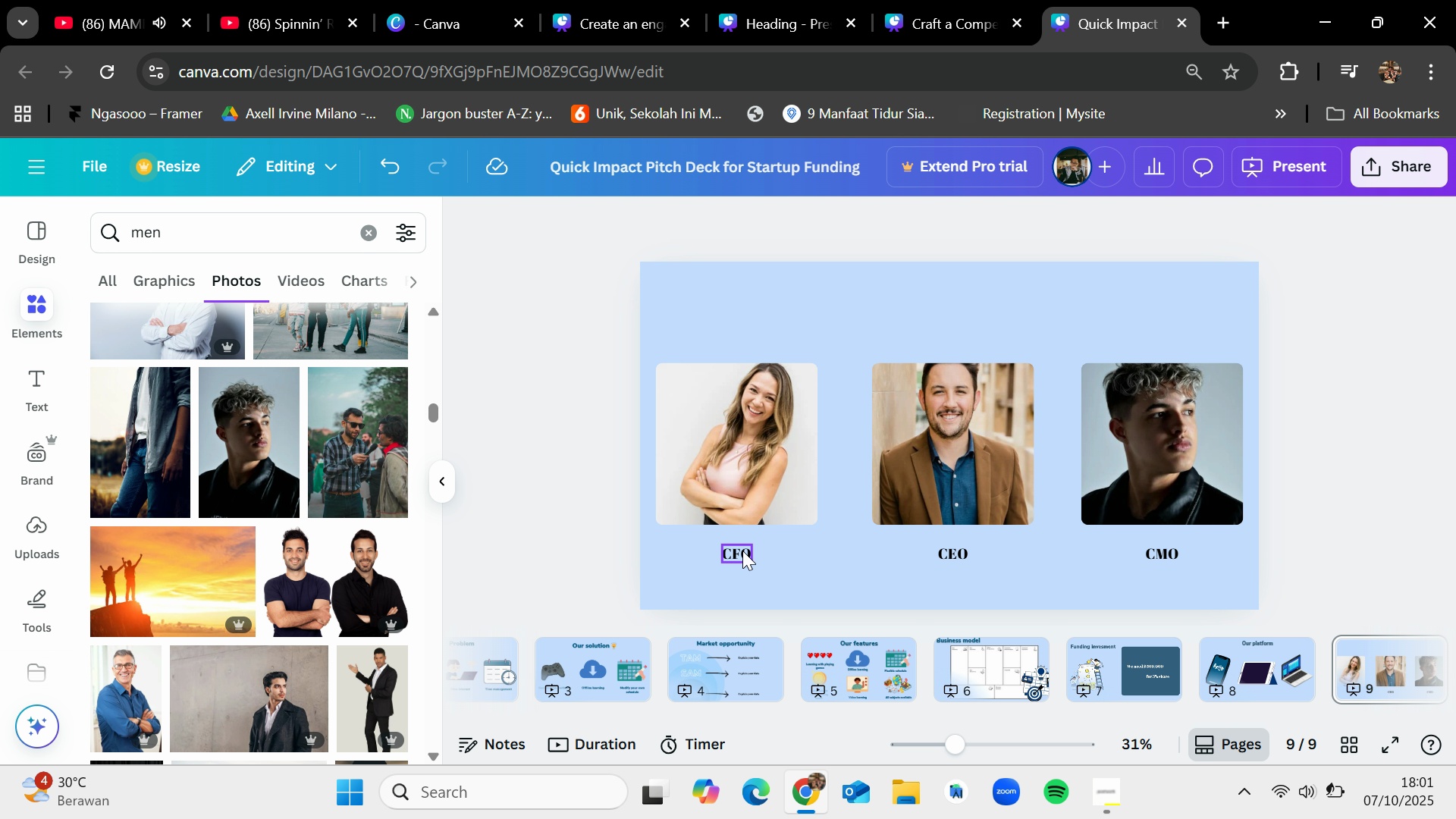 
left_click([742, 551])
 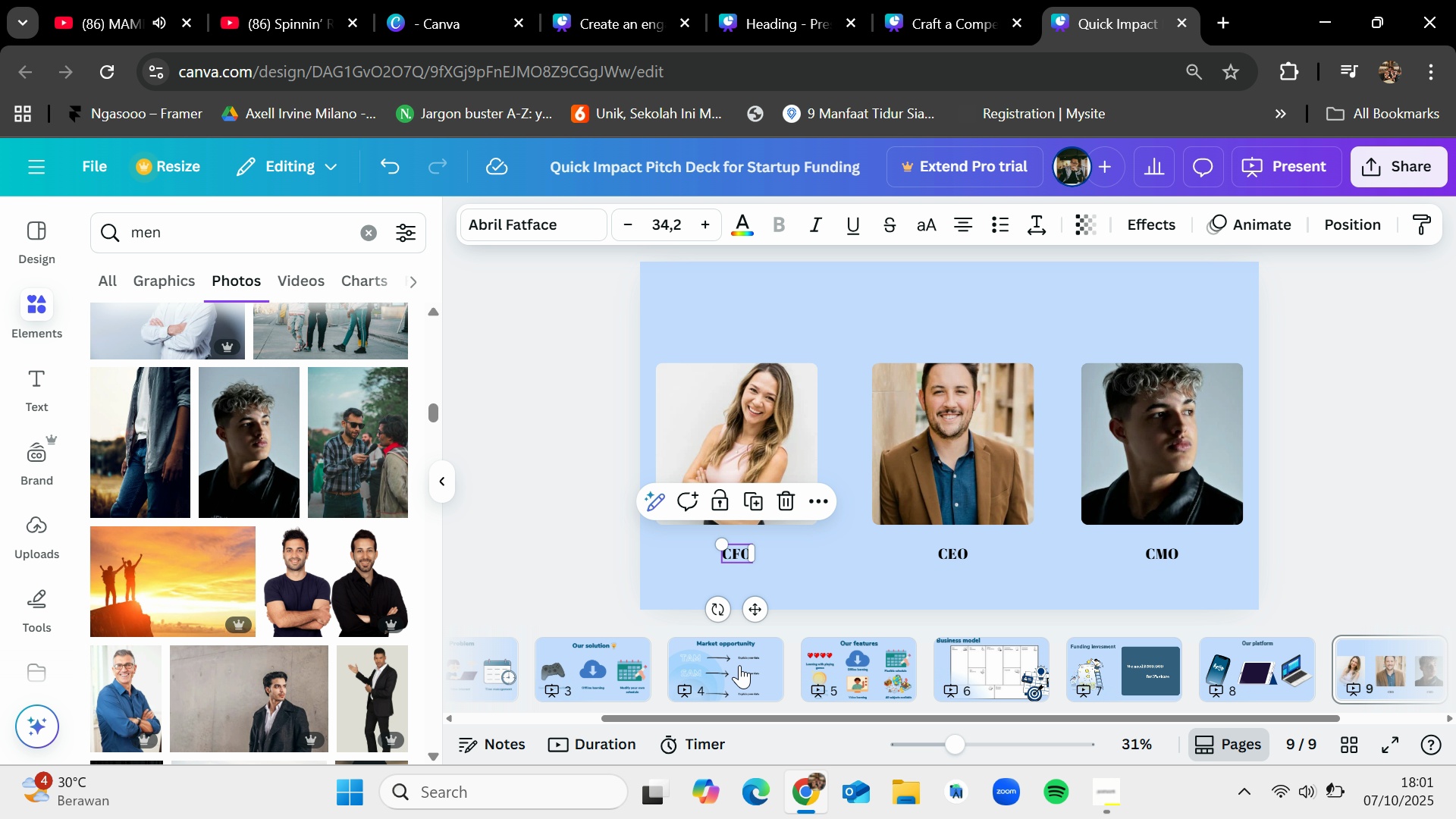 
left_click([601, 650])
 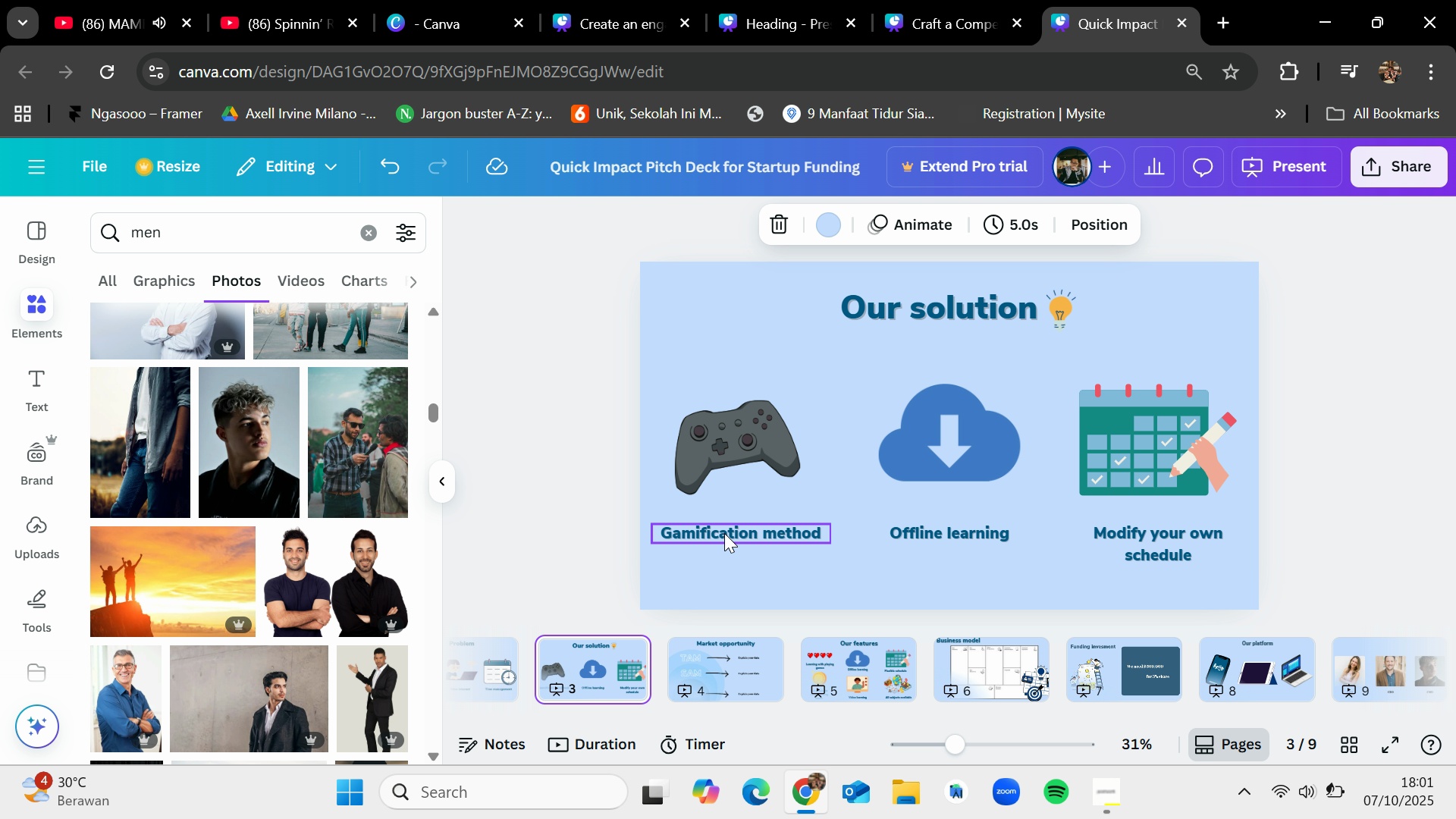 
left_click([724, 533])
 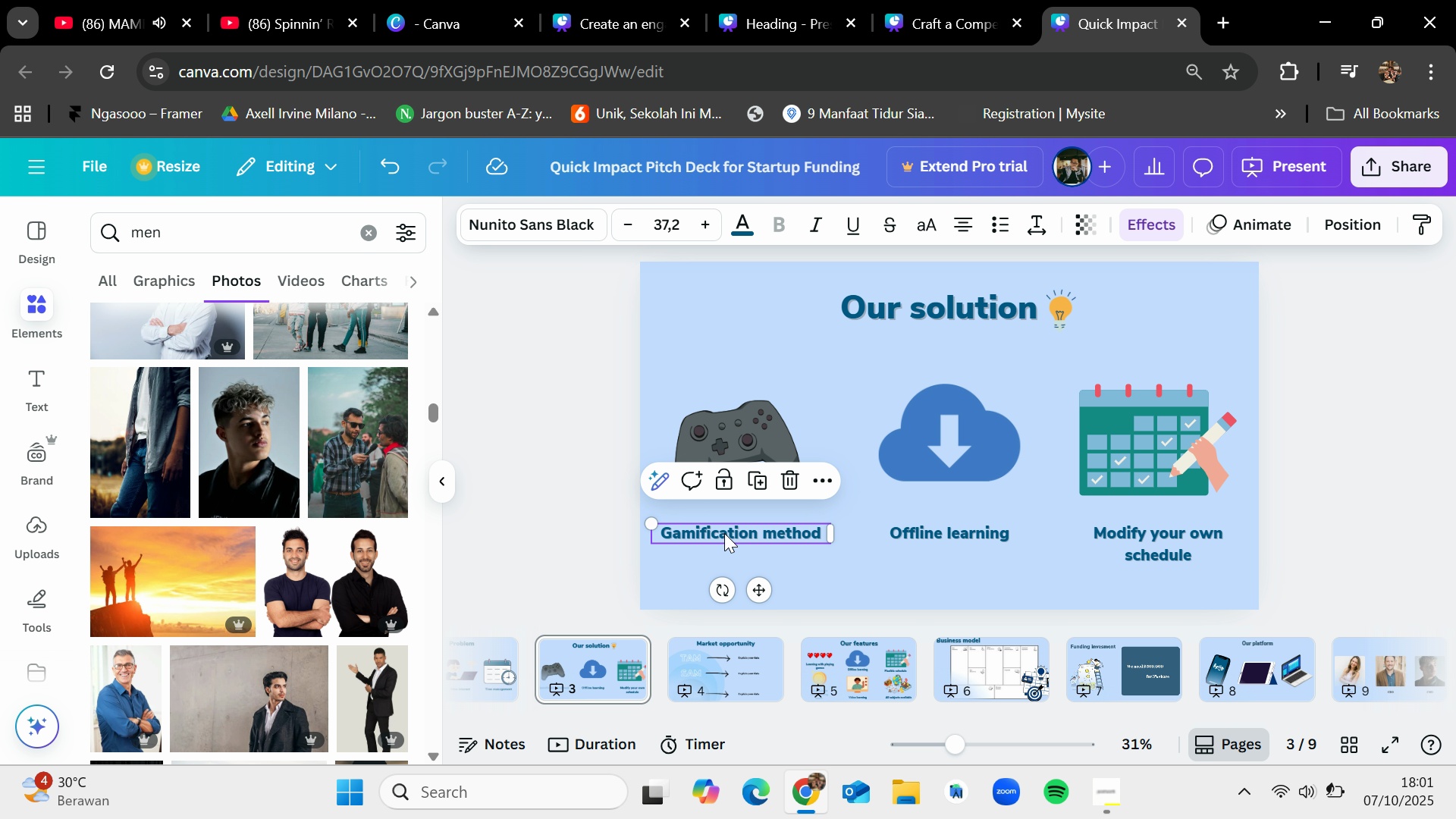 
key(Control+C)
 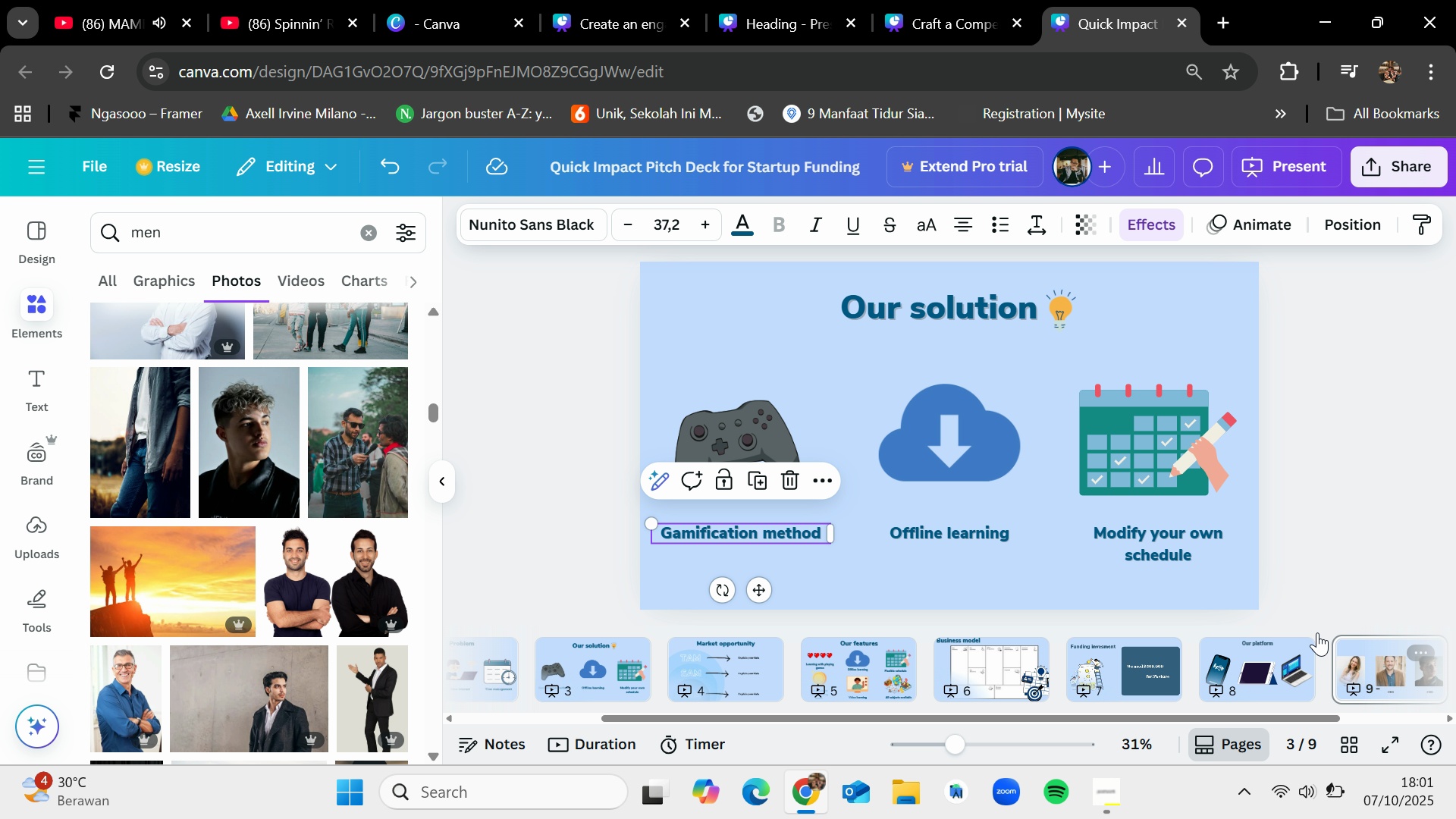 
key(Control+V)
 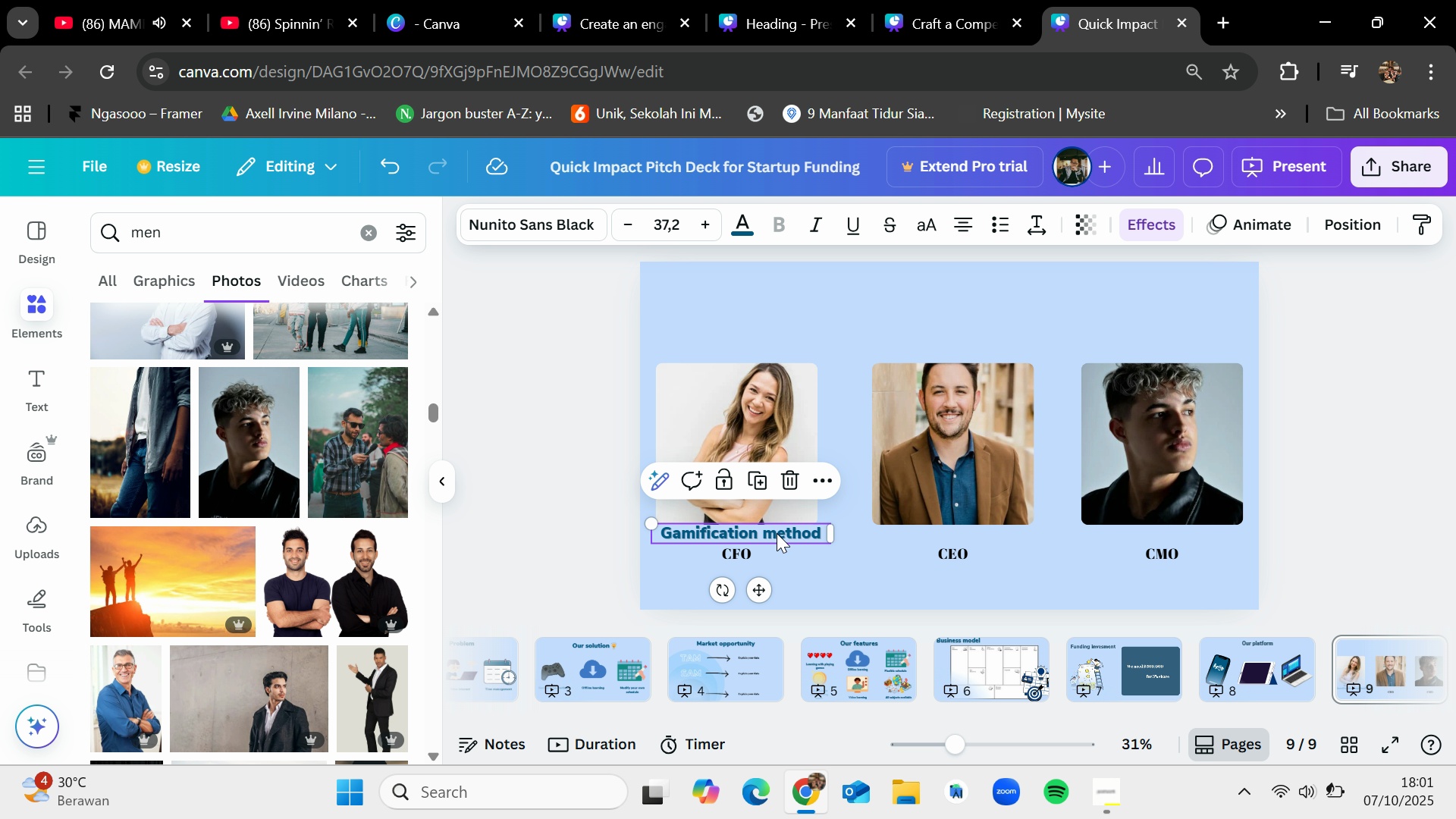 
double_click([777, 532])
 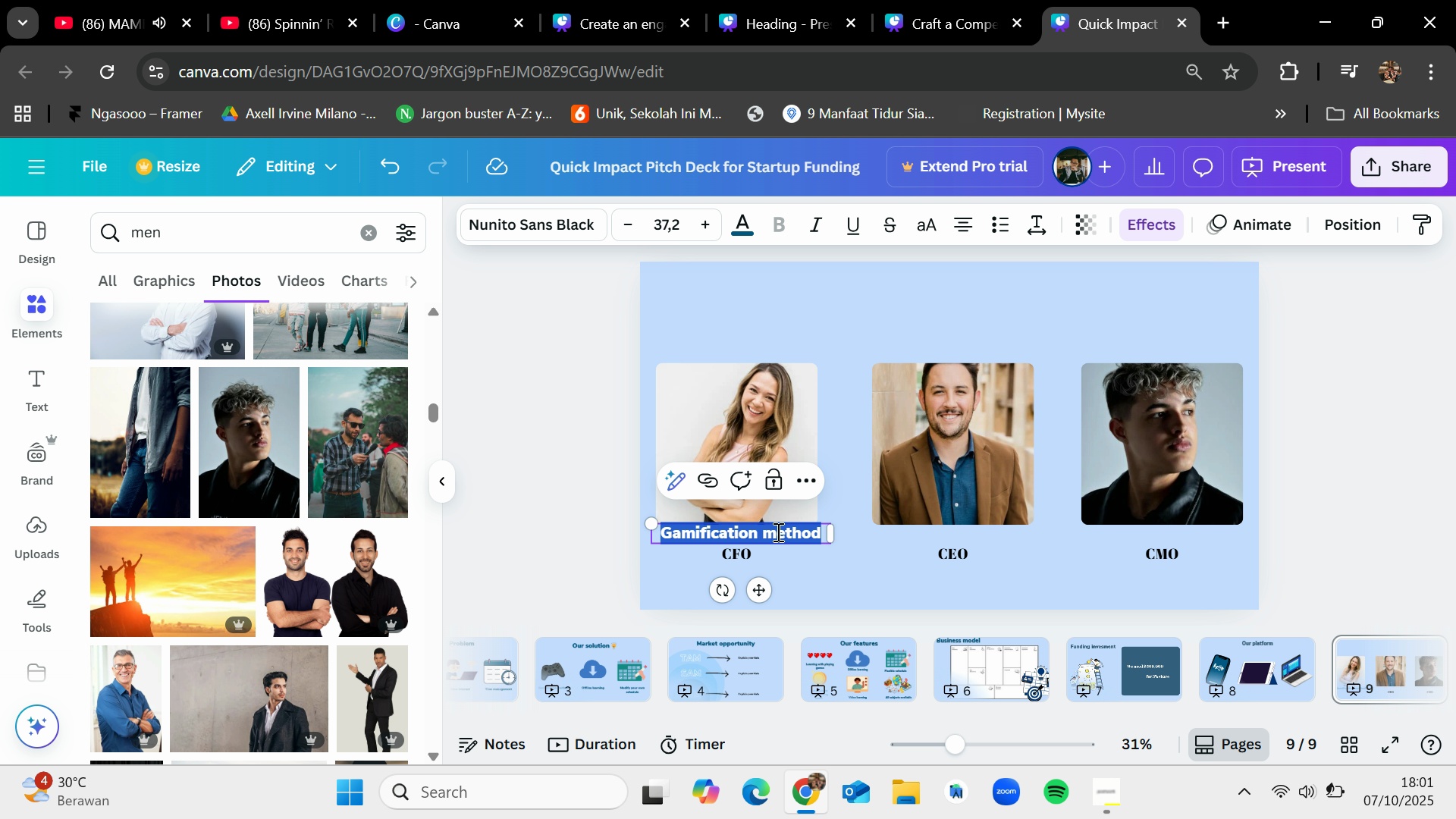 
key(Backspace)
type(CFO)
 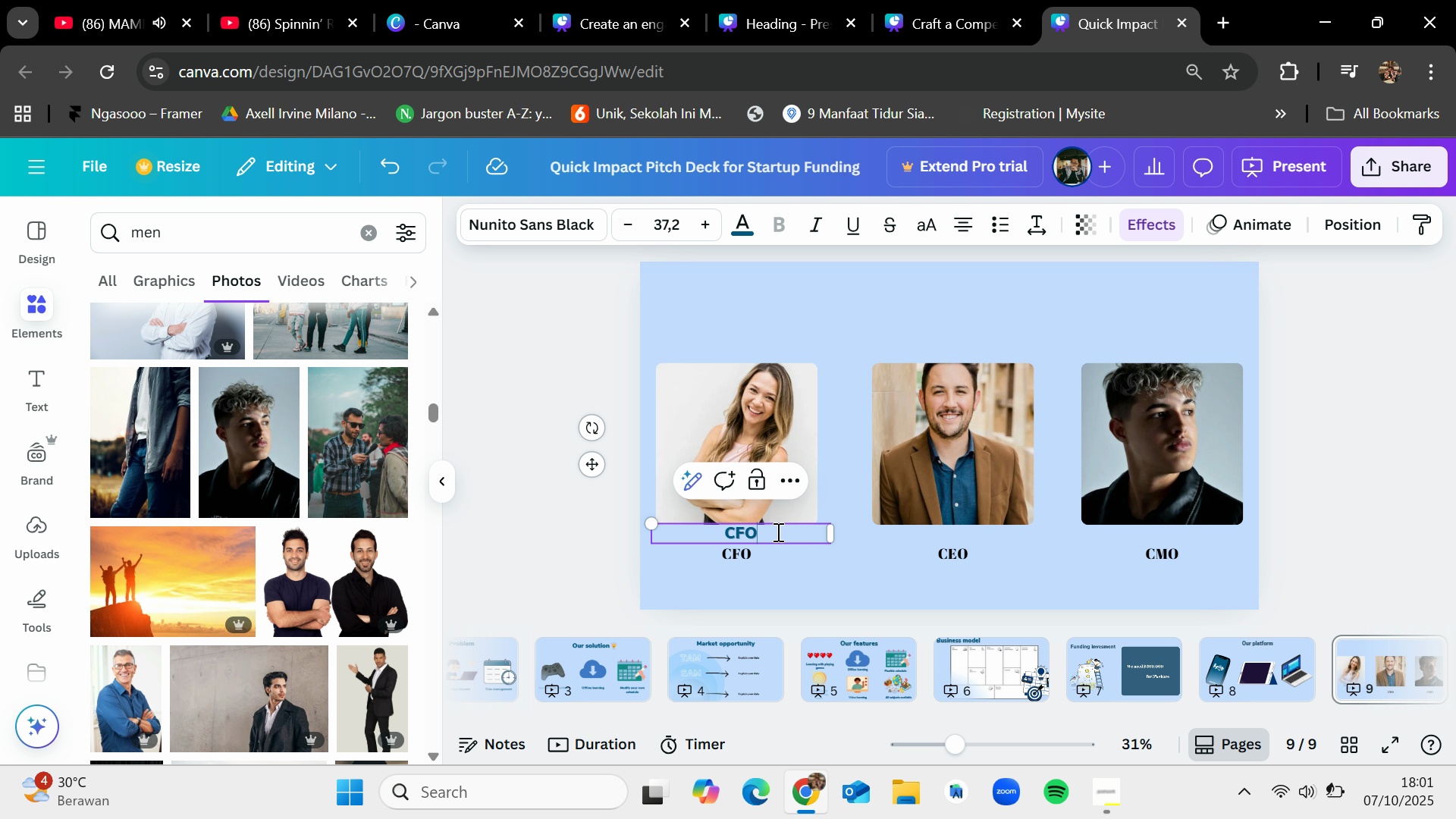 
left_click([750, 604])
 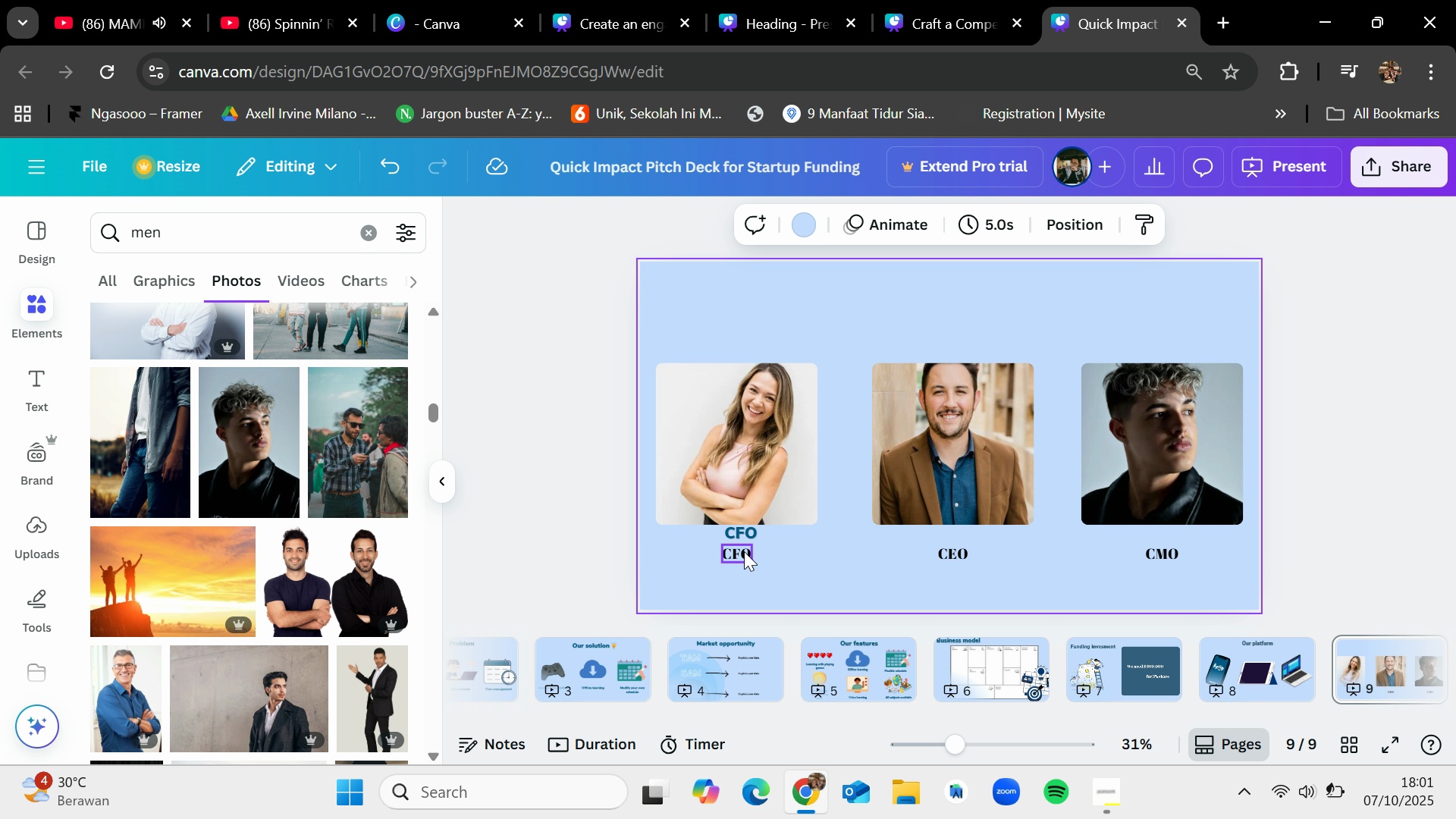 
left_click([744, 551])
 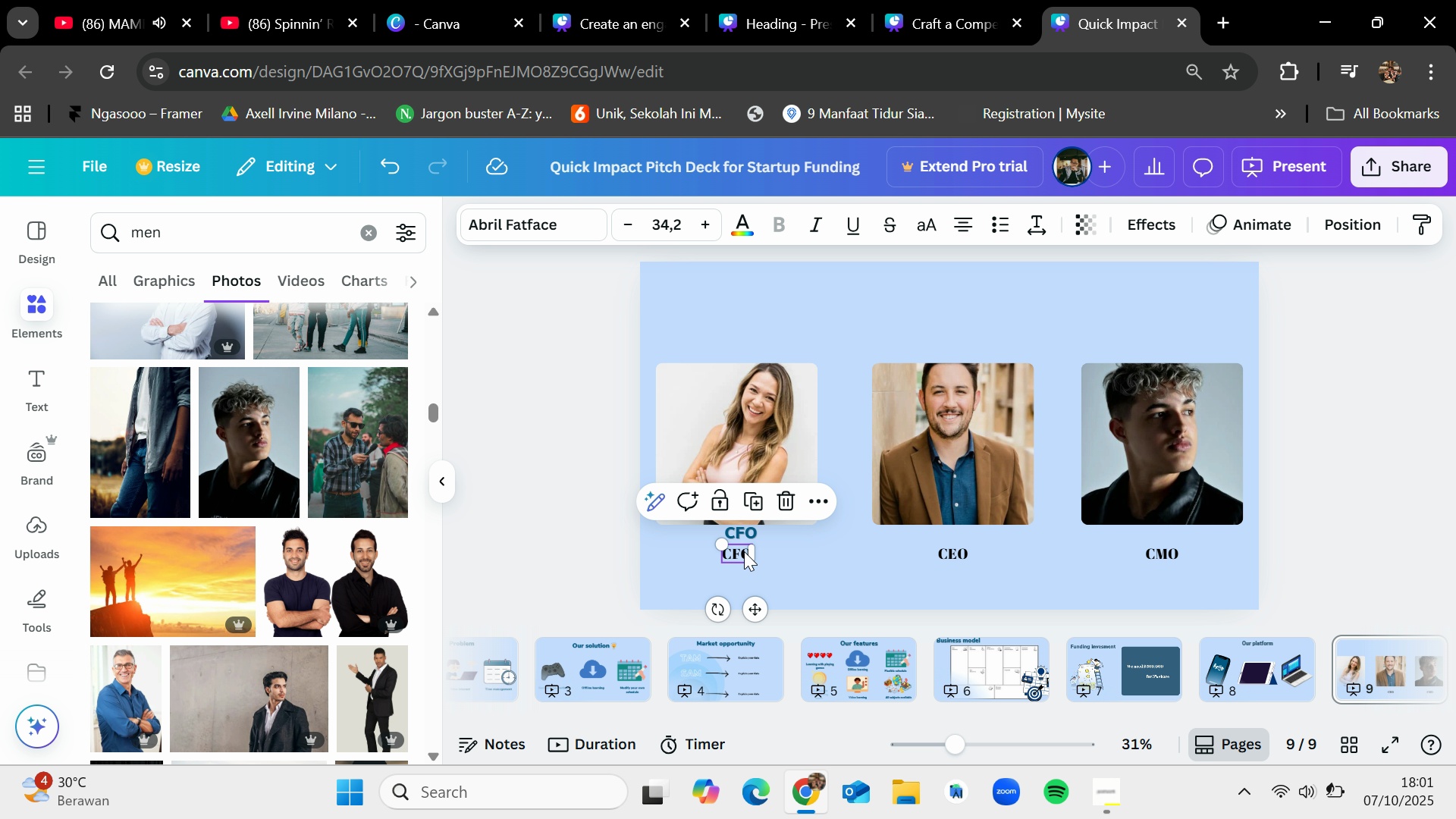 
key(Delete)
 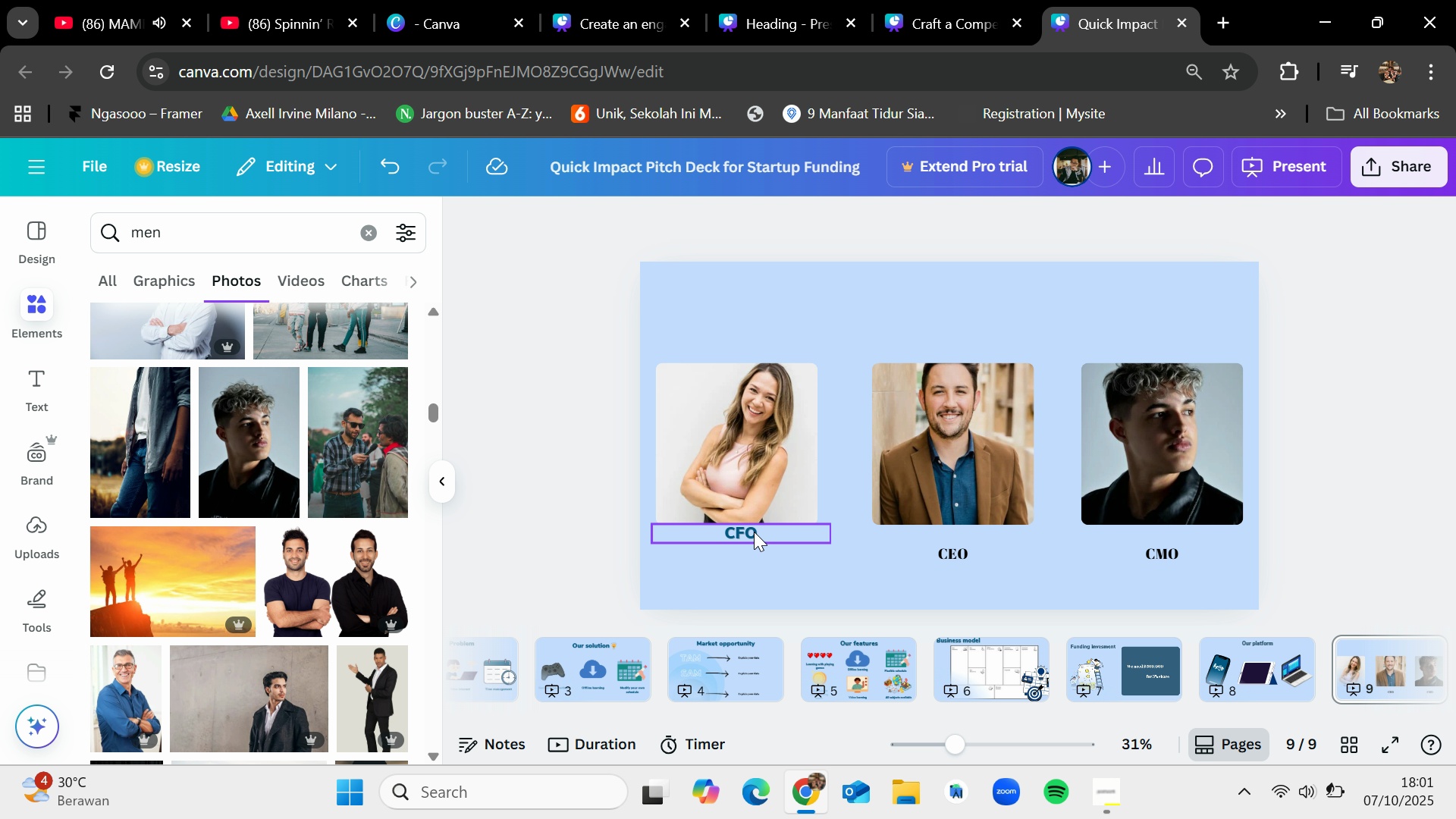 
left_click_drag(start_coordinate=[754, 532], to_coordinate=[743, 549])
 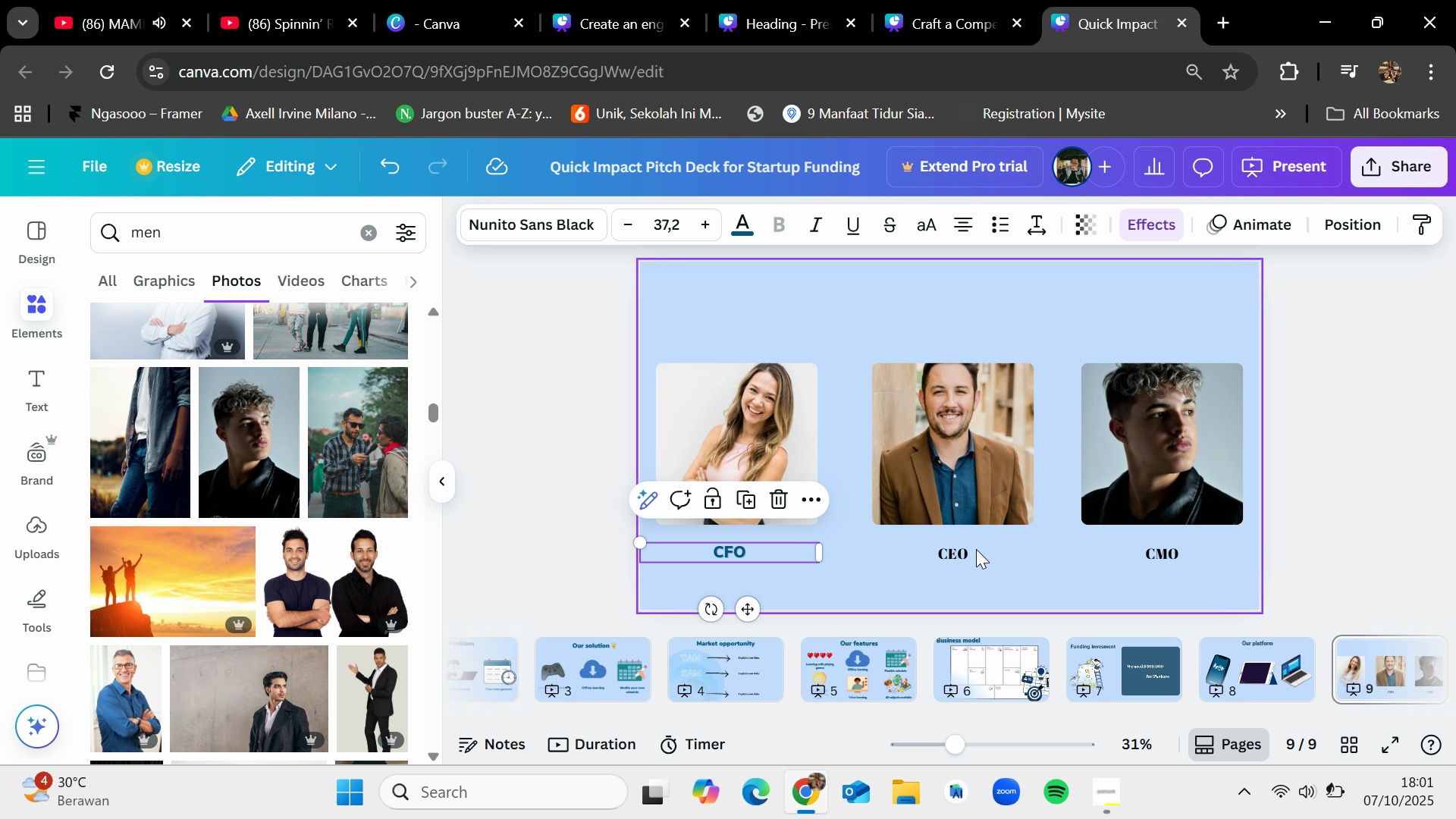 
left_click([976, 549])
 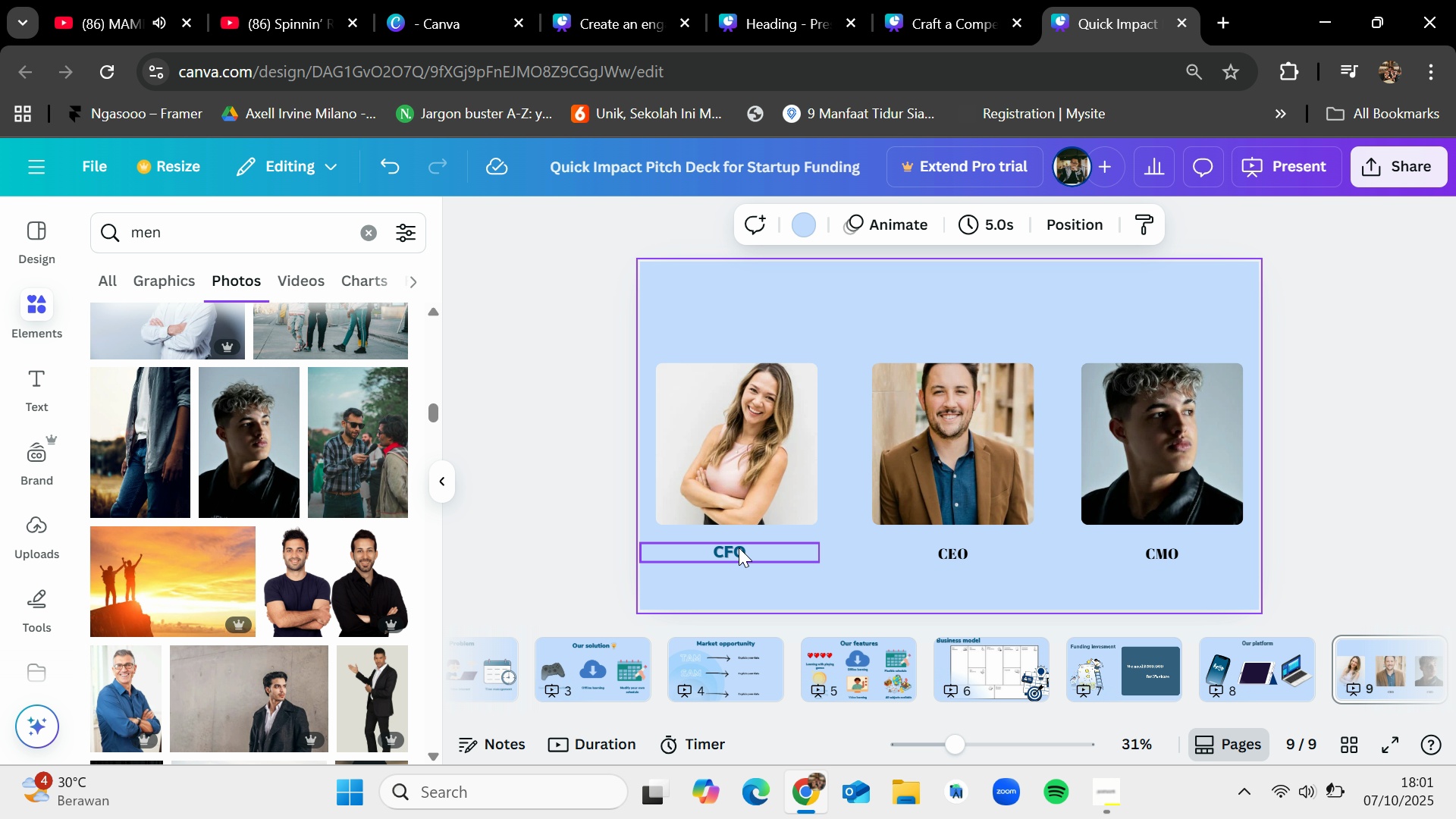 
left_click([739, 546])
 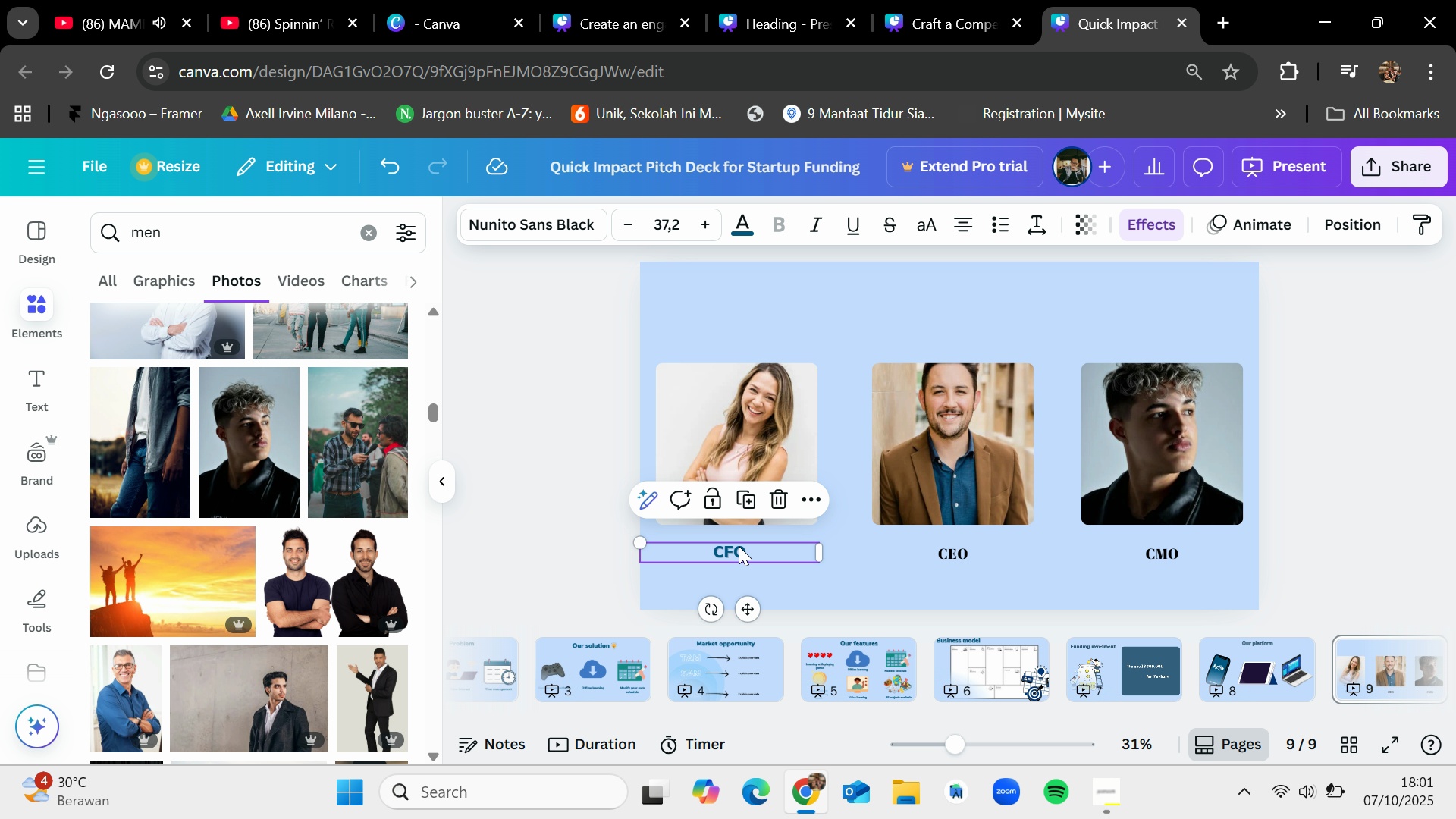 
key(Control+C)
 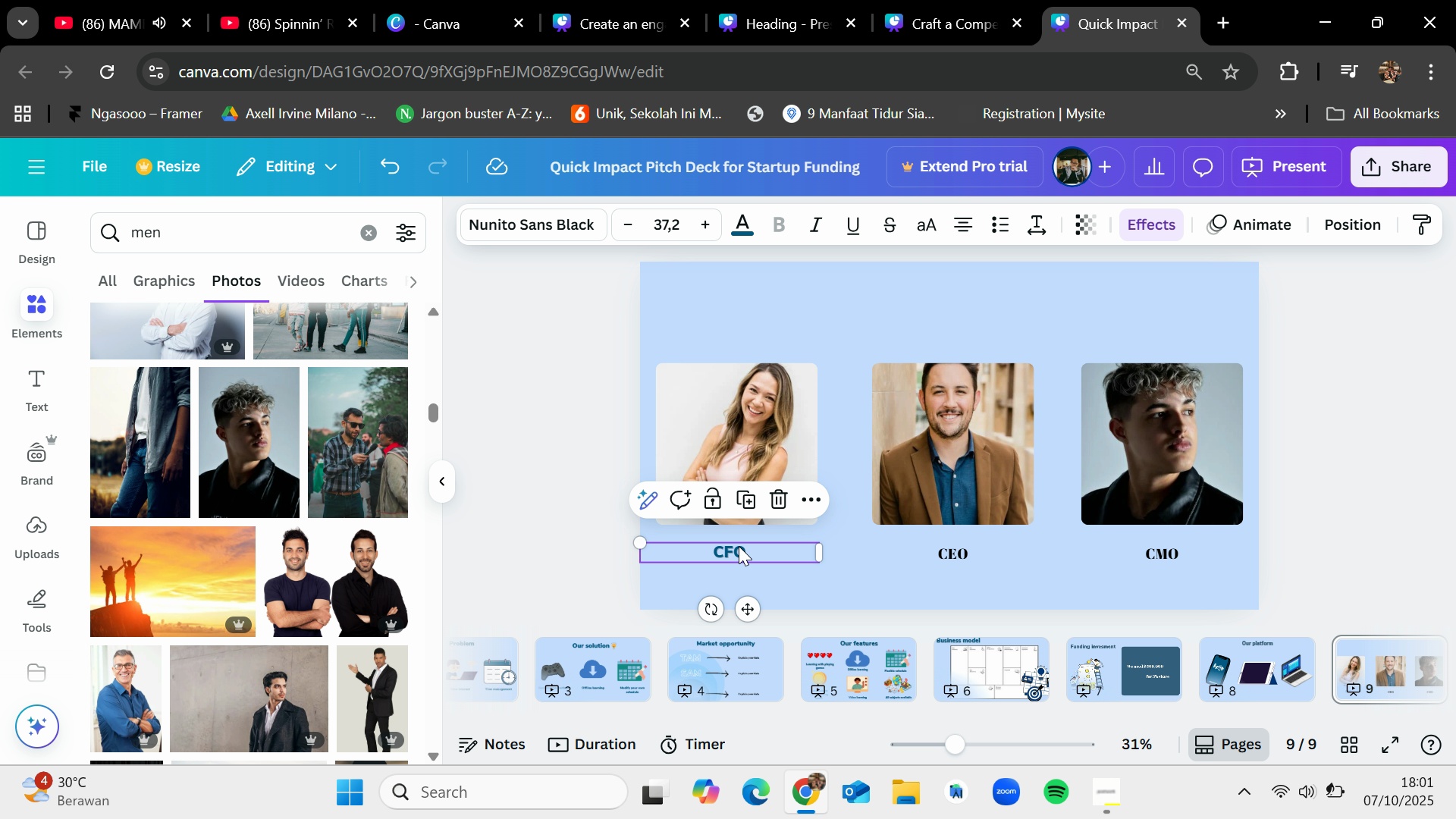 
key(Control+V)
 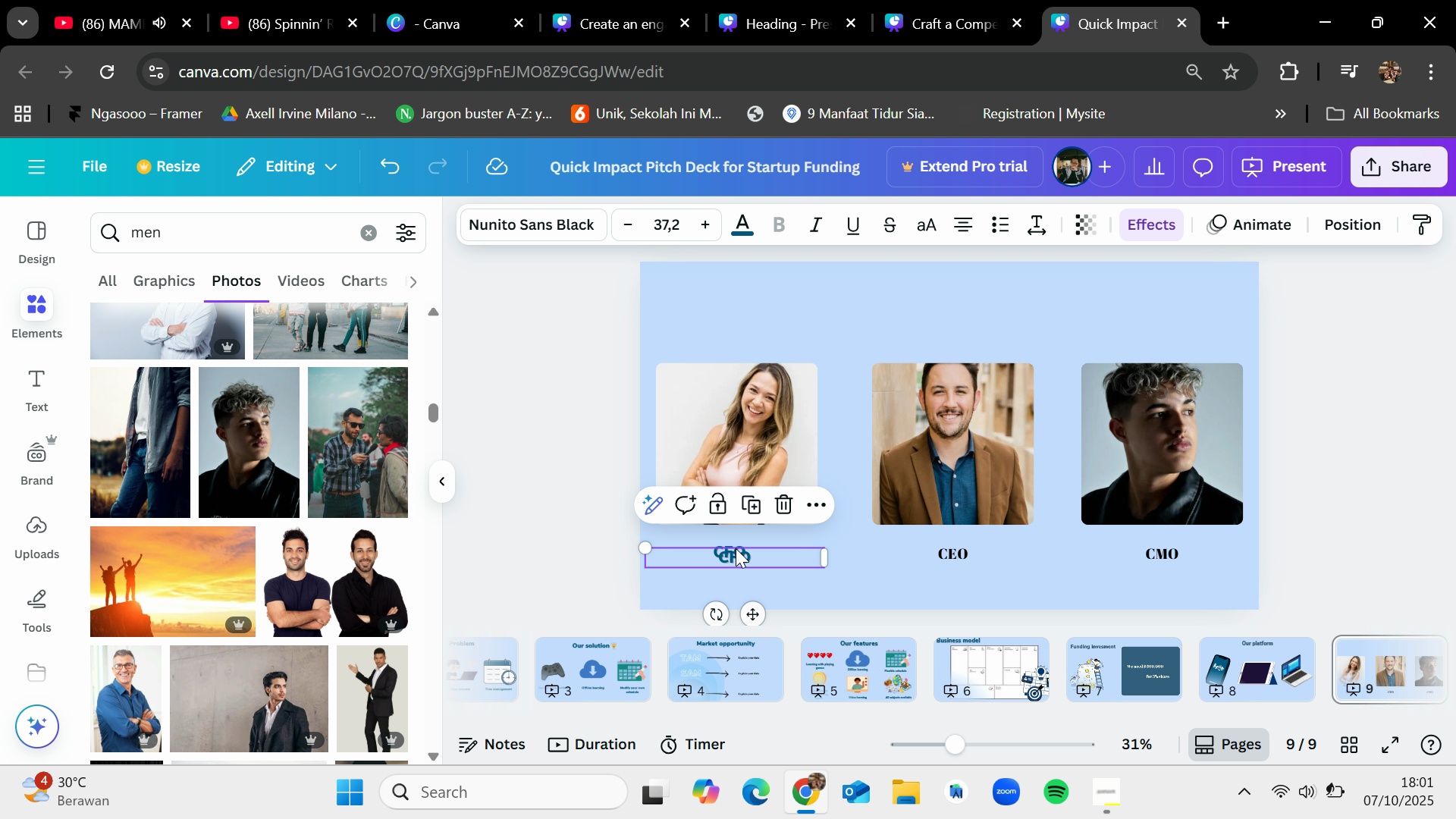 
left_click_drag(start_coordinate=[736, 548], to_coordinate=[971, 573])
 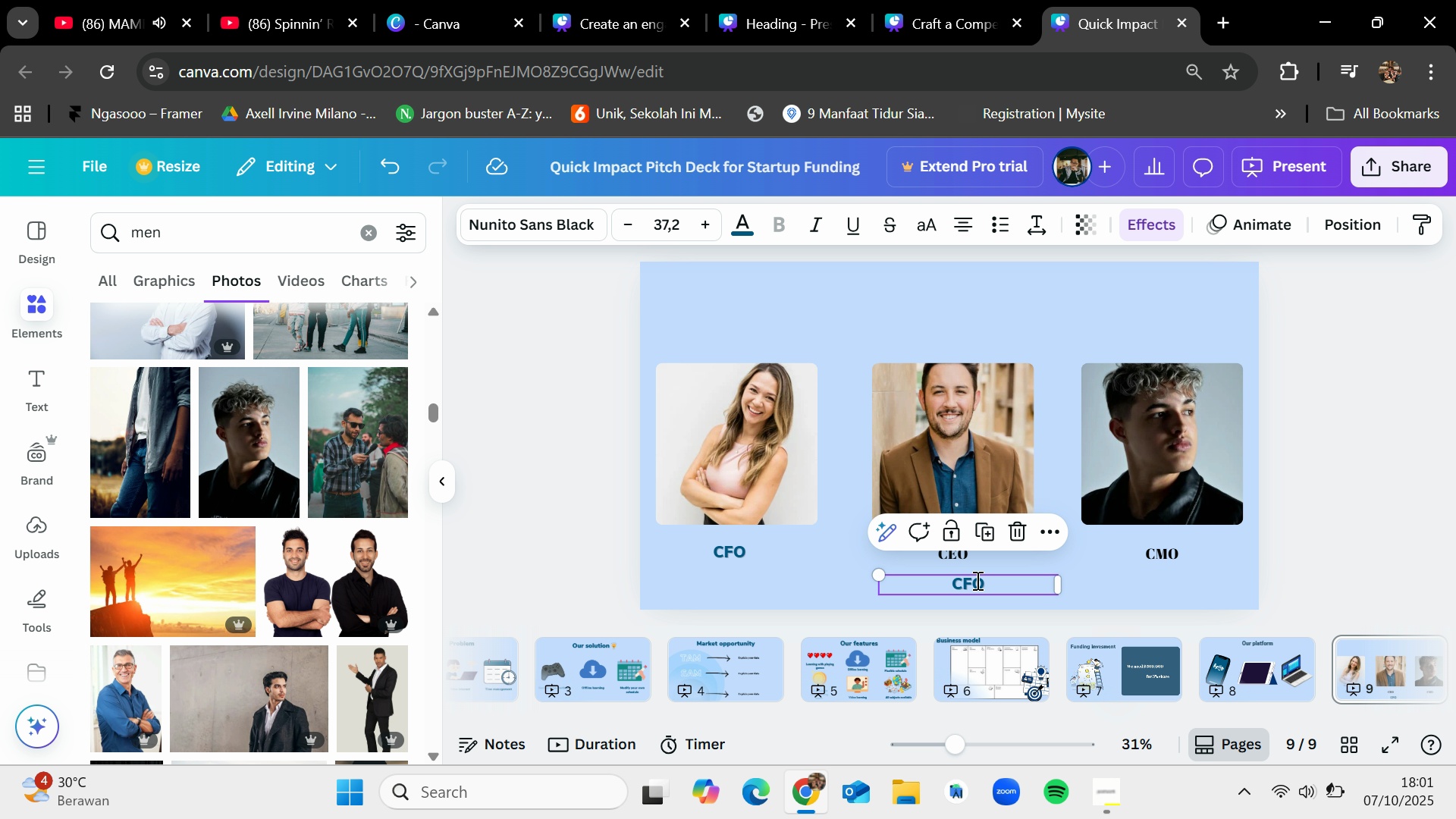 
double_click([976, 580])
 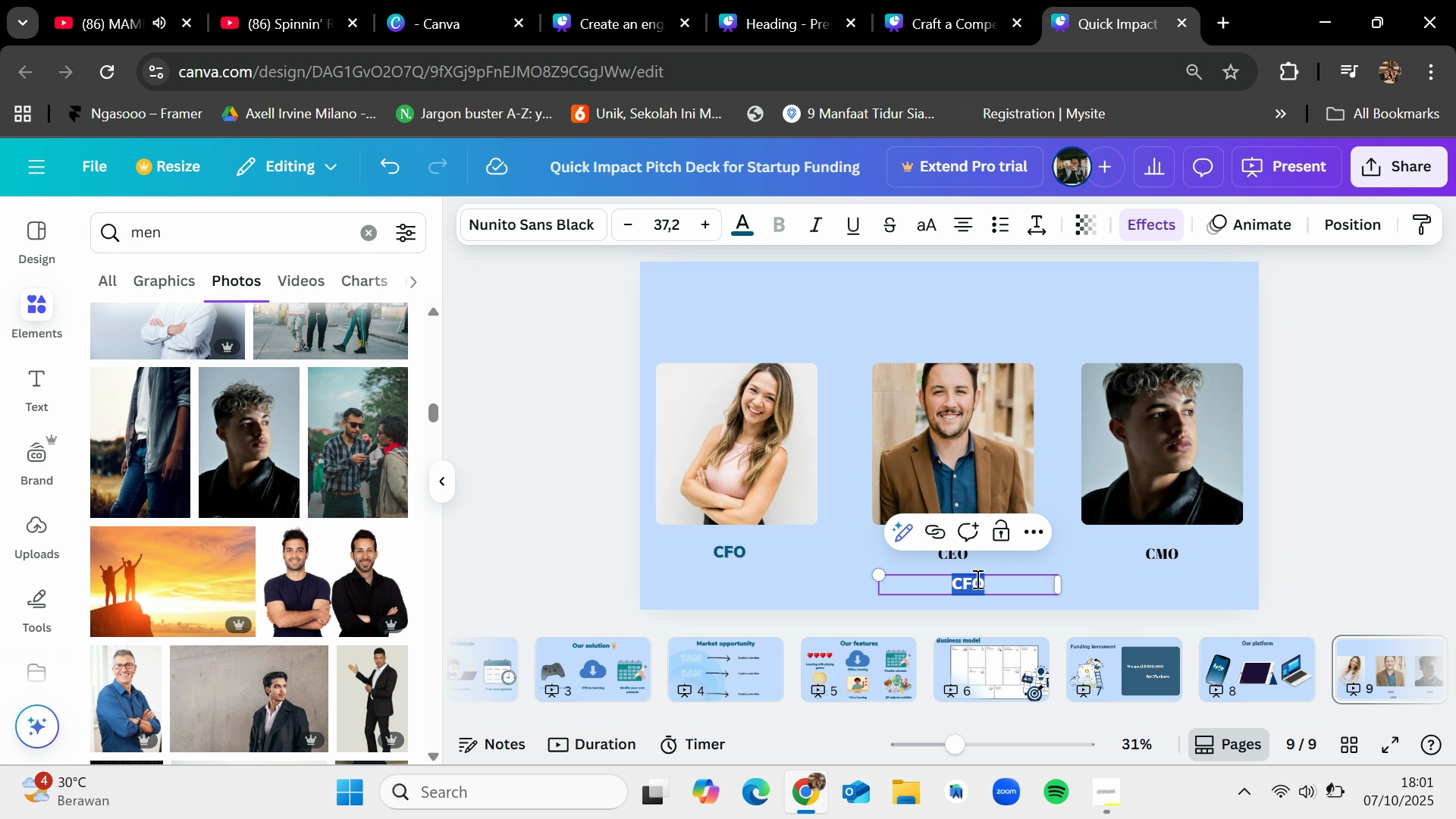 
key(Backspace)
type(CEO)
 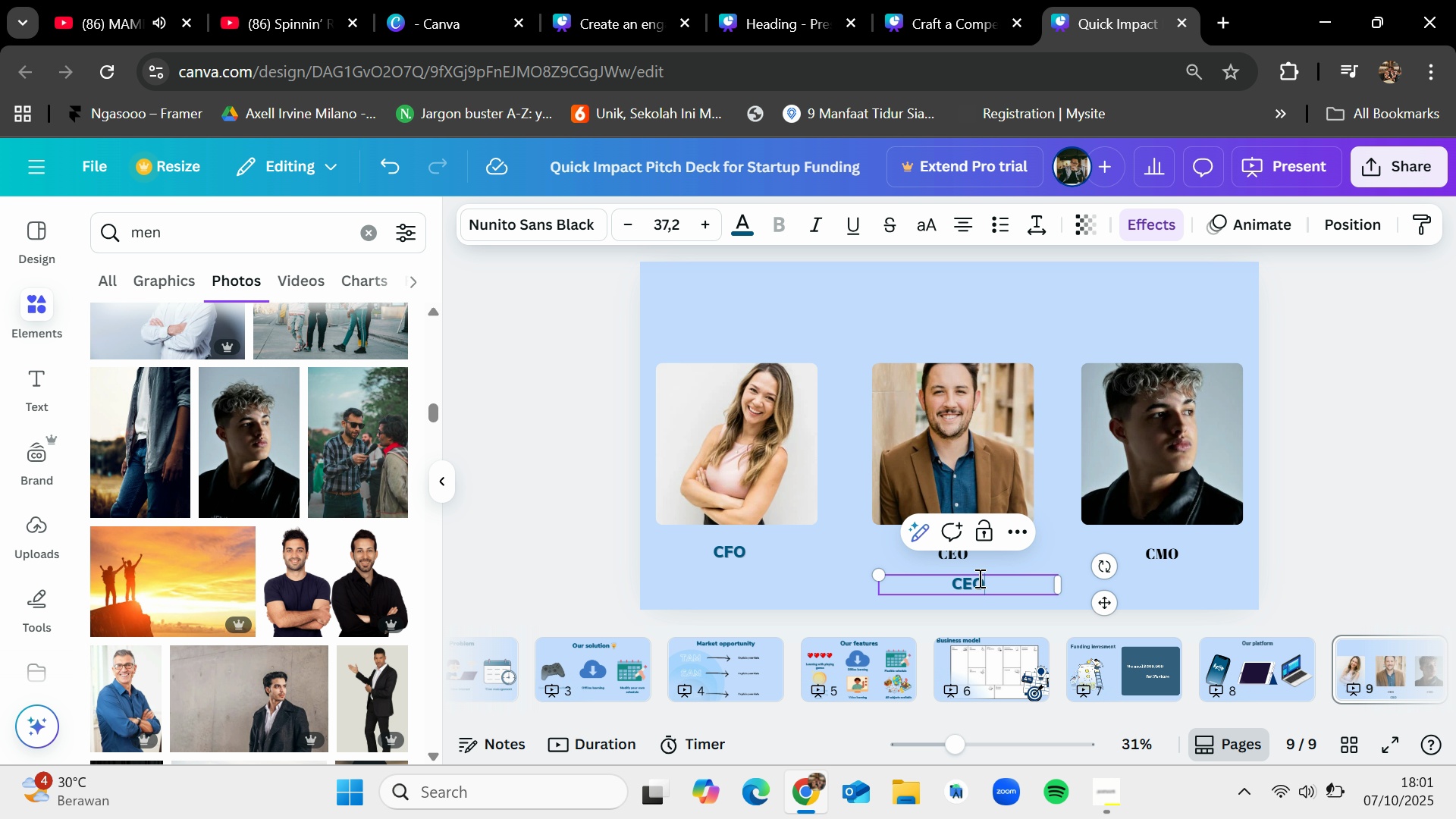 
left_click([804, 563])
 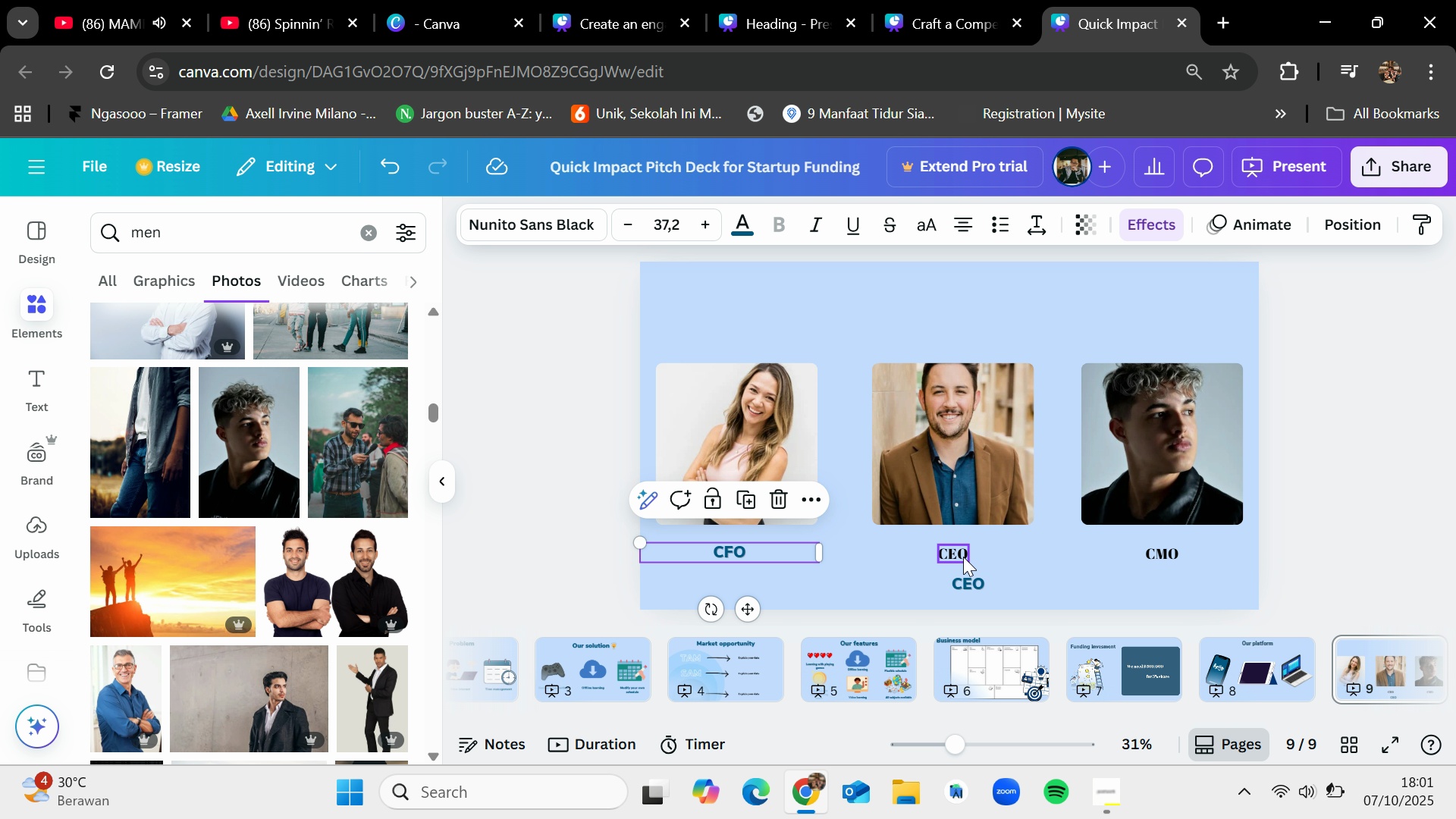 
left_click([962, 557])
 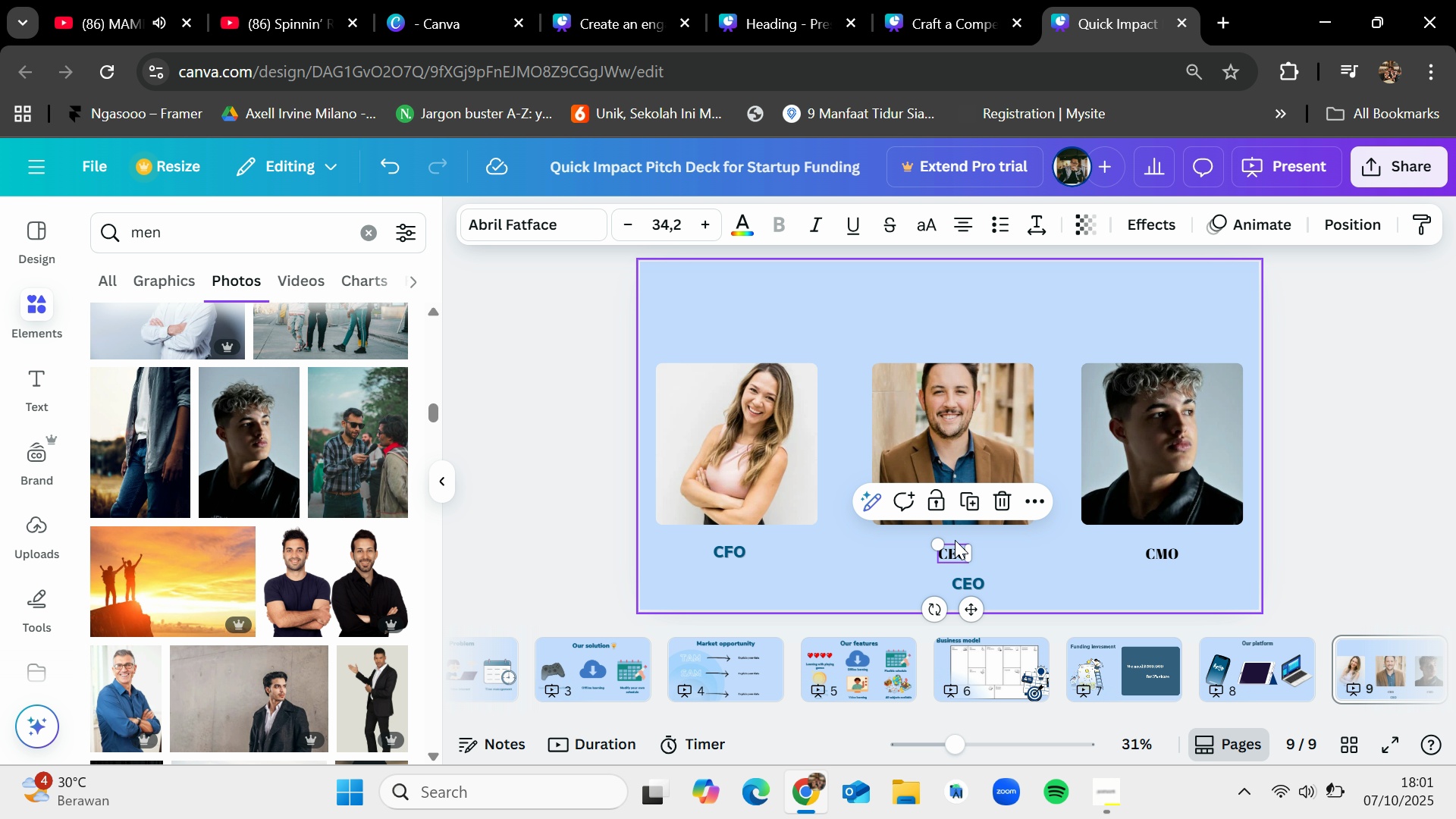 
key(Delete)
 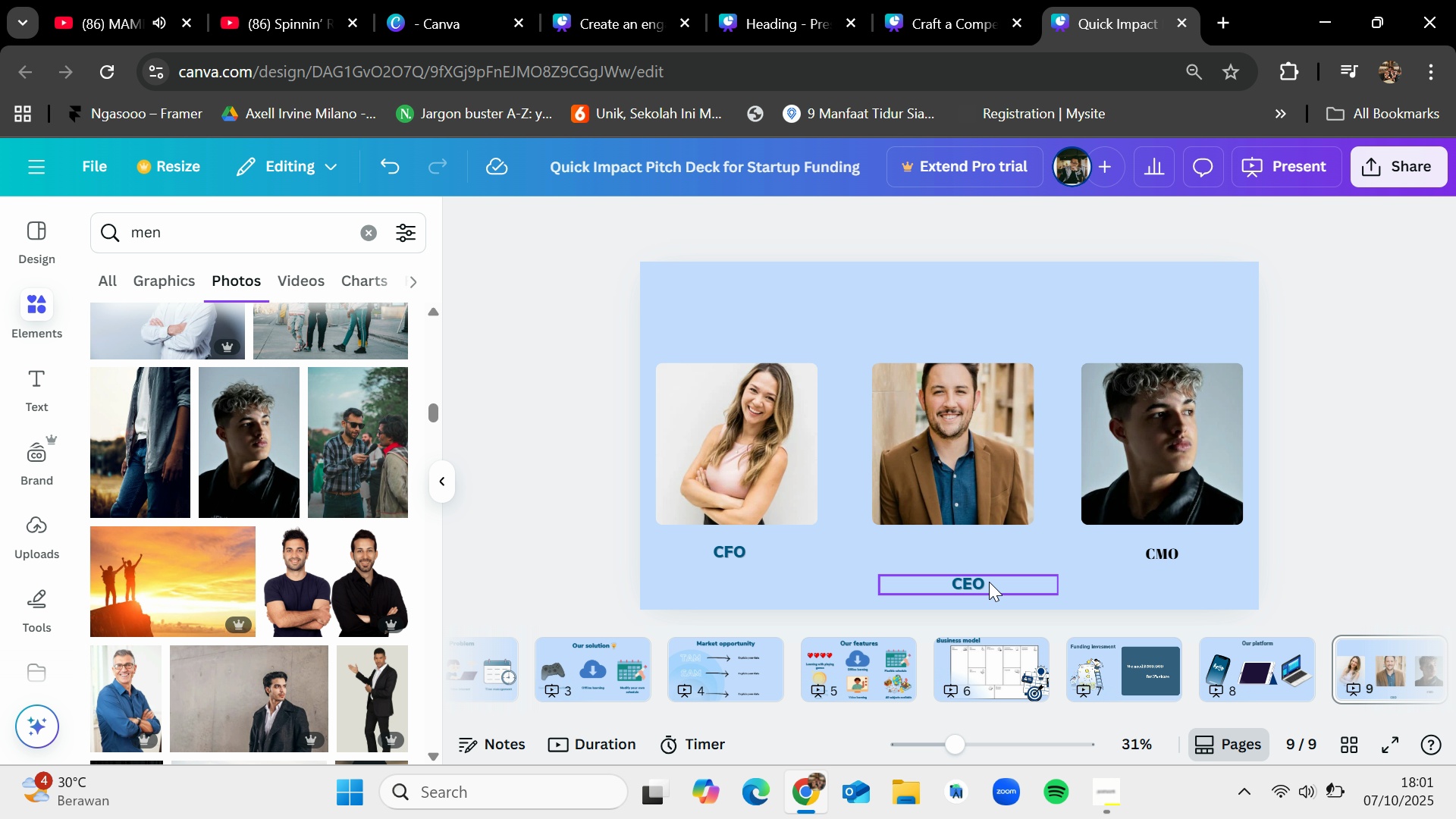 
left_click_drag(start_coordinate=[985, 581], to_coordinate=[977, 546])
 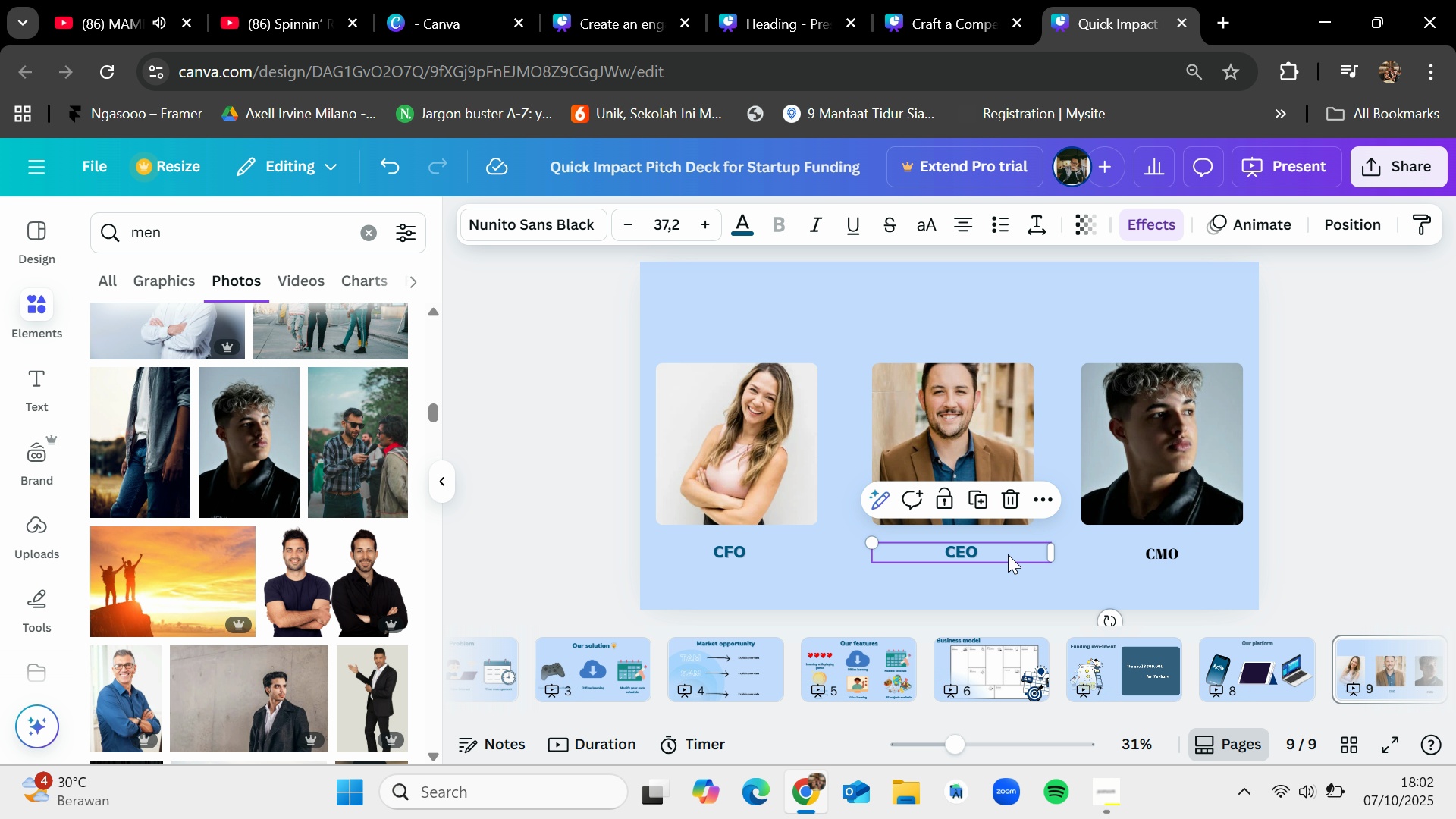 
key(Control+V)
 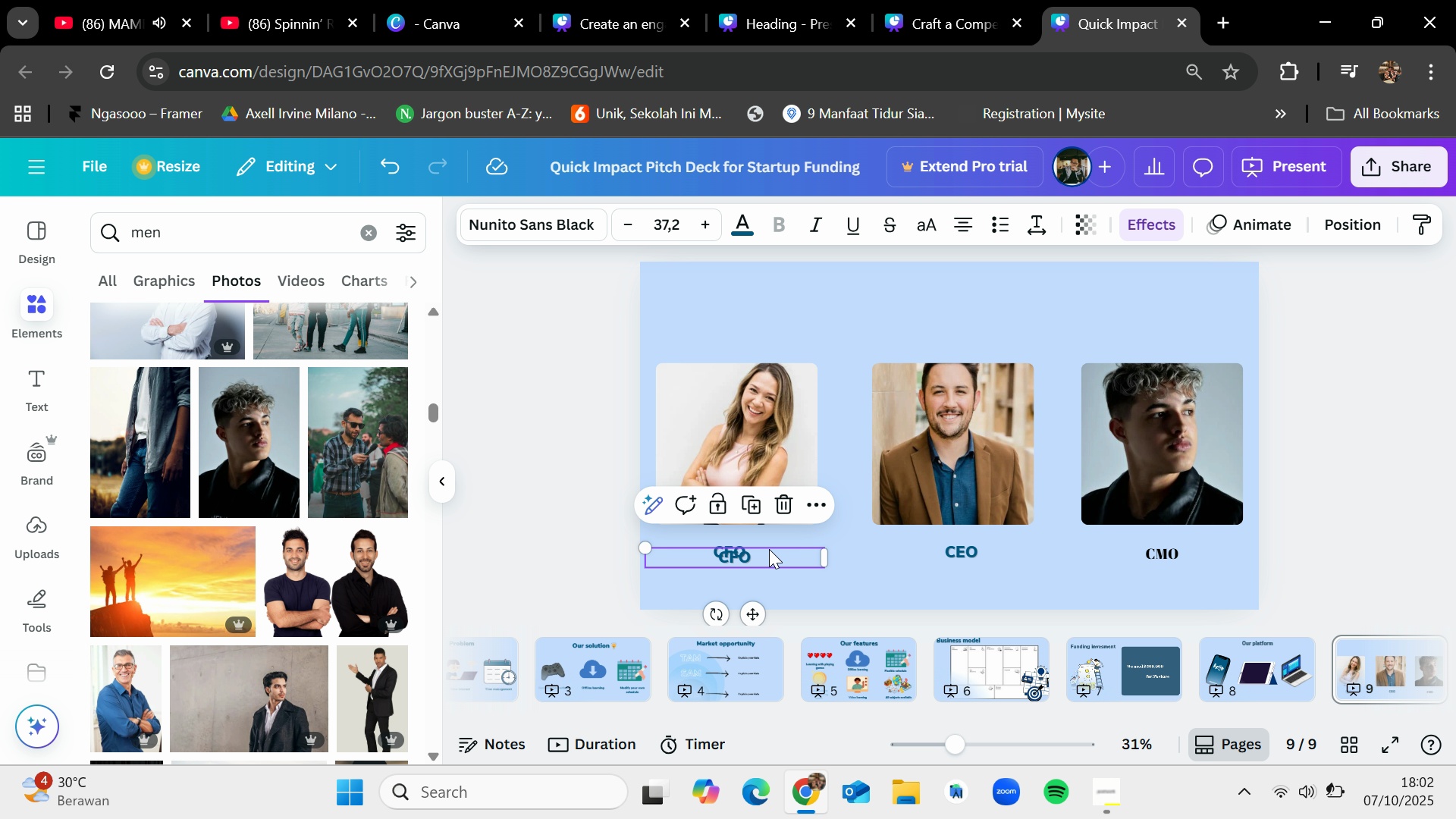 
left_click_drag(start_coordinate=[767, 554], to_coordinate=[1111, 572])
 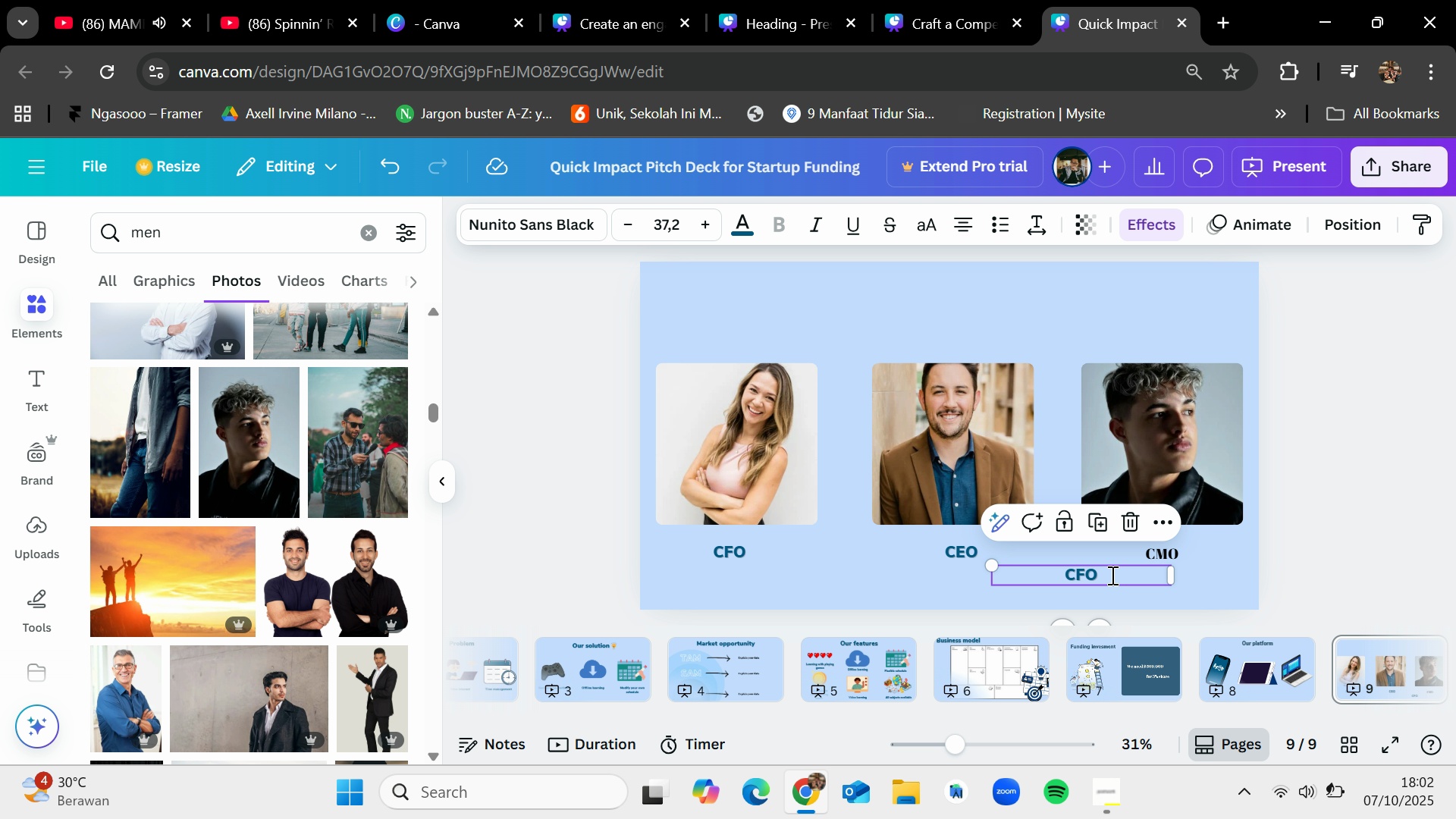 
double_click([1111, 575])
 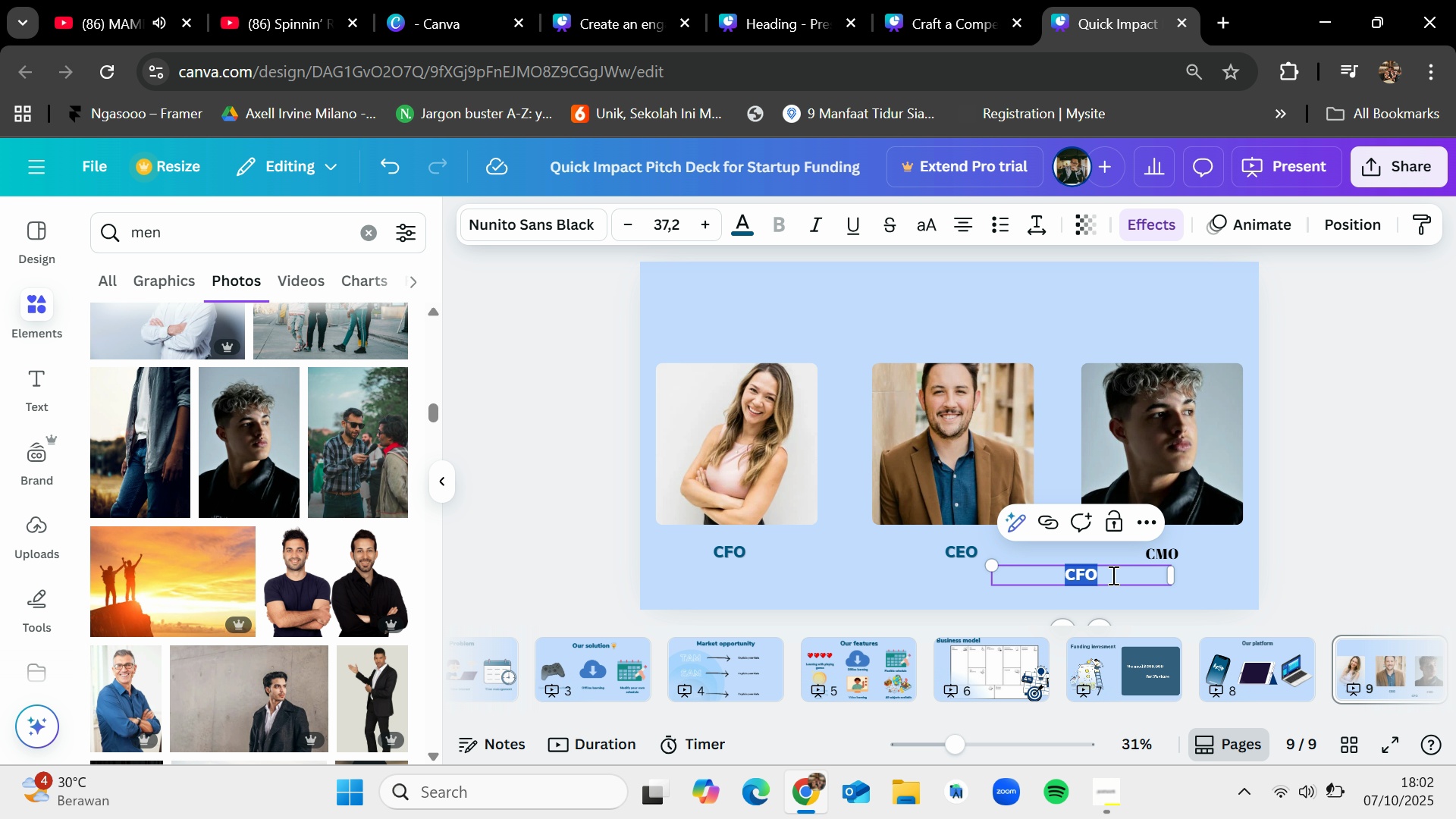 
key(Backspace)
type(CMO[Delete])
 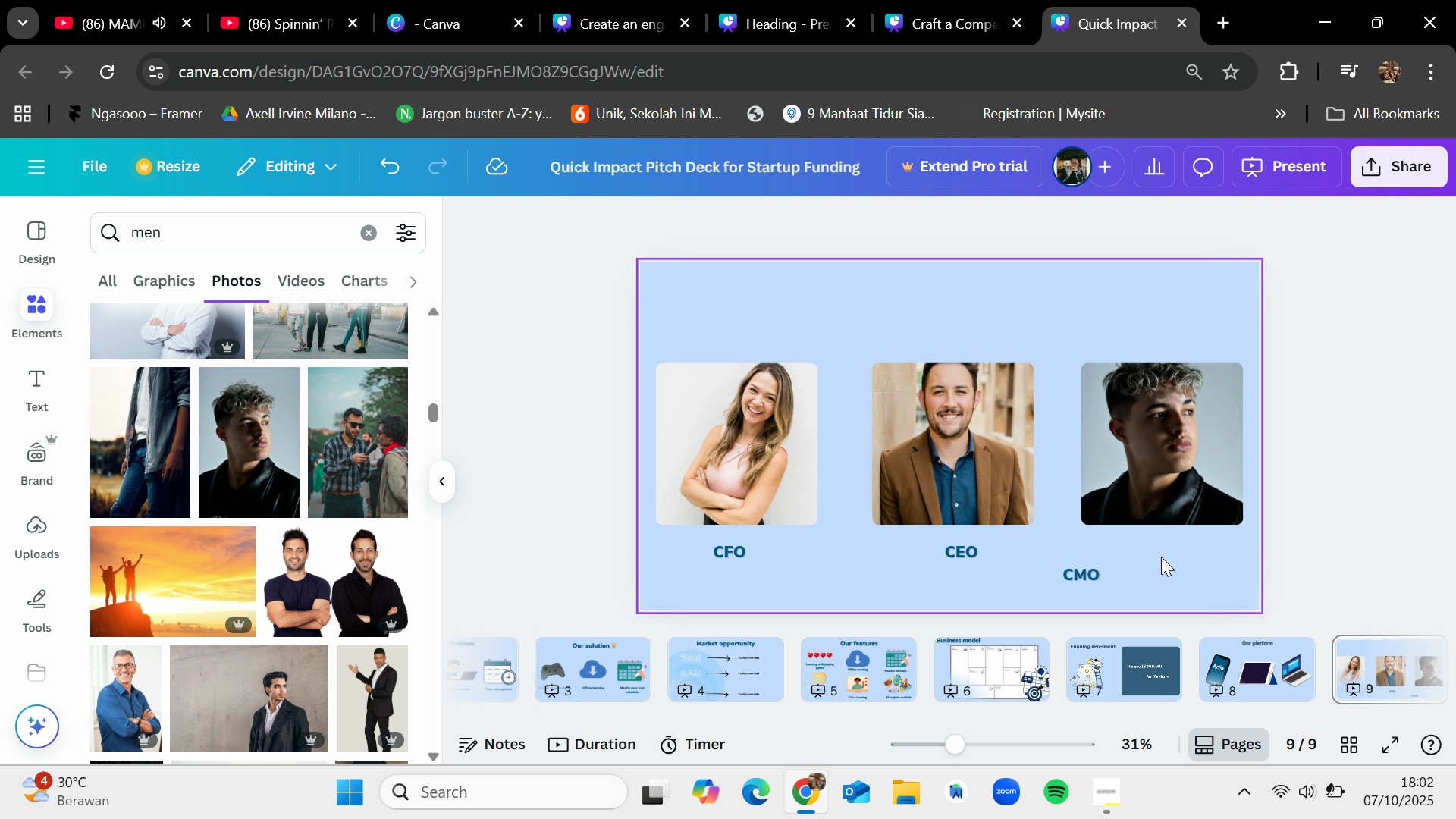 
left_click_drag(start_coordinate=[1080, 575], to_coordinate=[1178, 551])
 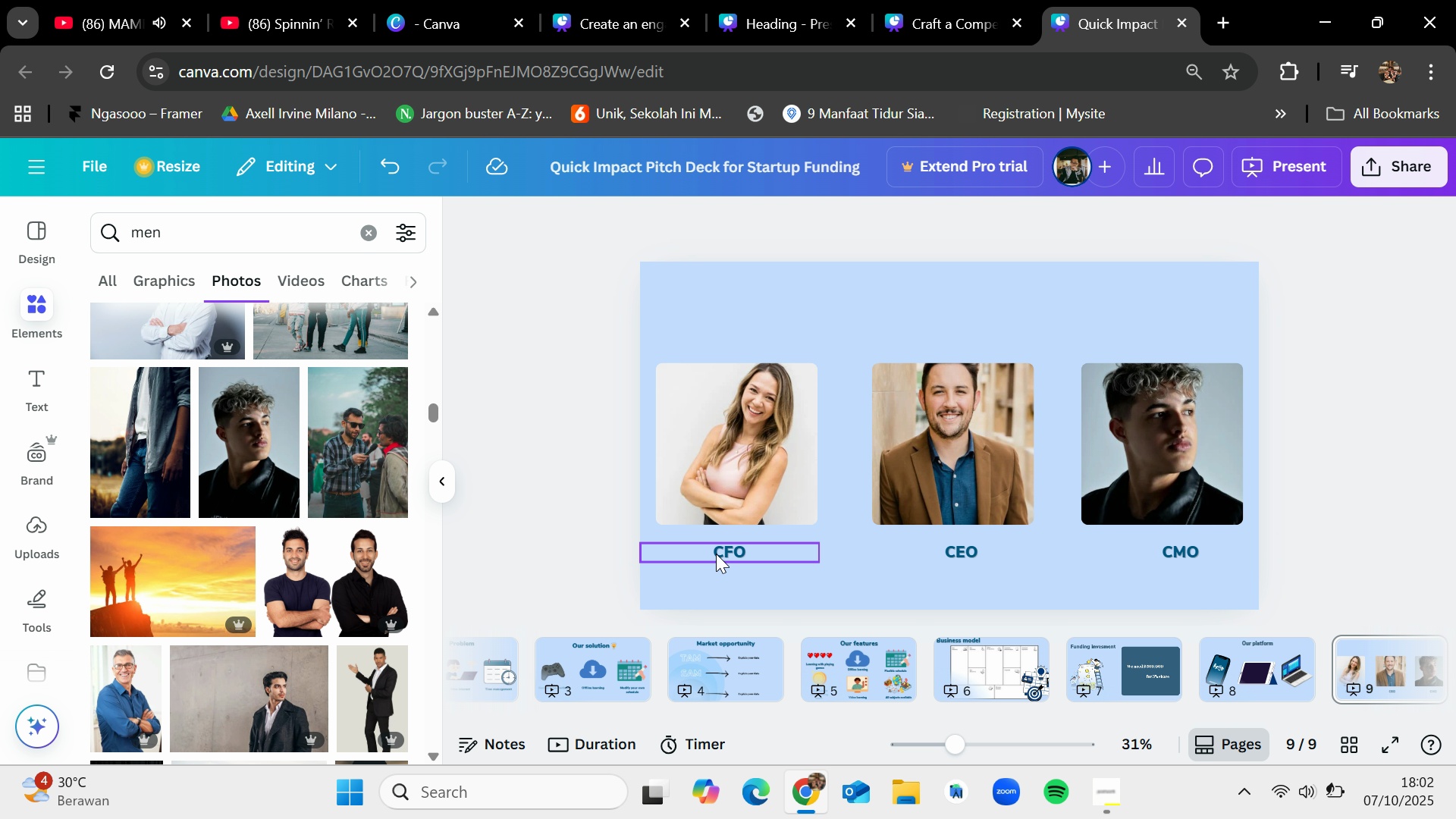 
left_click([719, 545])
 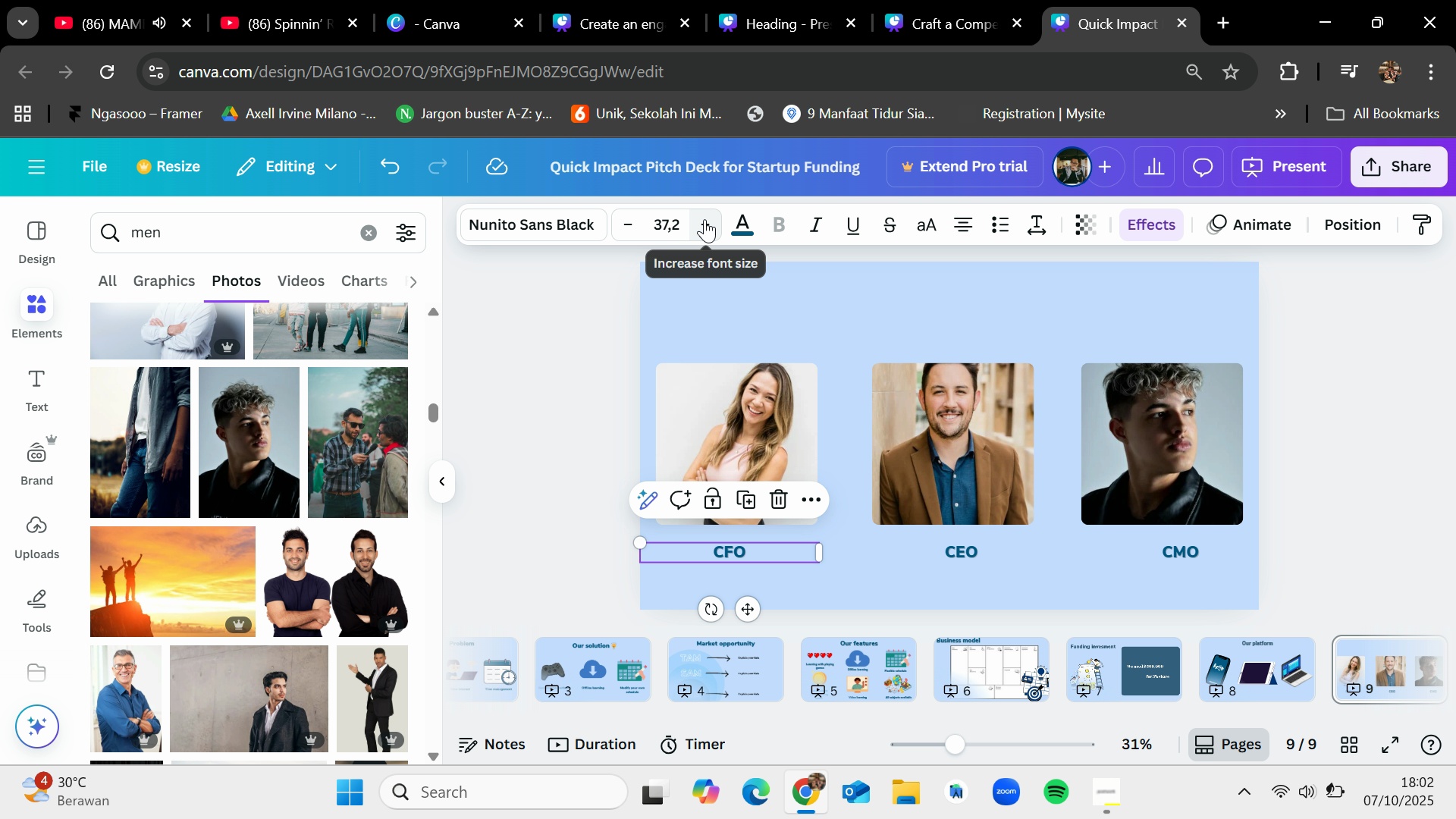 
double_click([704, 219])
 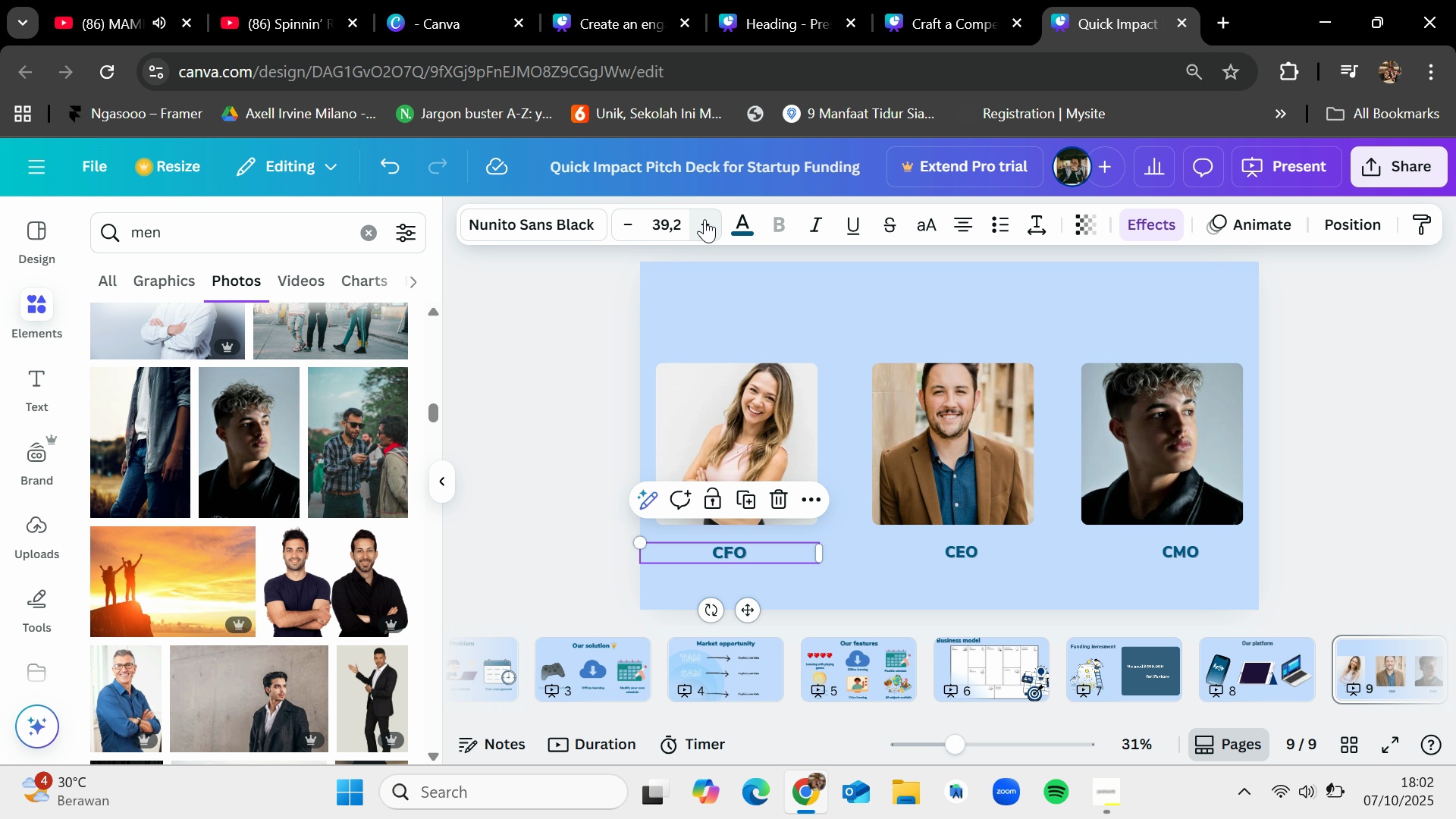 
triple_click([704, 219])
 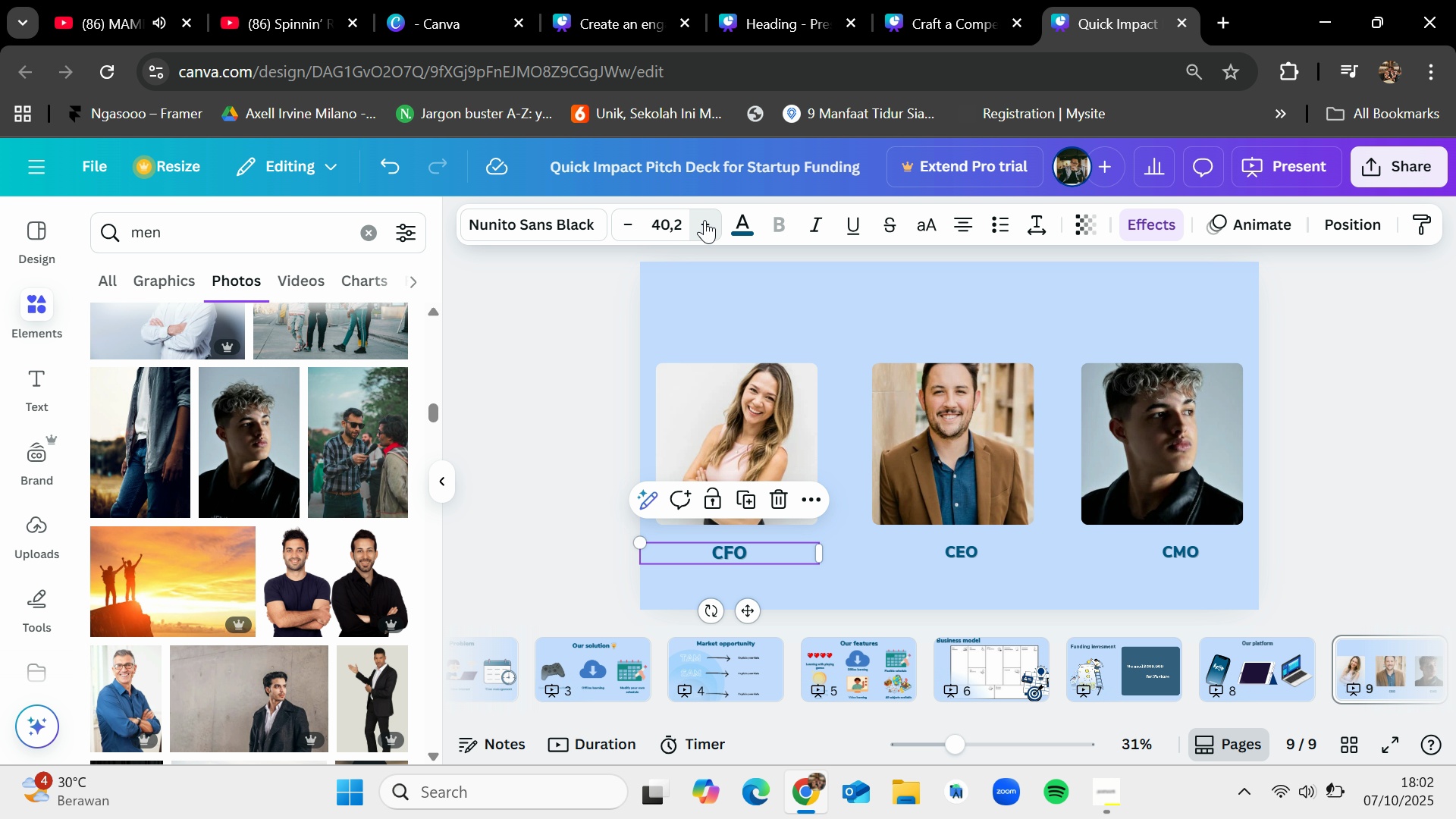 
triple_click([704, 220])
 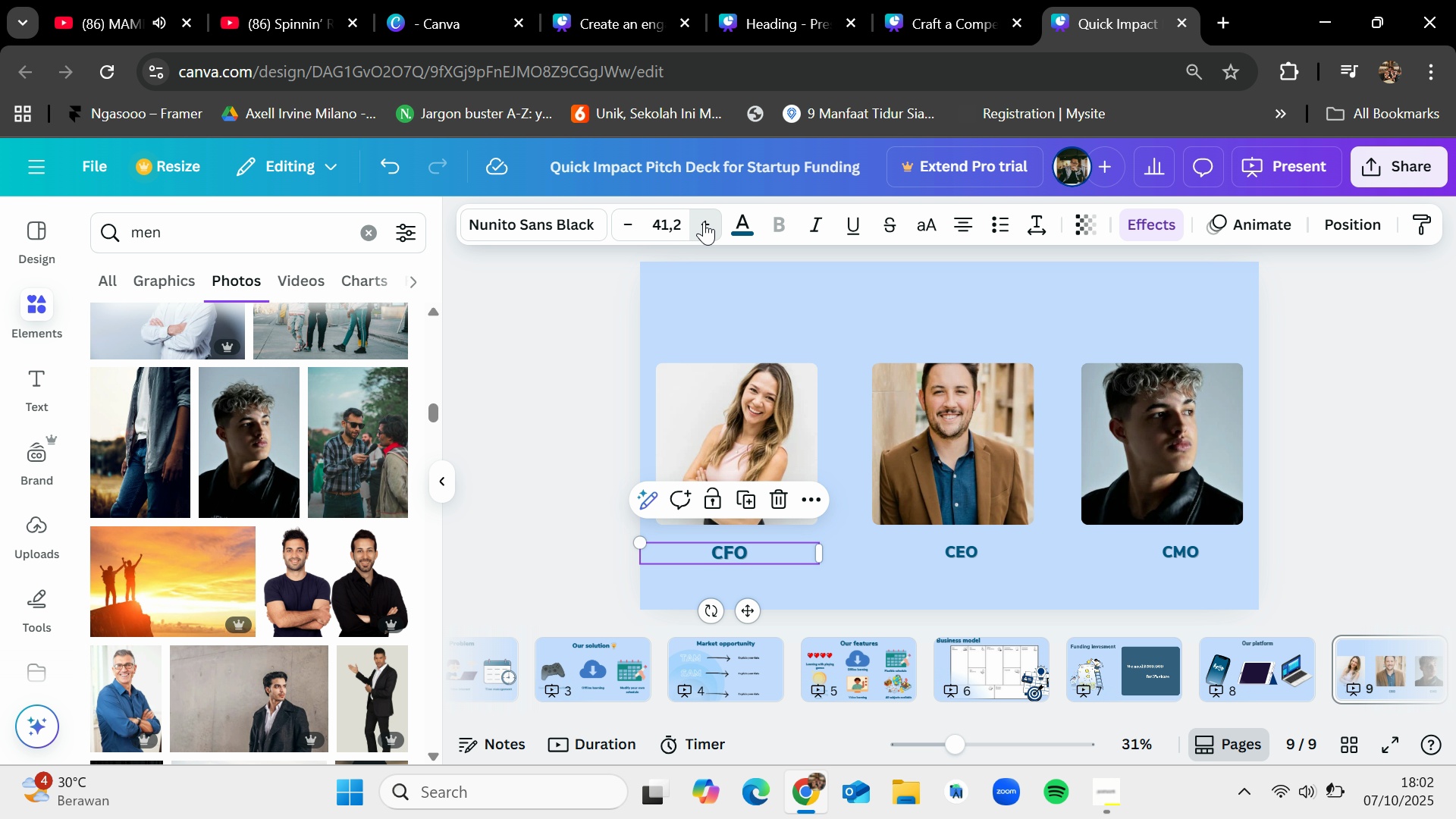 
left_click([704, 221])
 